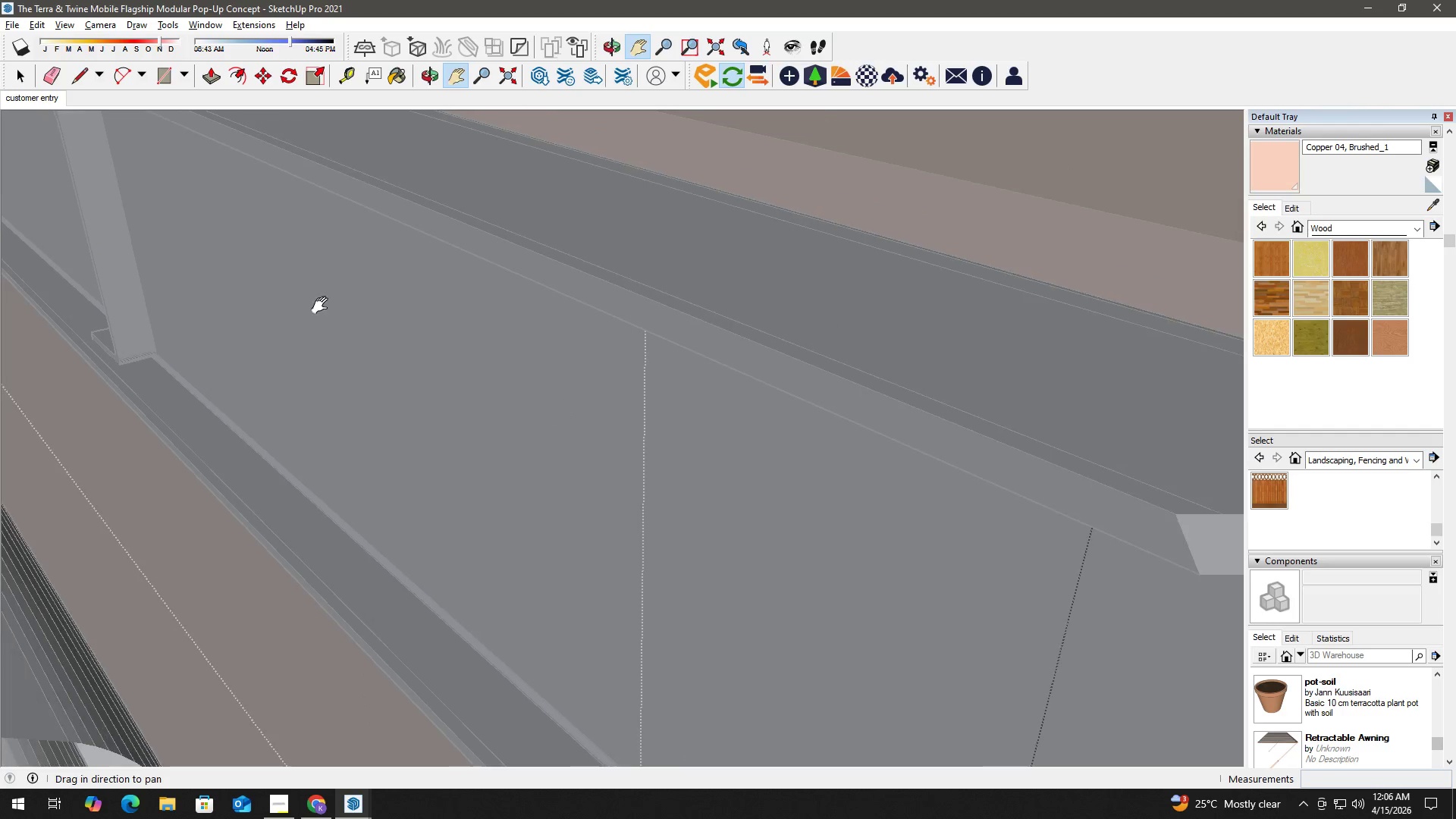 
left_click_drag(start_coordinate=[319, 305], to_coordinate=[546, 376])
 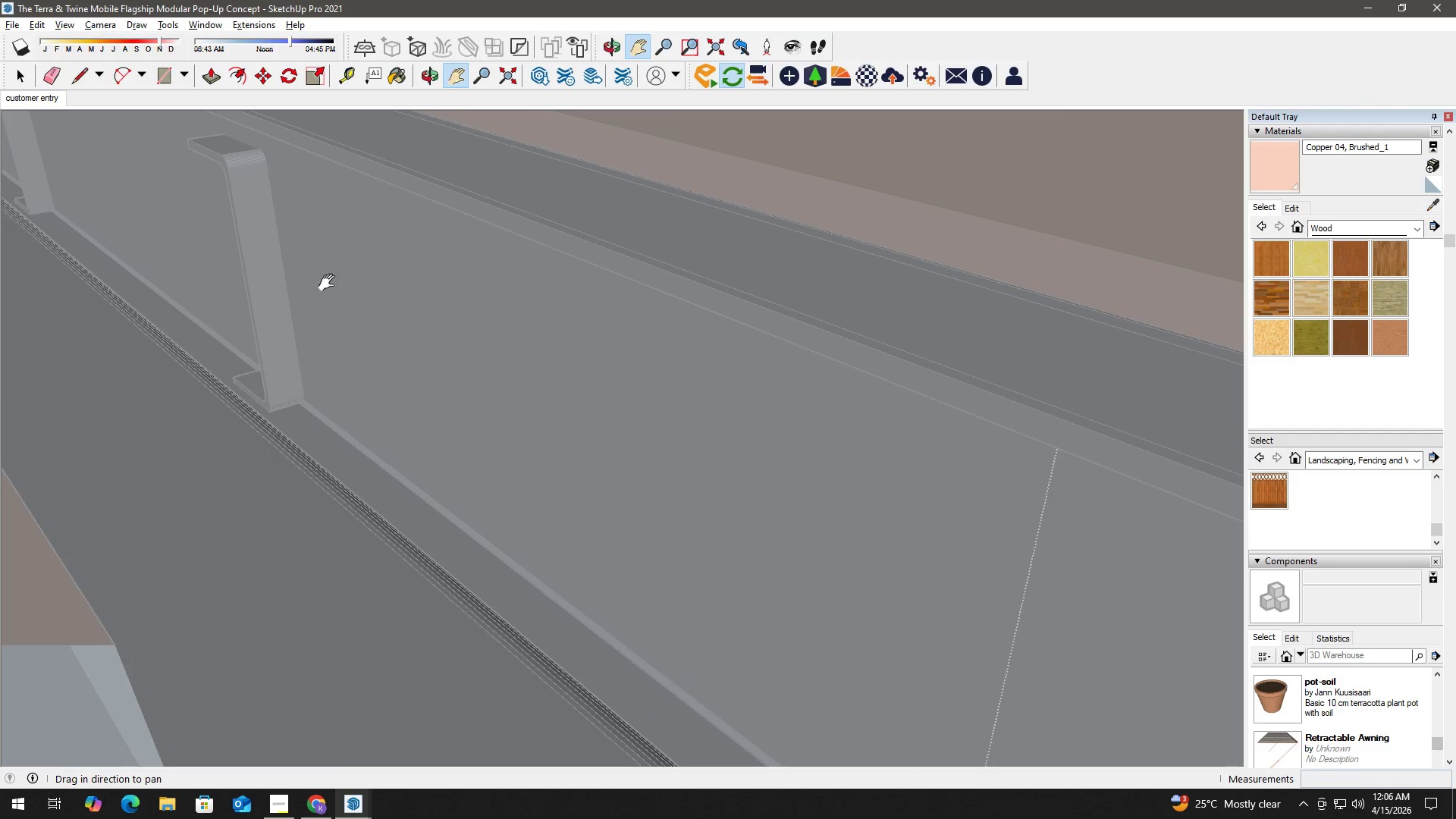 
left_click_drag(start_coordinate=[207, 201], to_coordinate=[359, 359])
 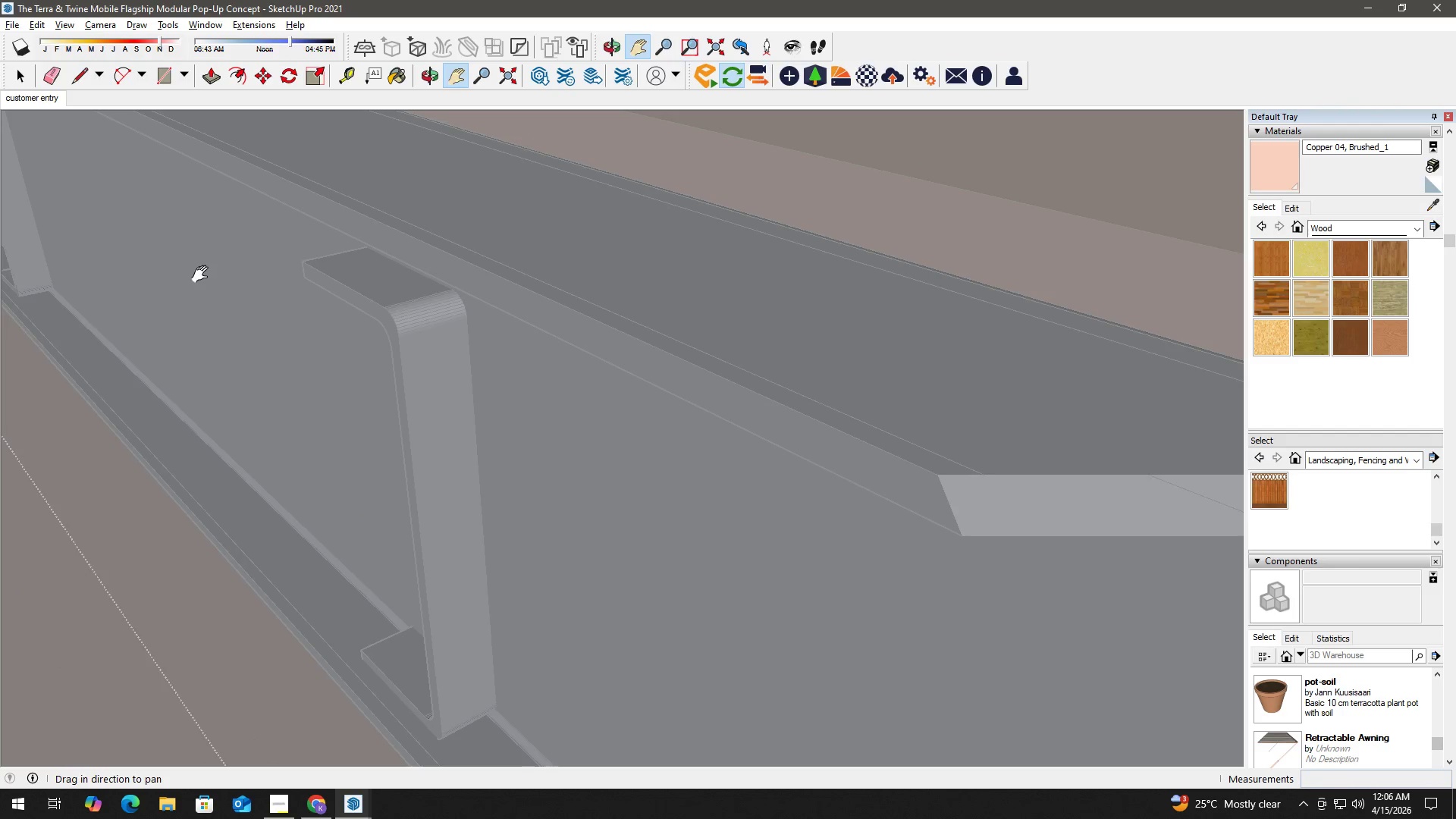 
scroll: coordinate [204, 180], scroll_direction: up, amount: 7.0
 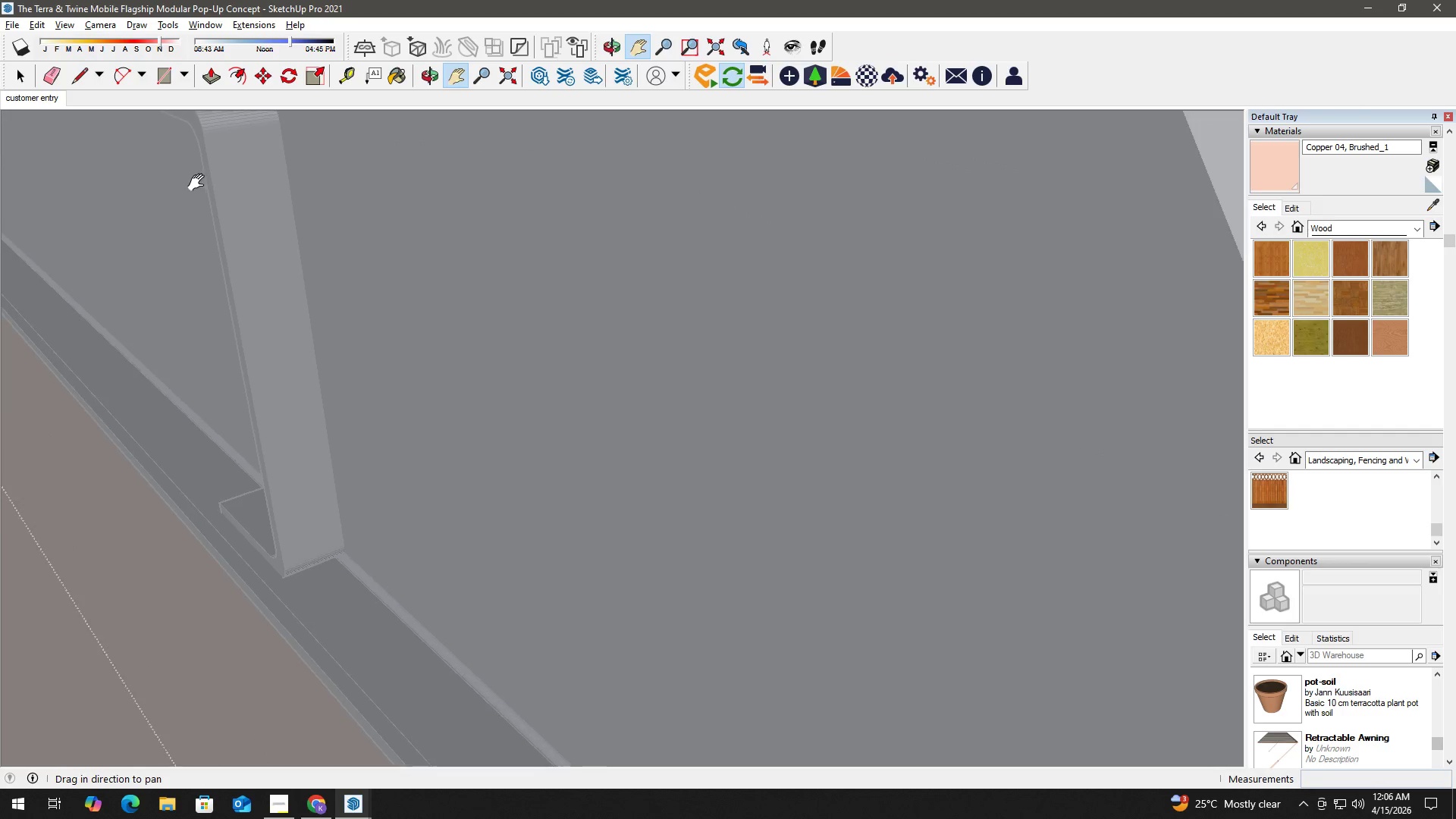 
left_click_drag(start_coordinate=[218, 284], to_coordinate=[306, 338])
 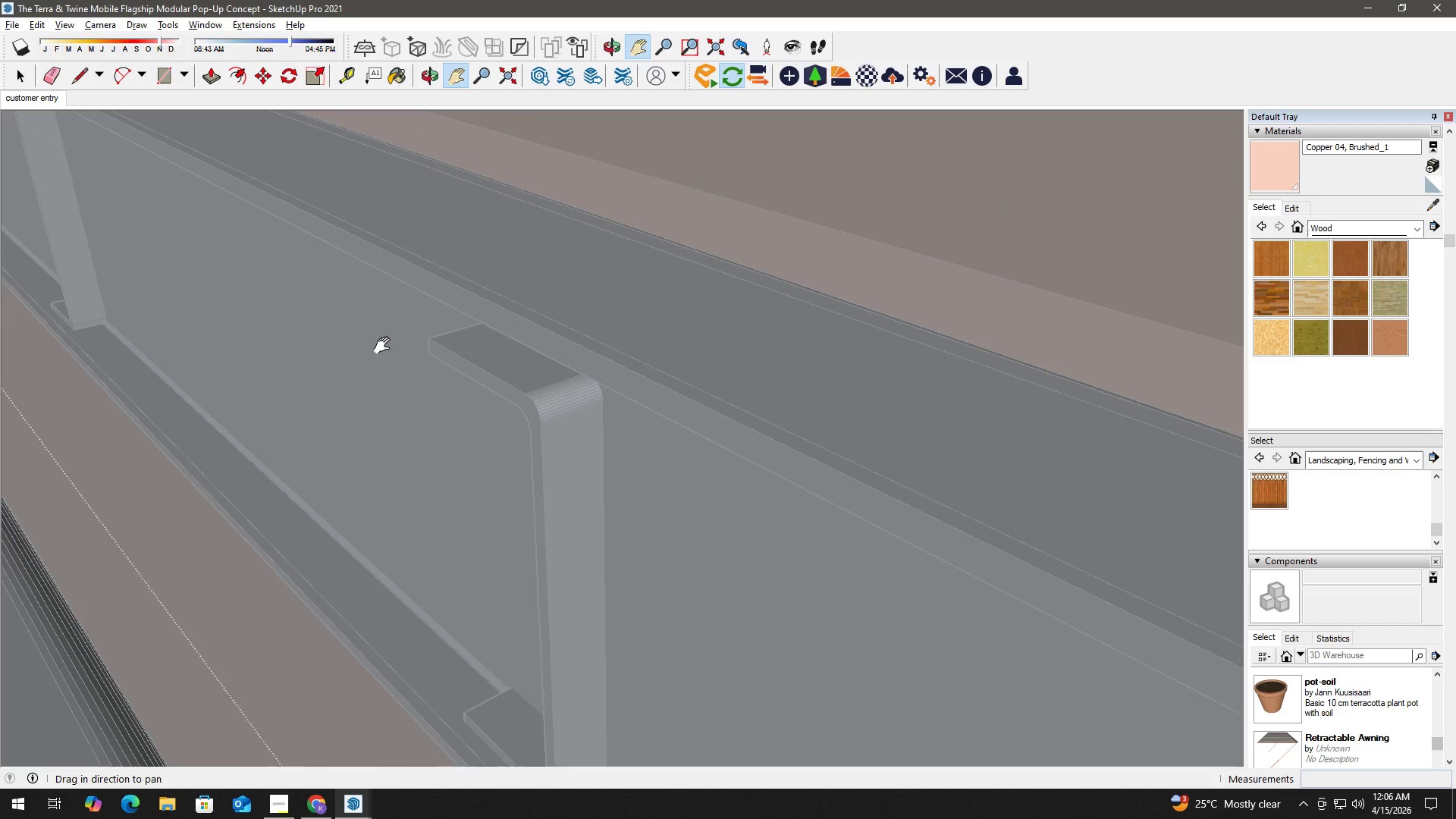 
key(Space)
 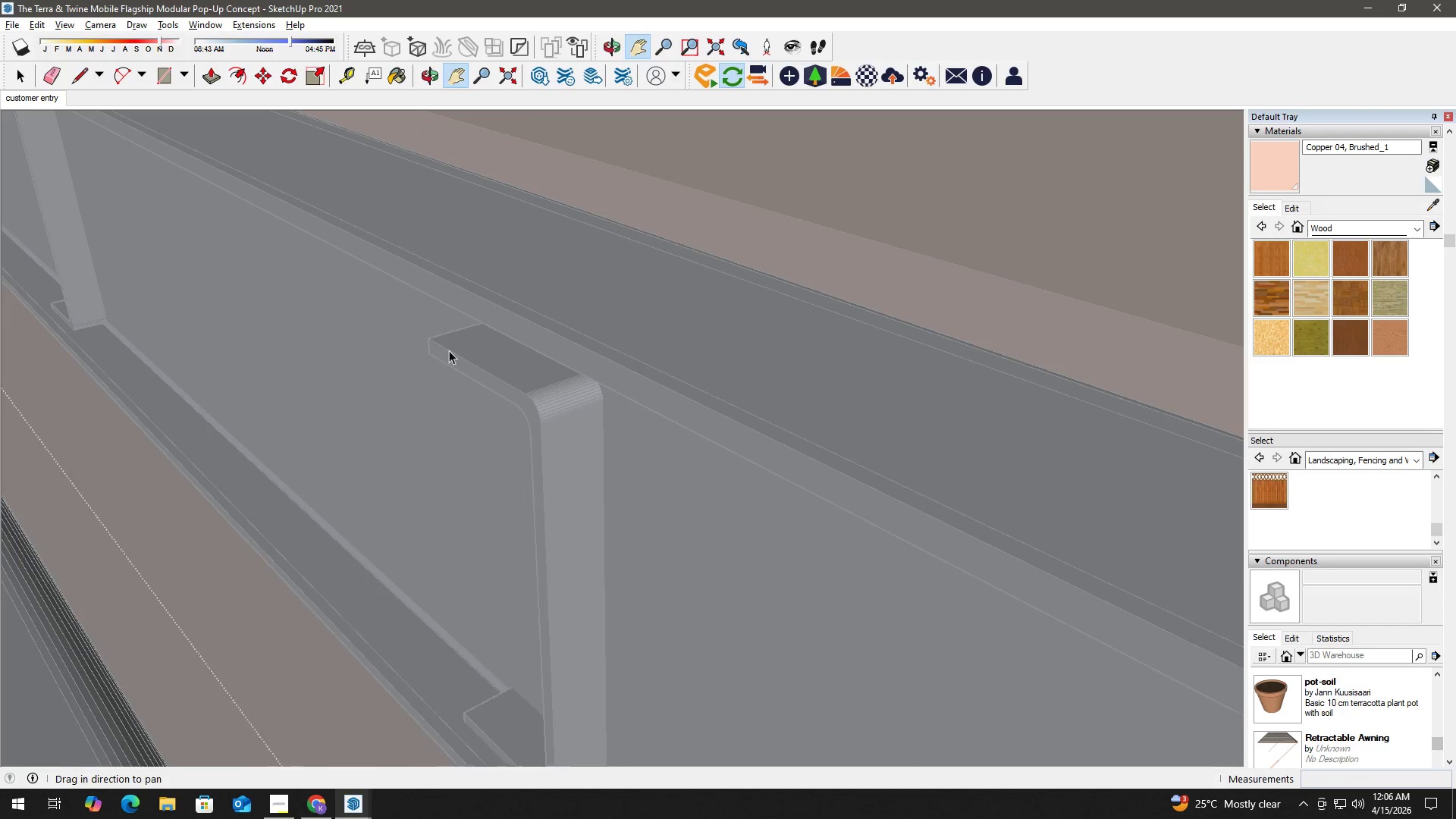 
double_click([531, 389])
 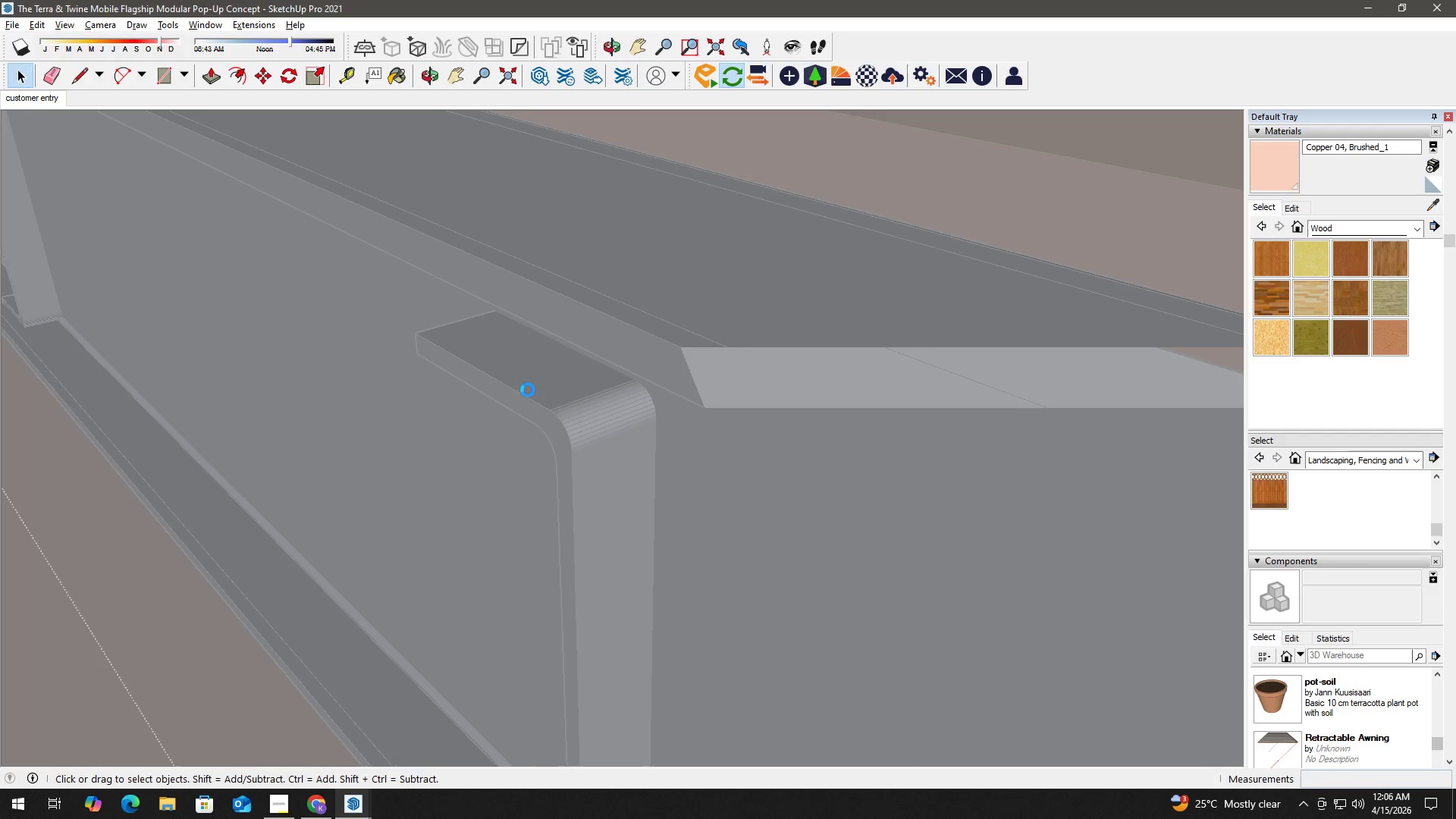 
scroll: coordinate [476, 356], scroll_direction: up, amount: 3.0
 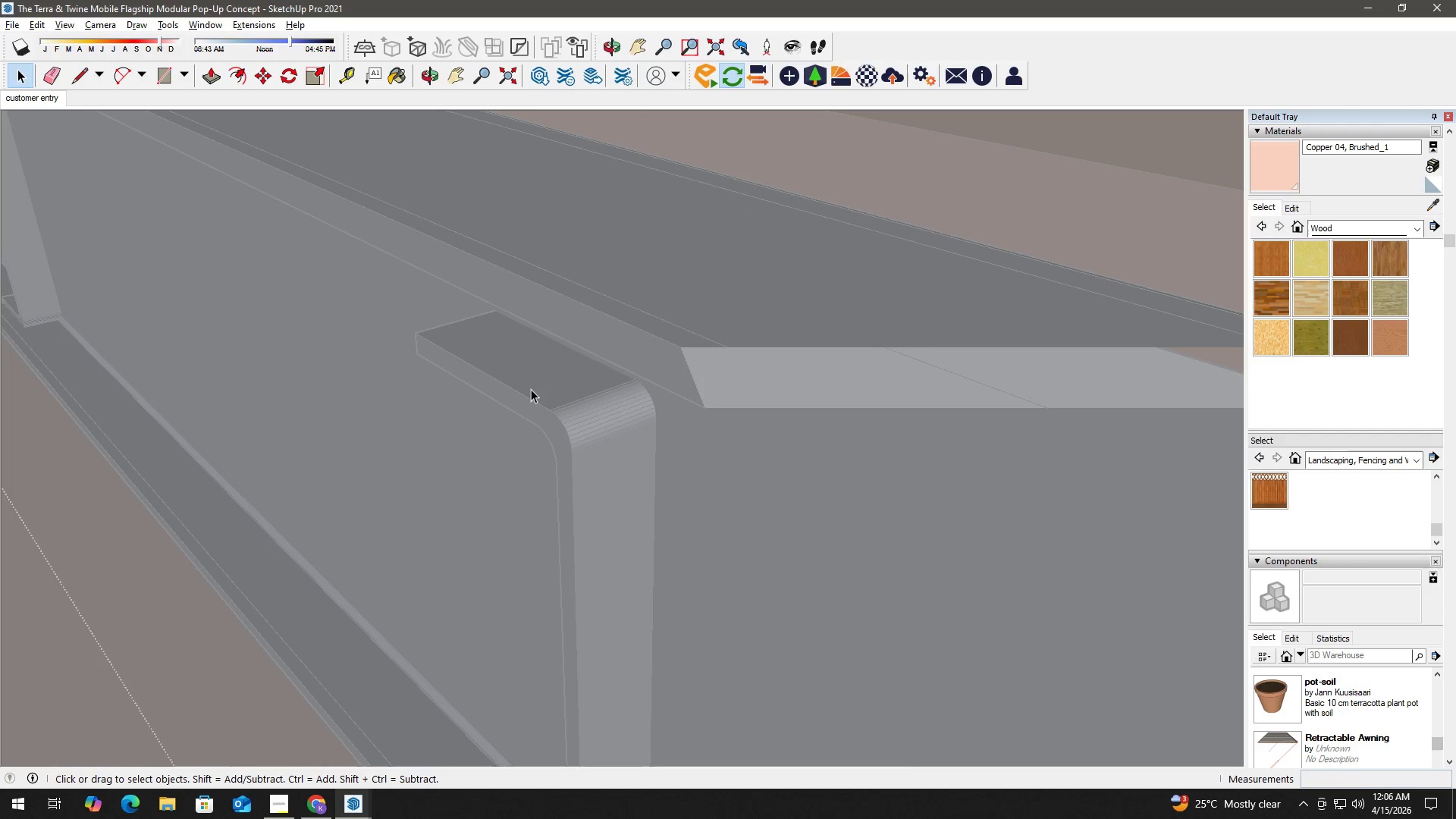 
left_click([543, 418])
 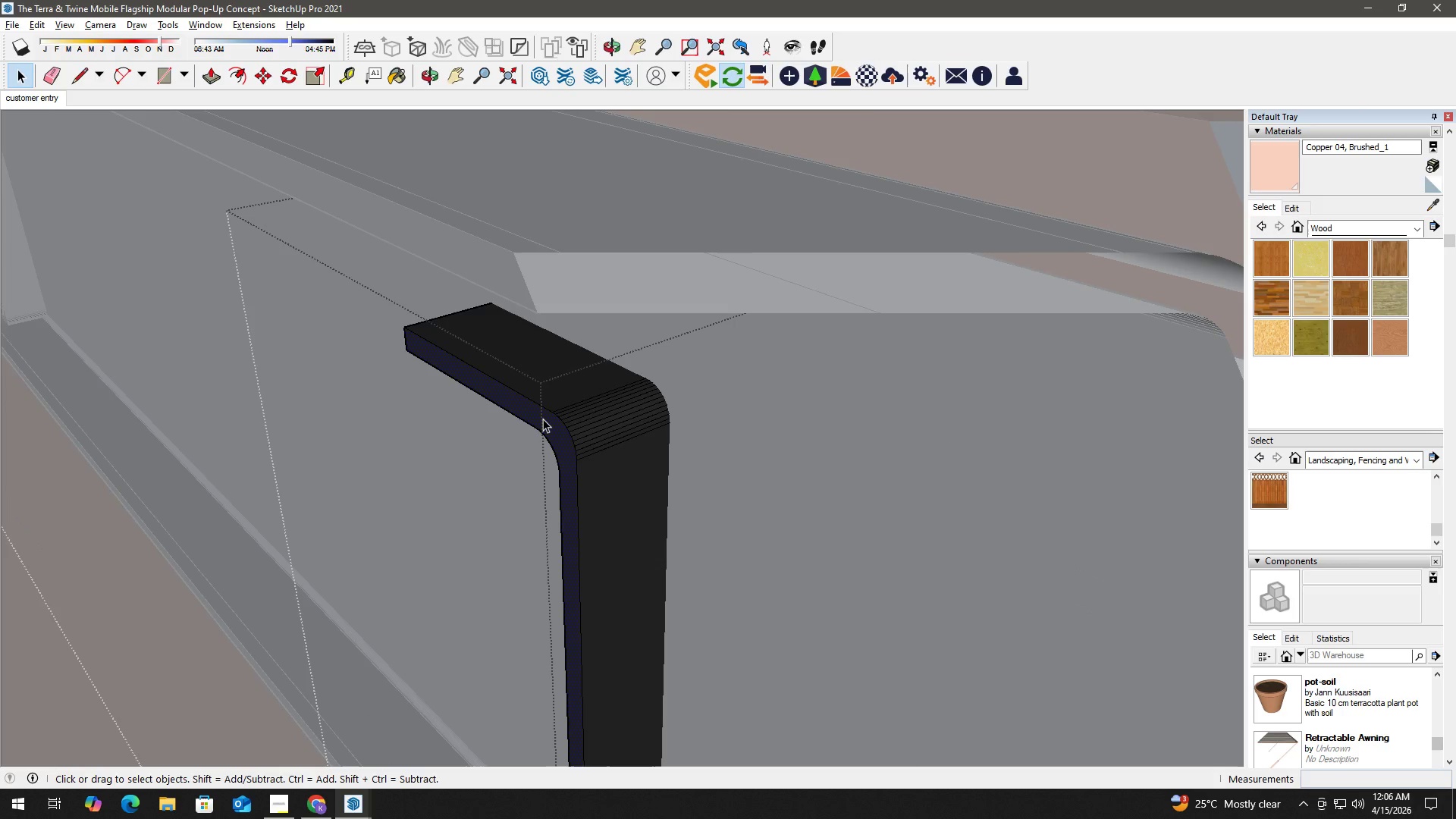 
scroll: coordinate [530, 394], scroll_direction: up, amount: 3.0
 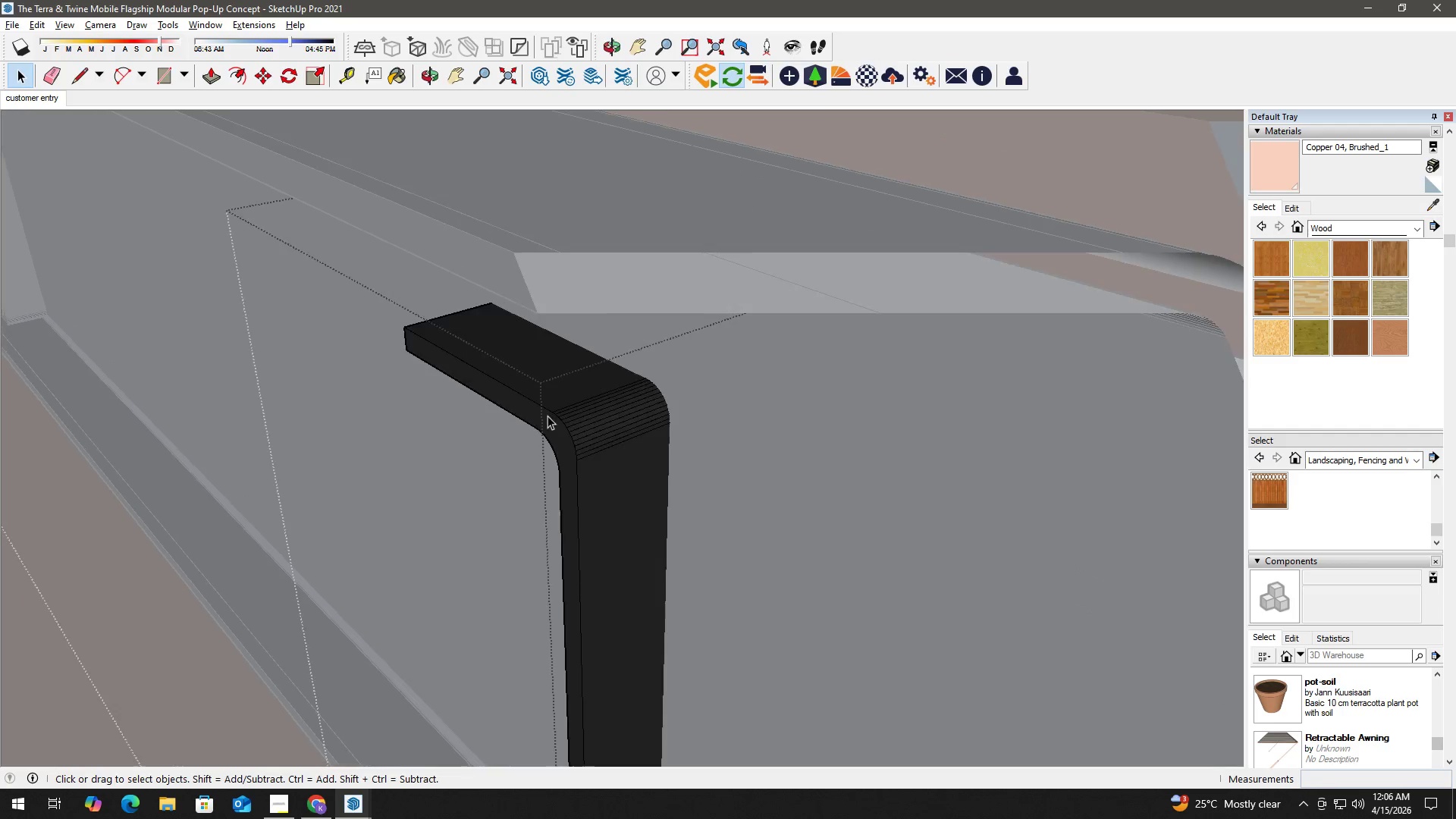 
key(P)
 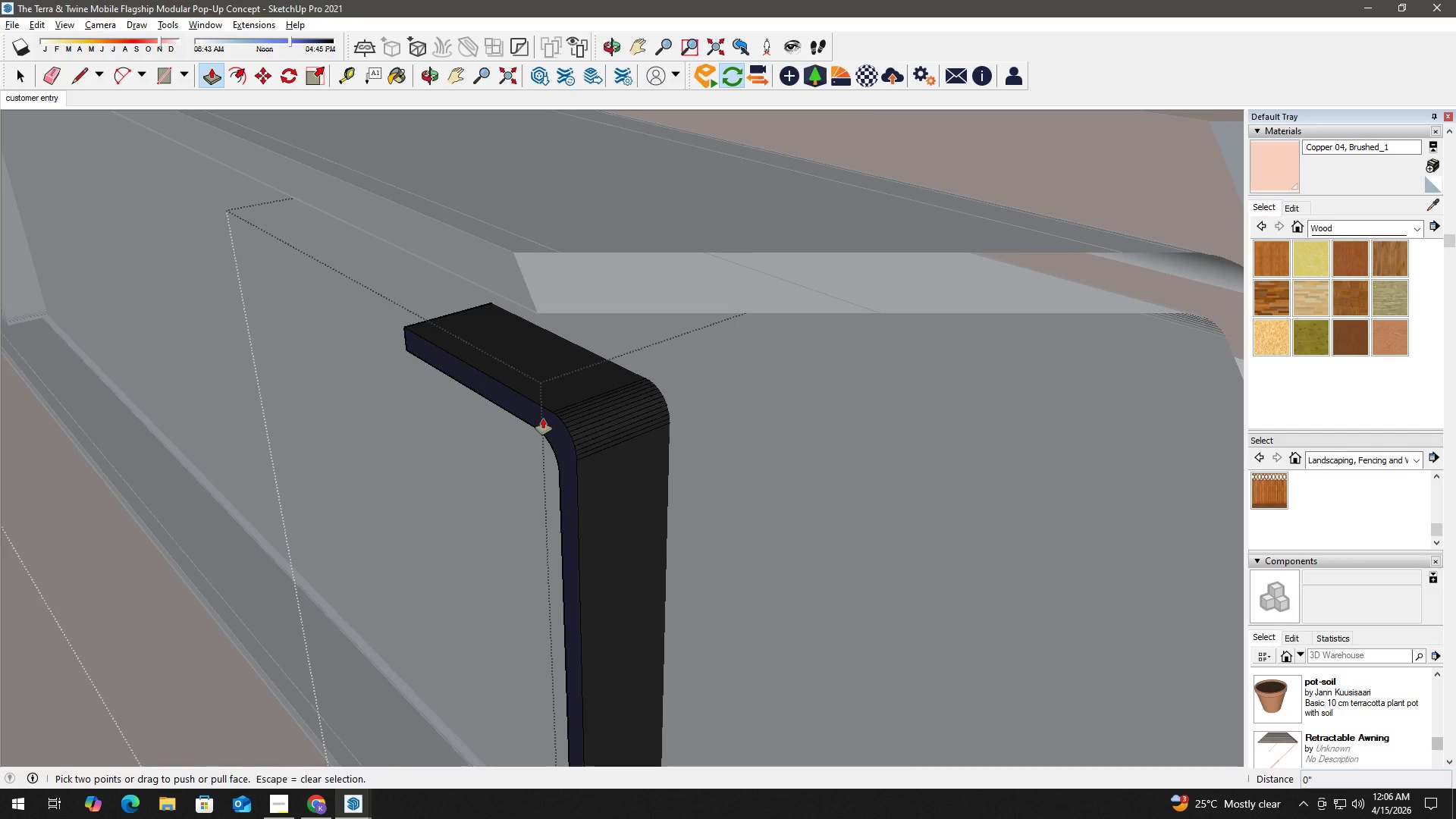 
left_click([543, 419])
 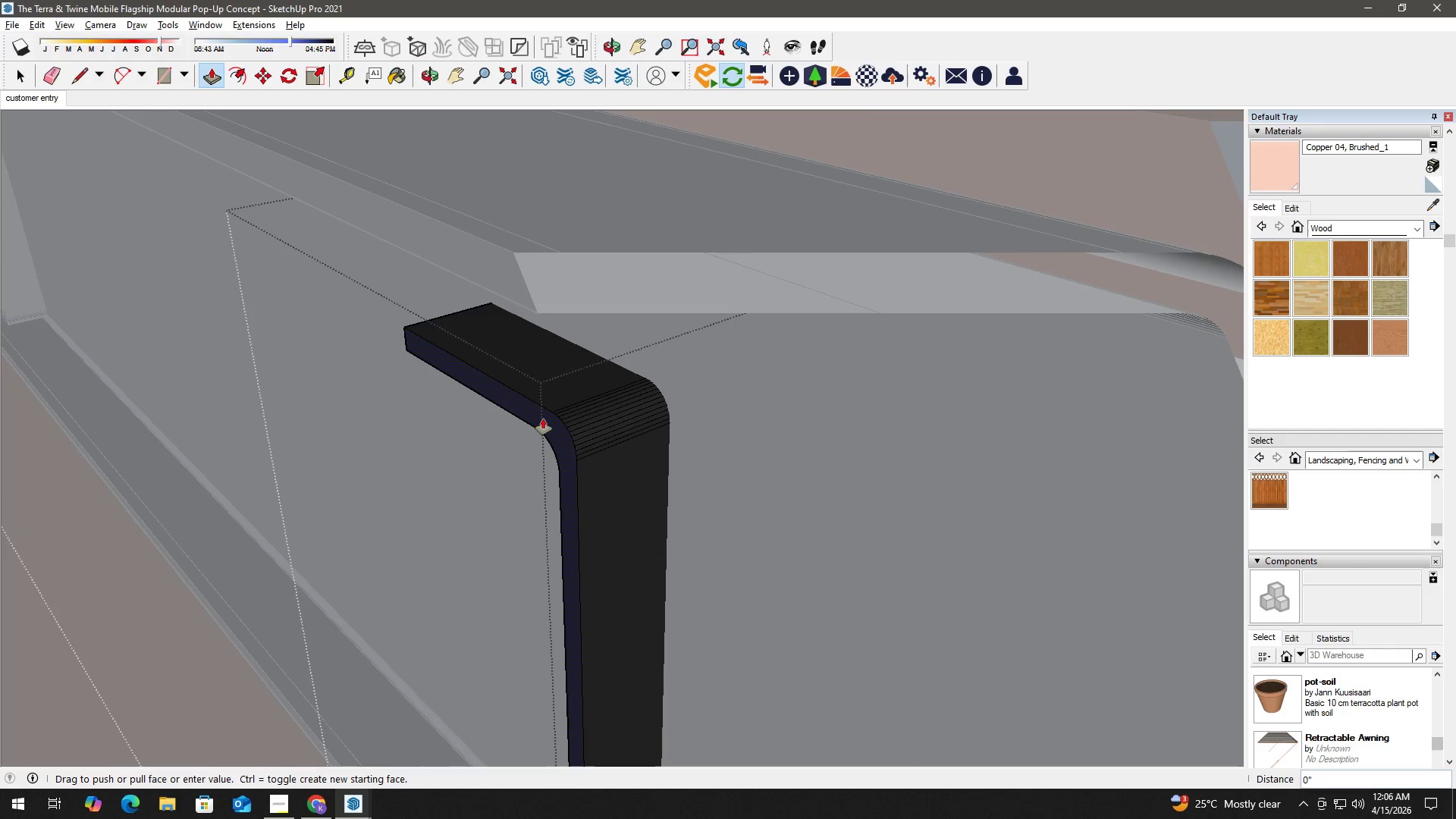 
double_click([543, 419])
 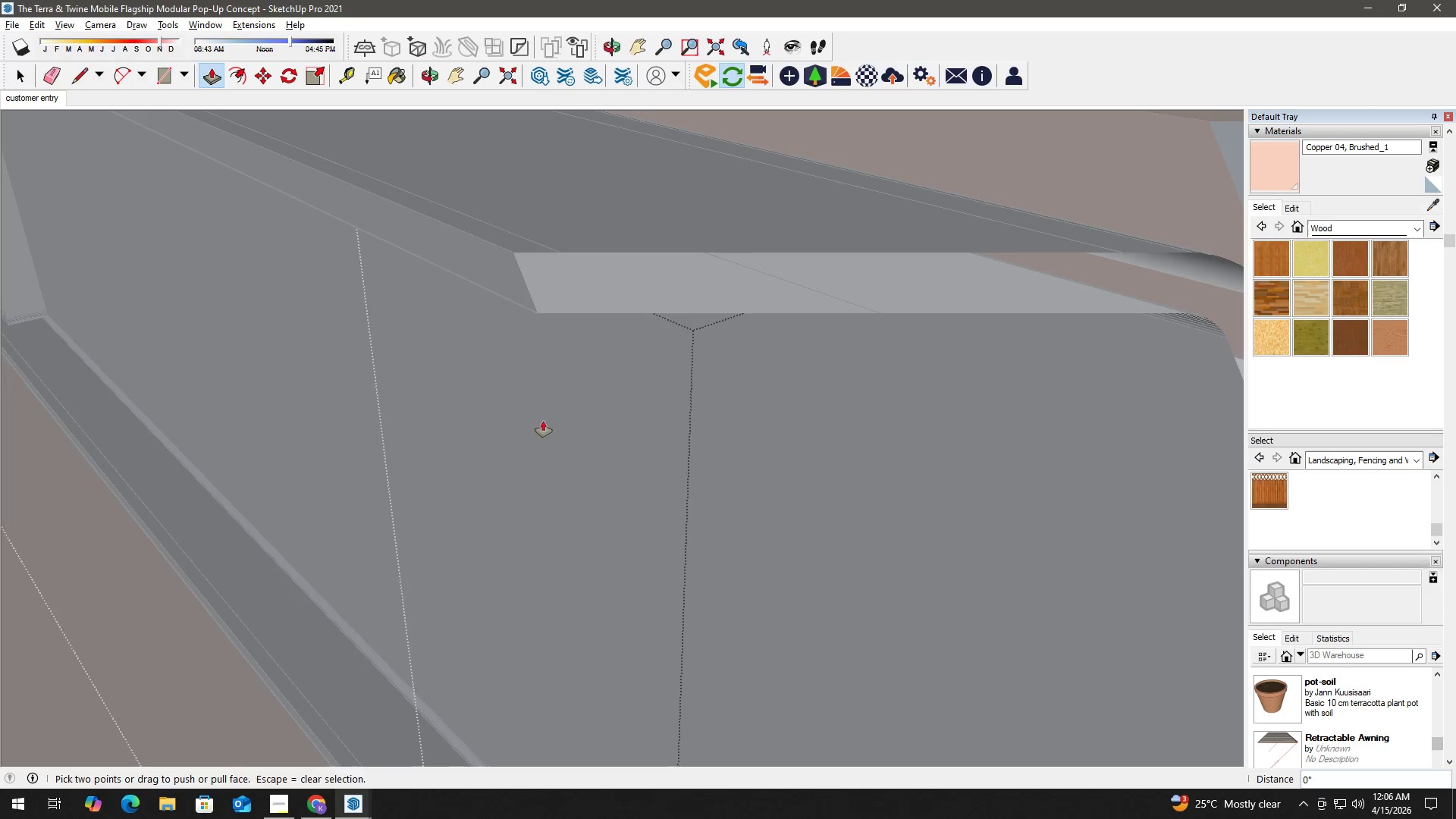 
key(Space)
 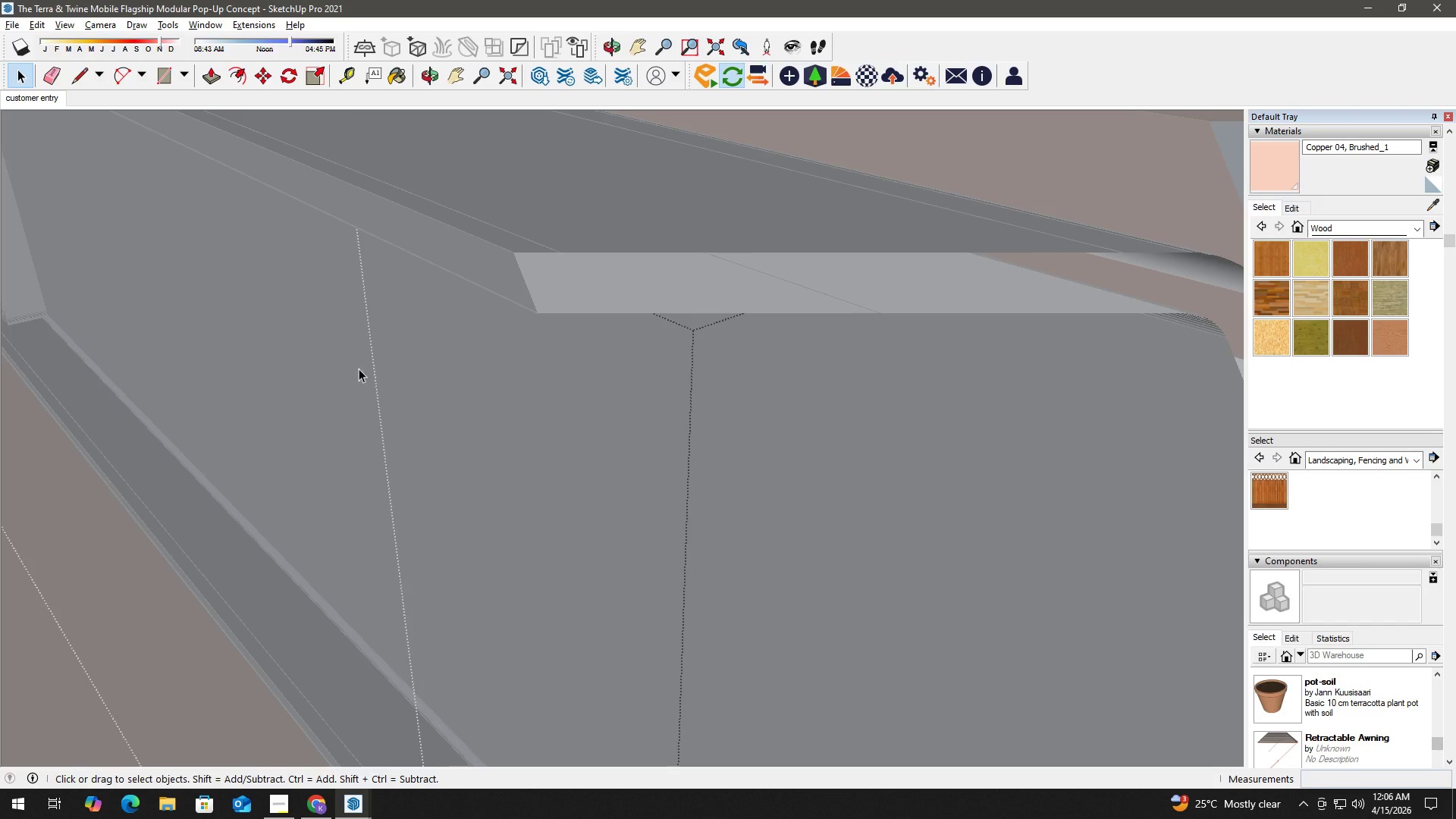 
key(H)
 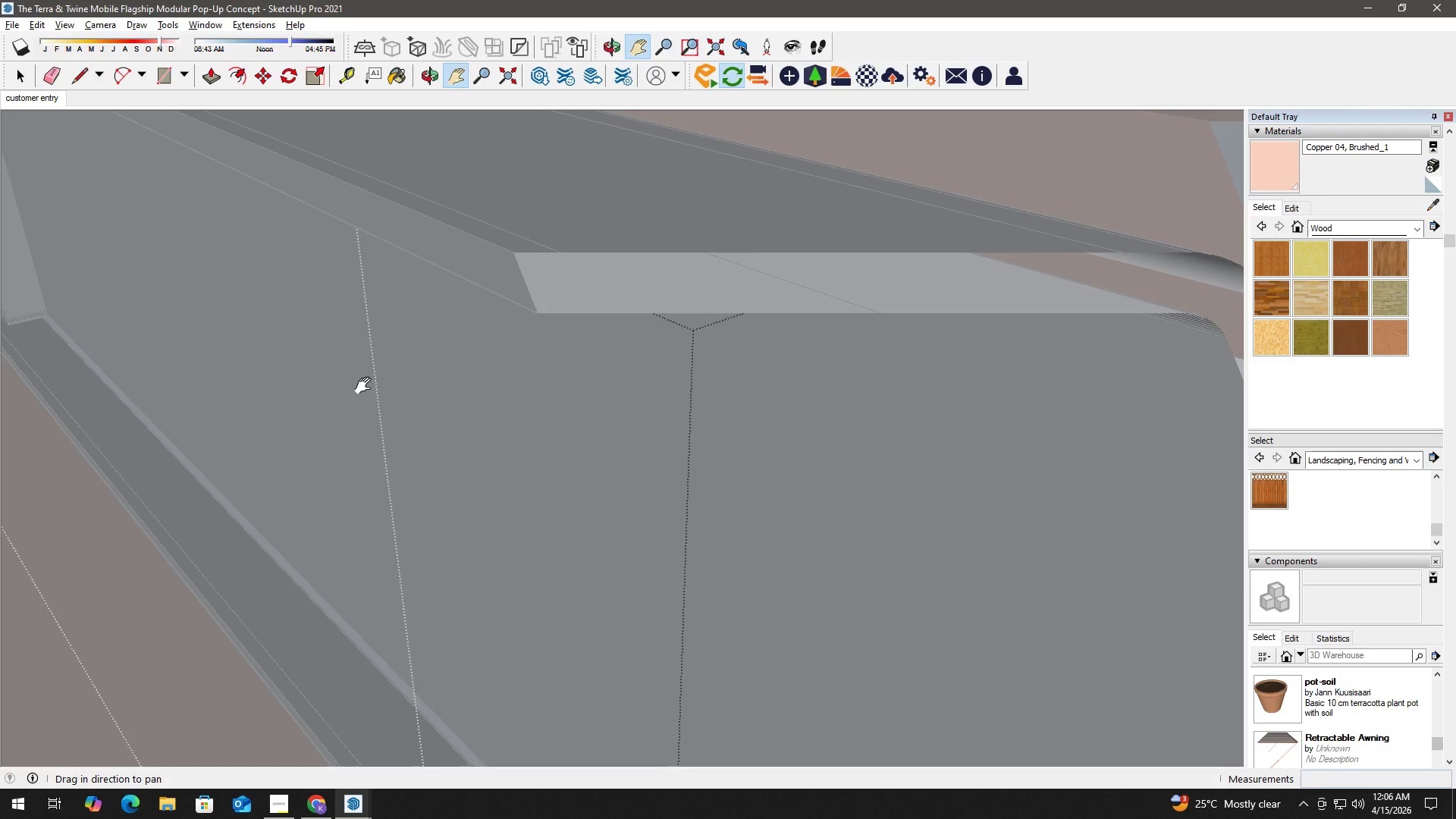 
left_click_drag(start_coordinate=[343, 365], to_coordinate=[741, 548])
 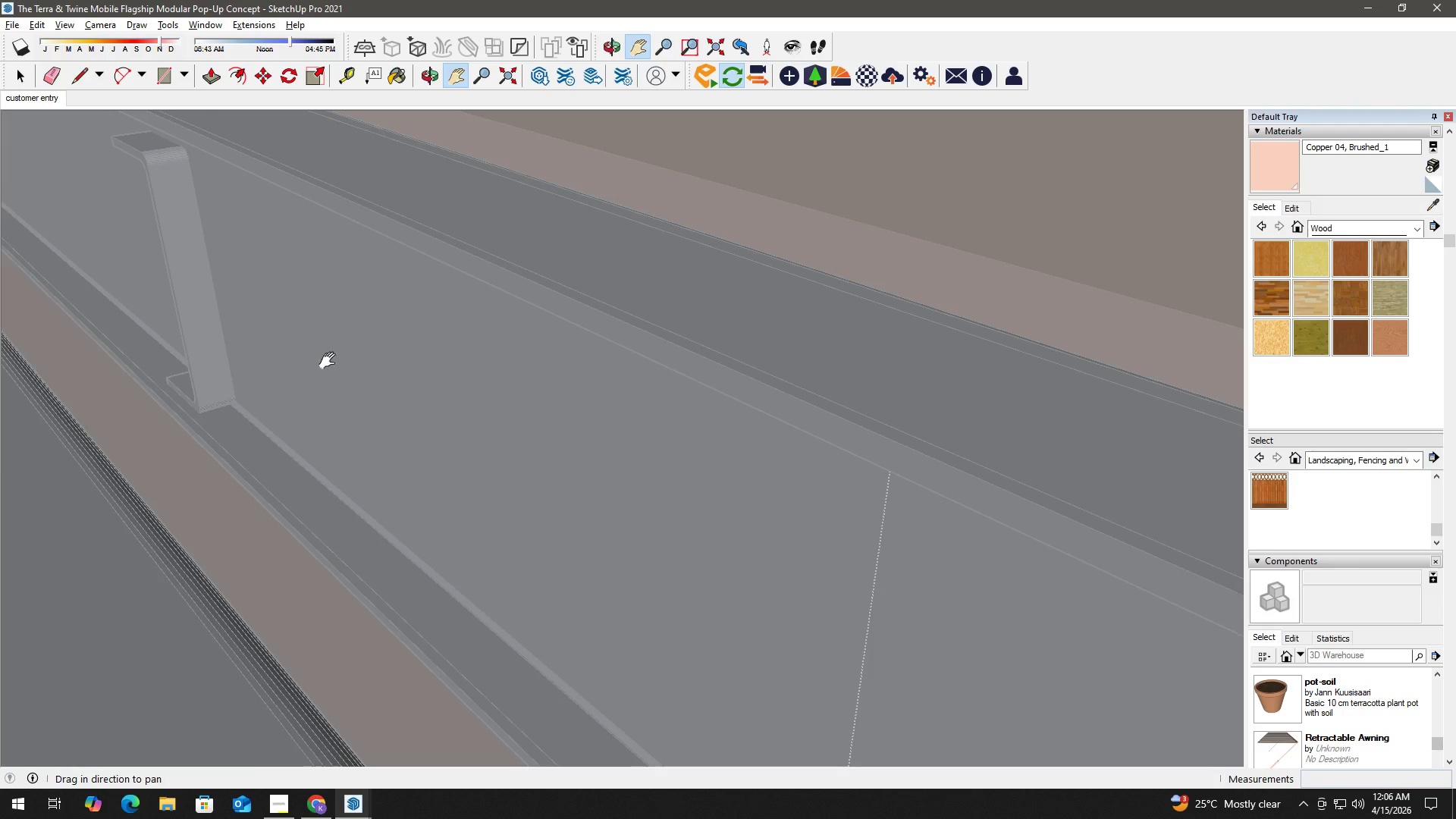 
key(Space)
 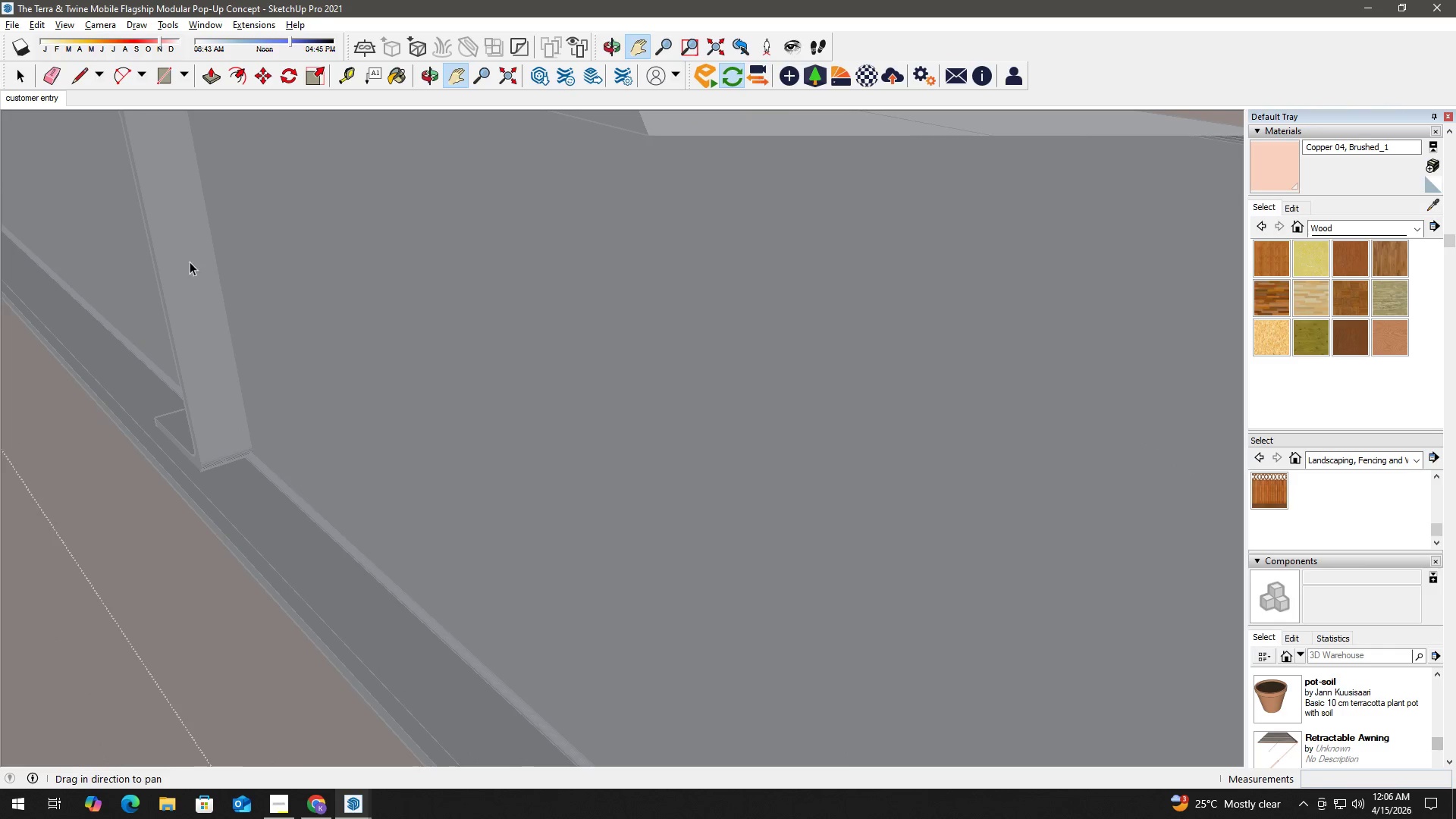 
left_click_drag(start_coordinate=[184, 263], to_coordinate=[378, 457])
 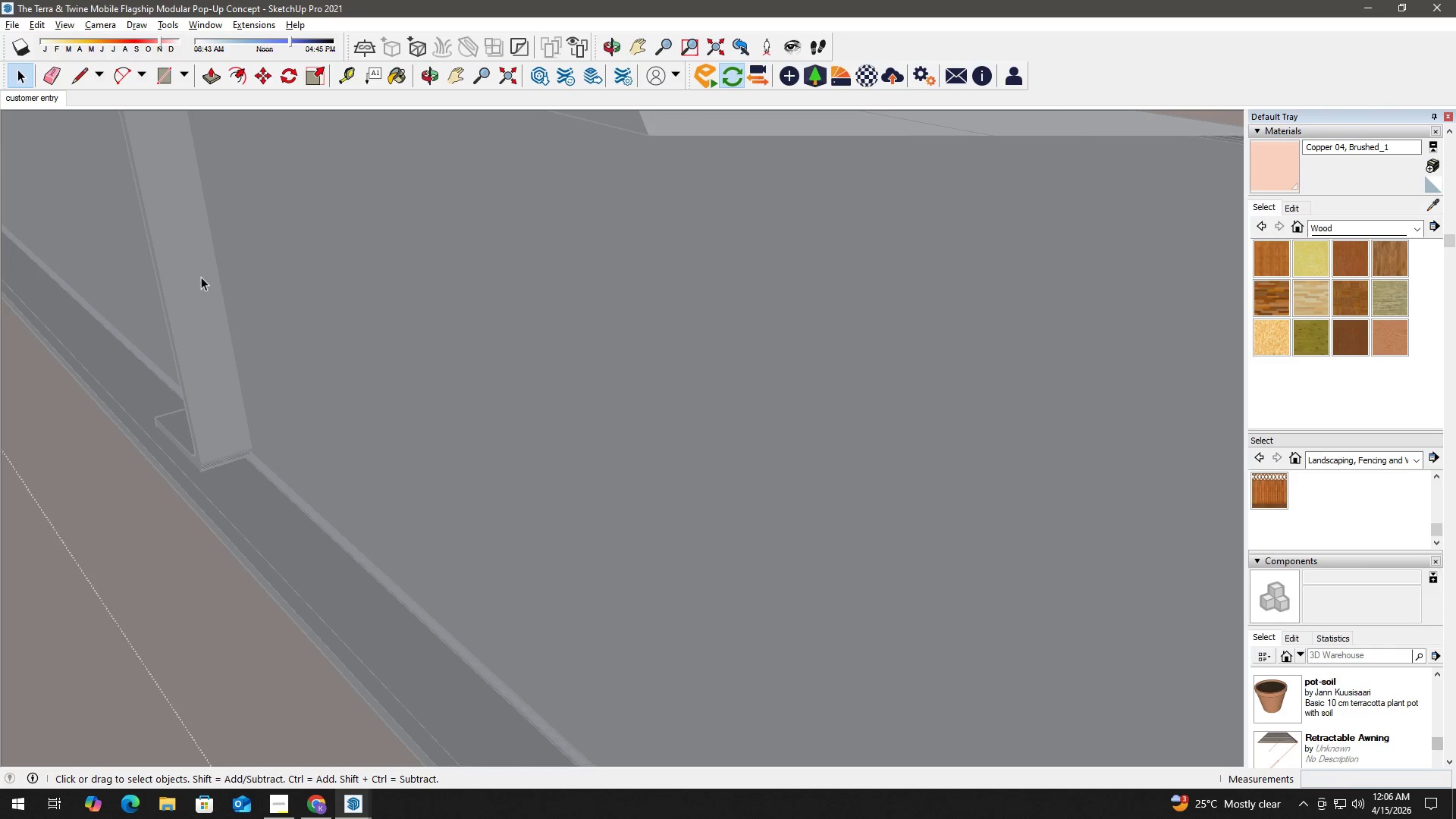 
scroll: coordinate [194, 271], scroll_direction: up, amount: 4.0
 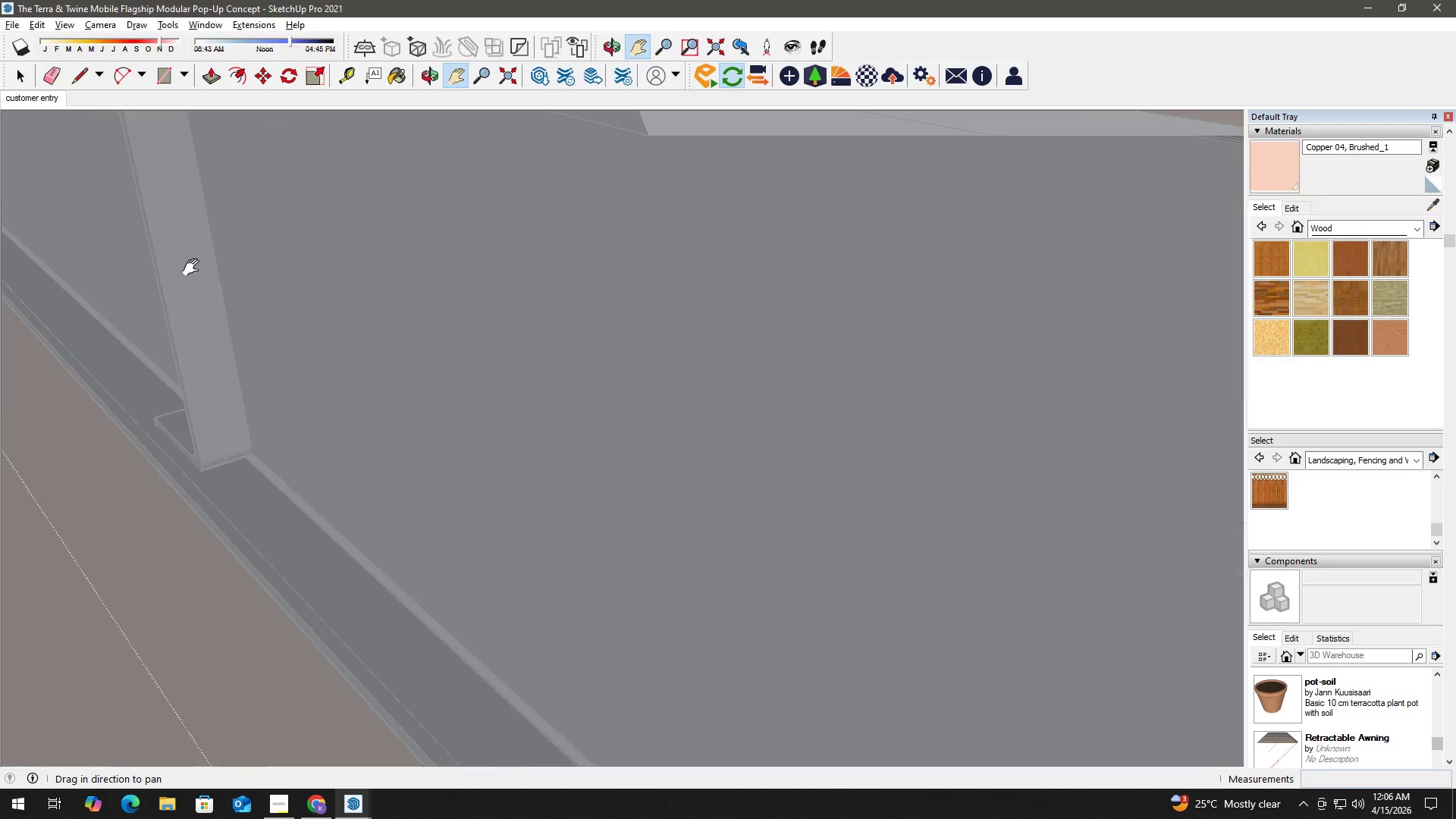 
key(H)
 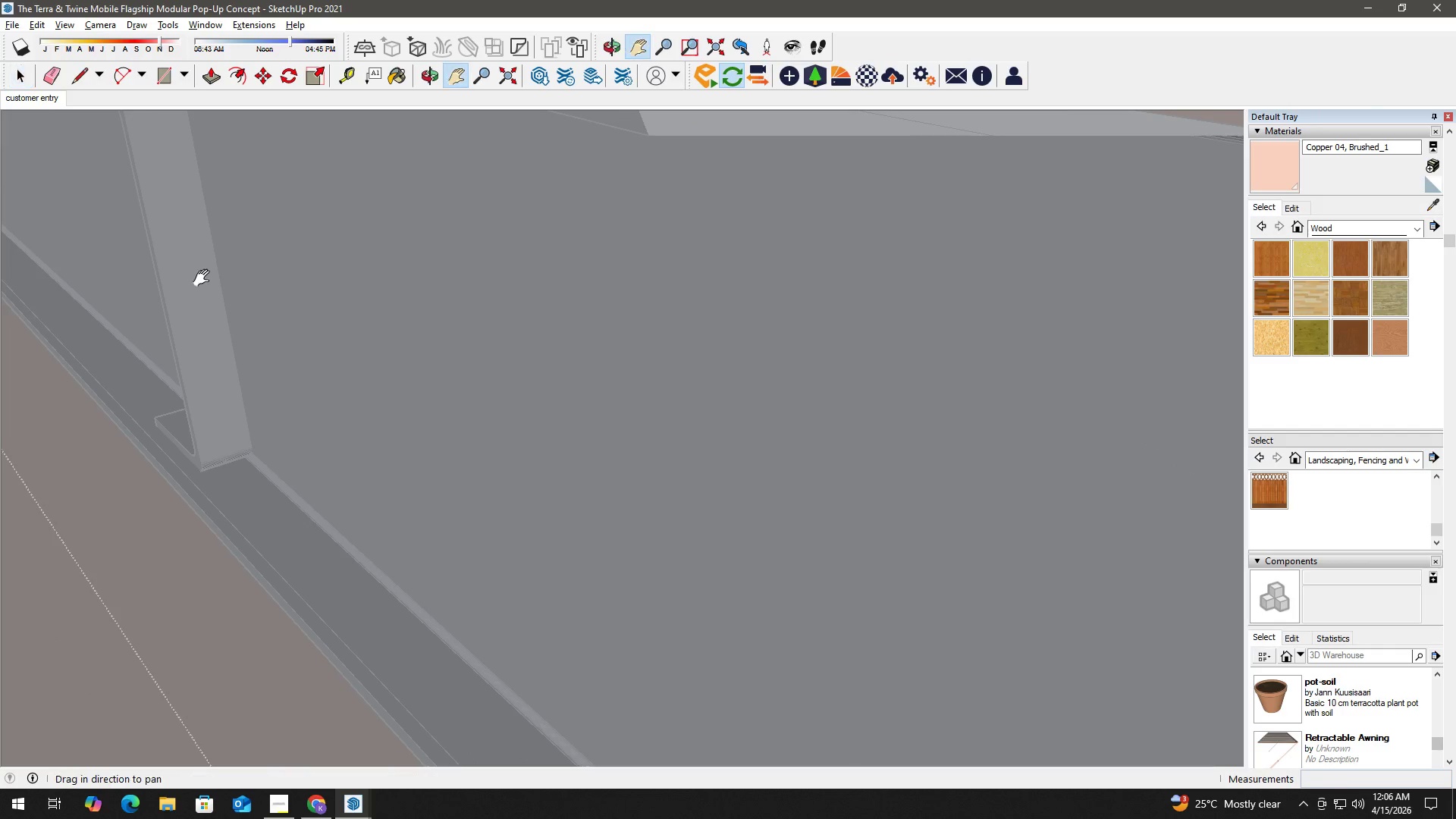 
left_click_drag(start_coordinate=[202, 276], to_coordinate=[412, 475])
 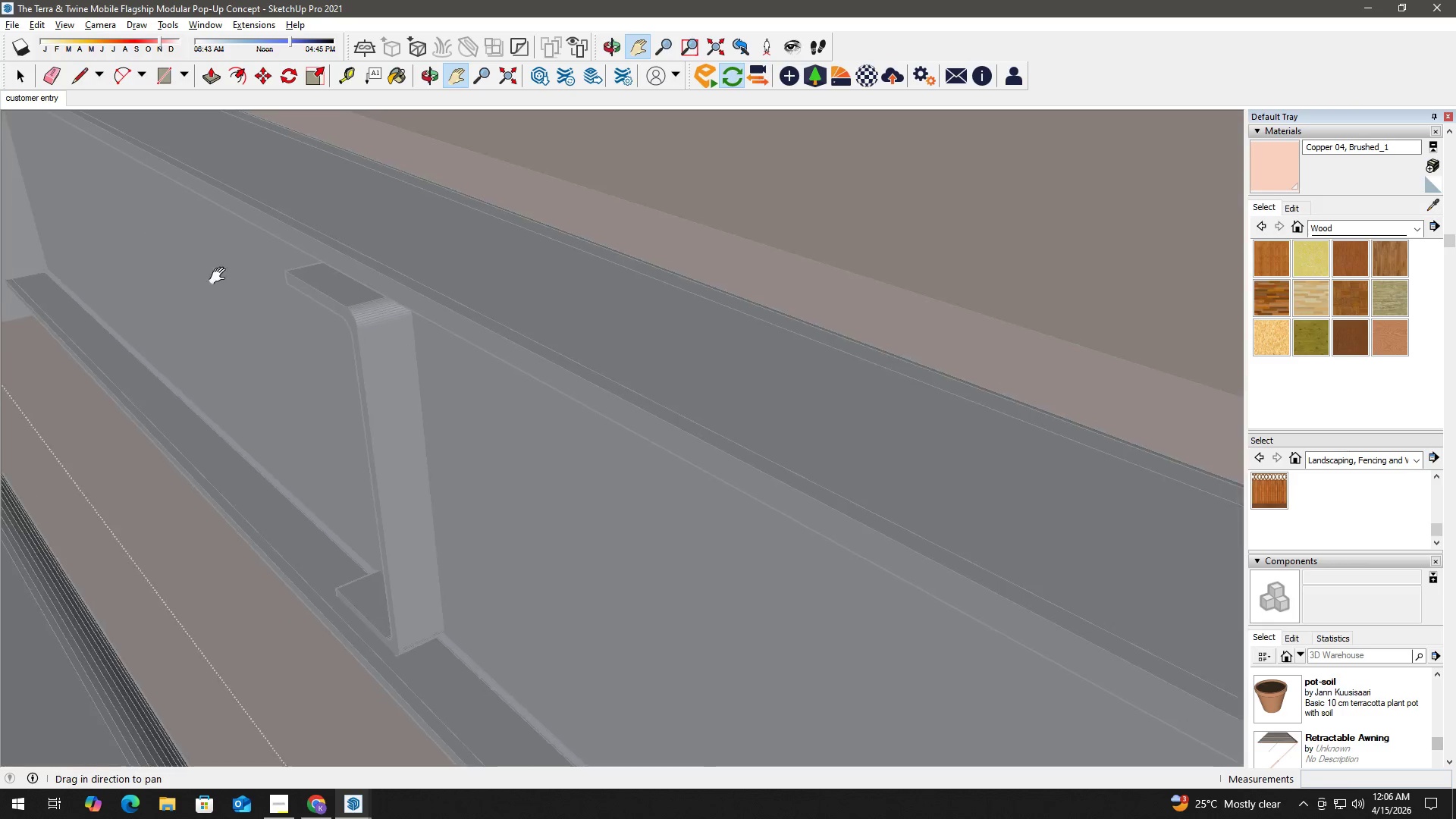 
left_click_drag(start_coordinate=[190, 242], to_coordinate=[320, 350])
 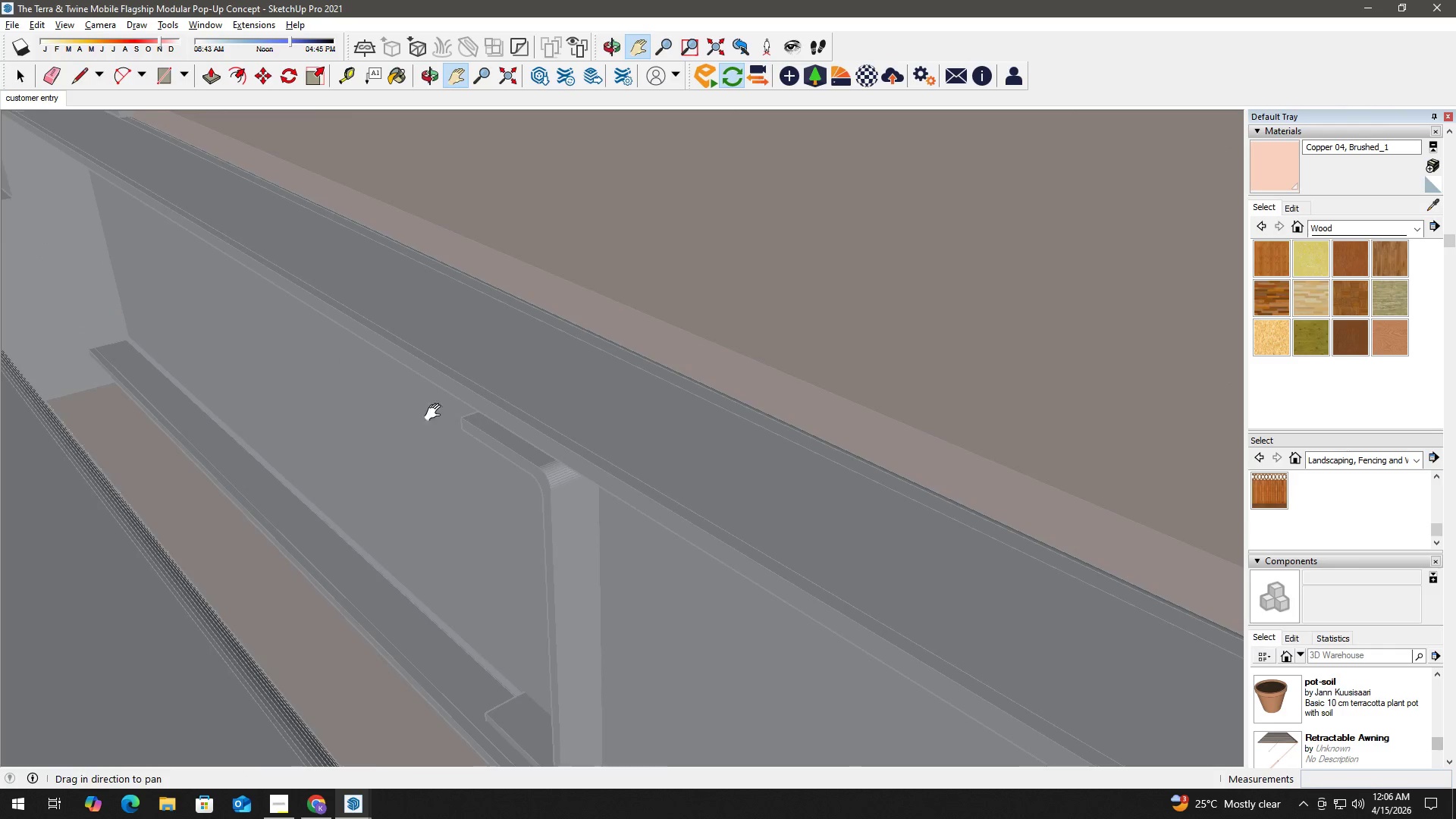 
key(Space)
 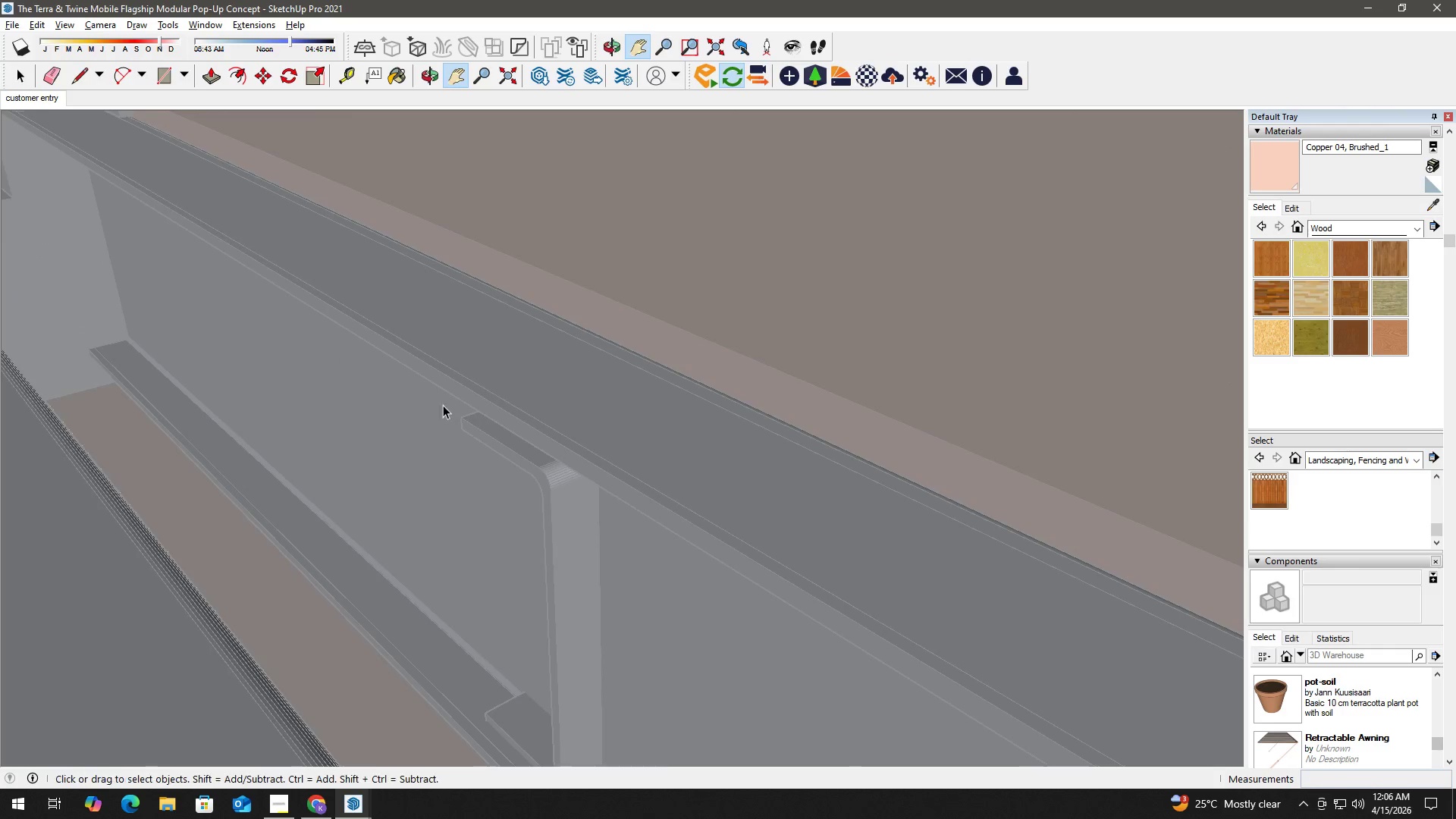 
left_click([543, 465])
 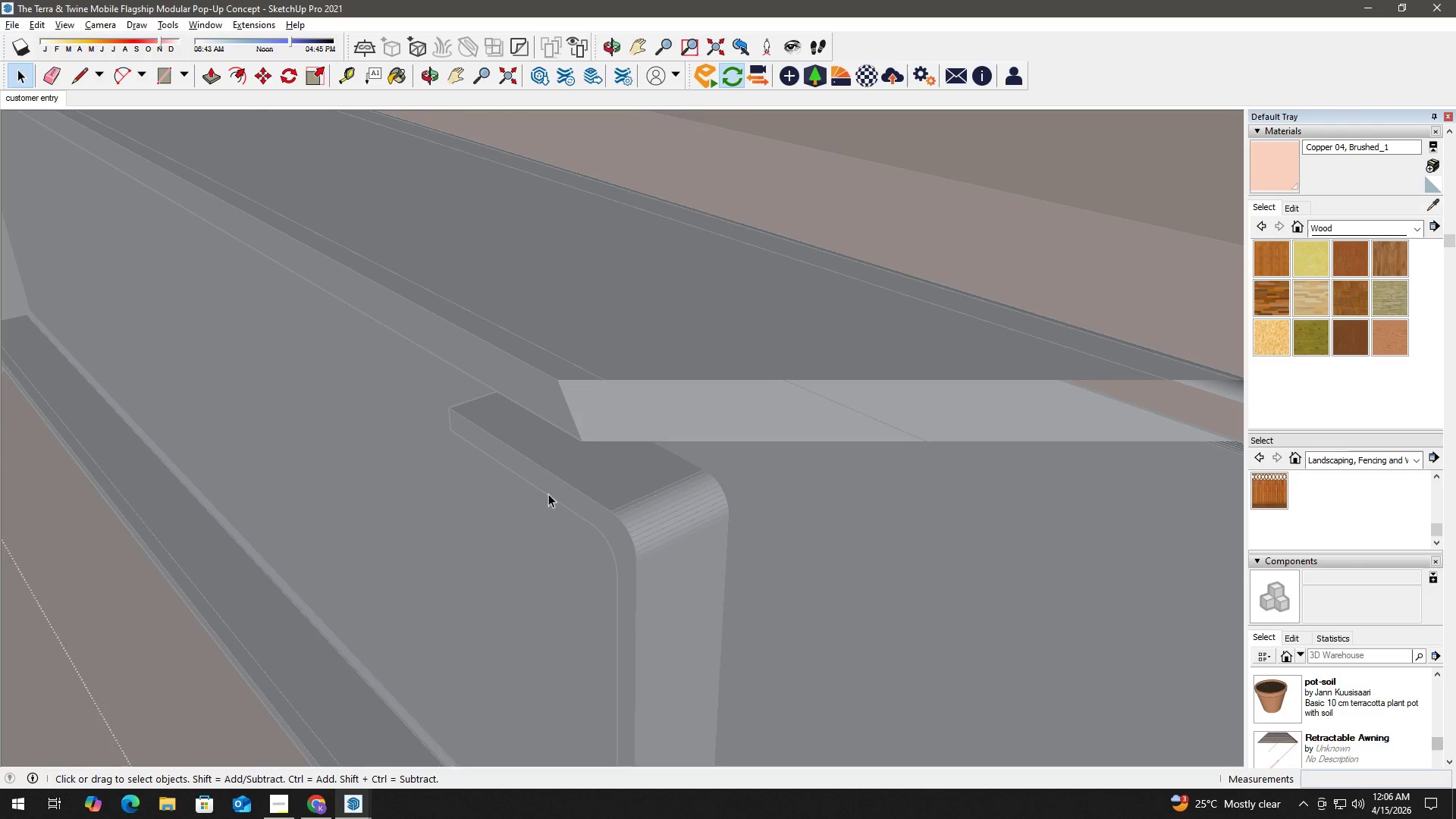 
scroll: coordinate [541, 465], scroll_direction: up, amount: 6.0
 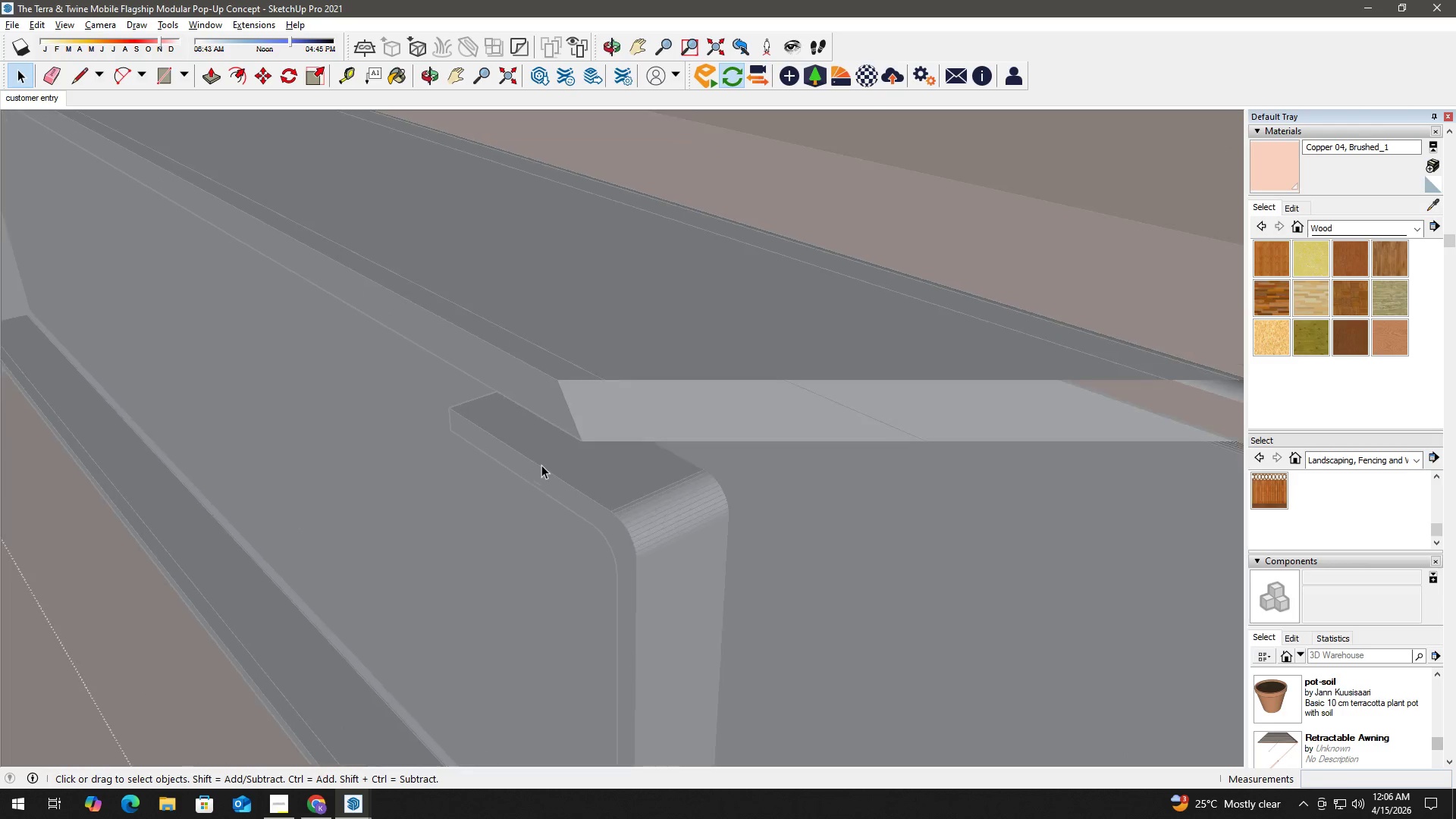 
double_click([560, 488])
 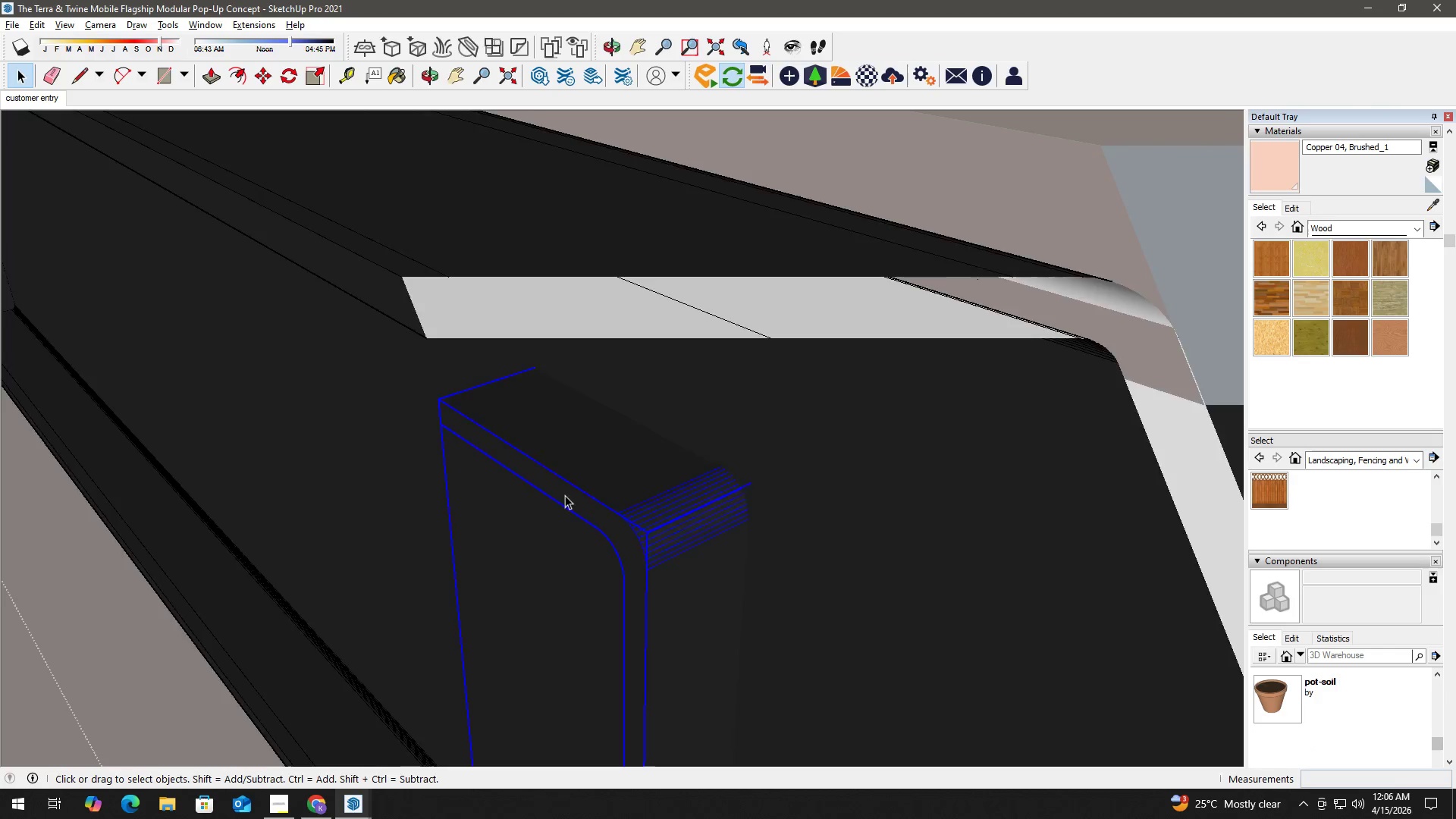 
scroll: coordinate [553, 494], scroll_direction: up, amount: 3.0
 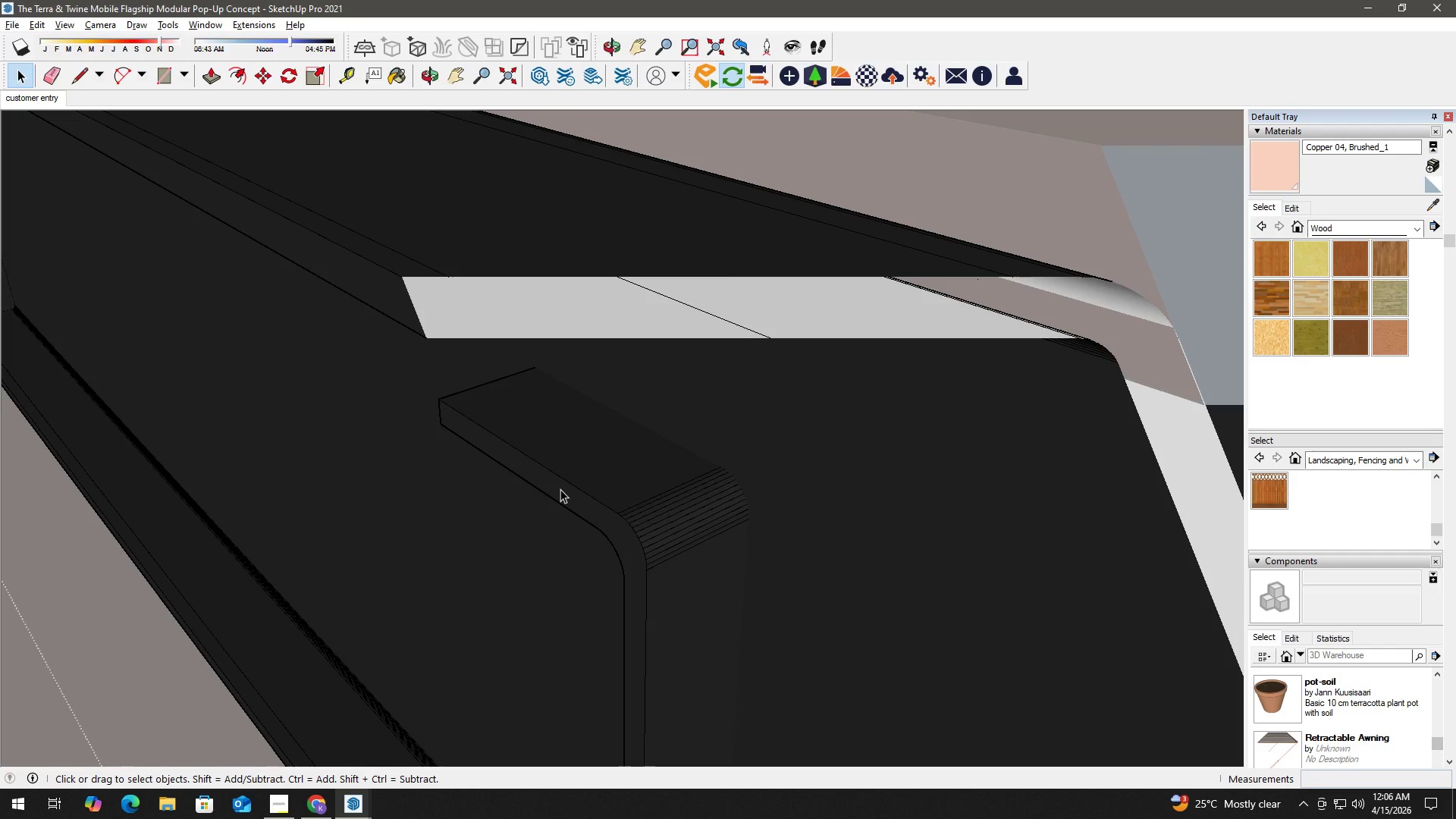 
triple_click([572, 500])
 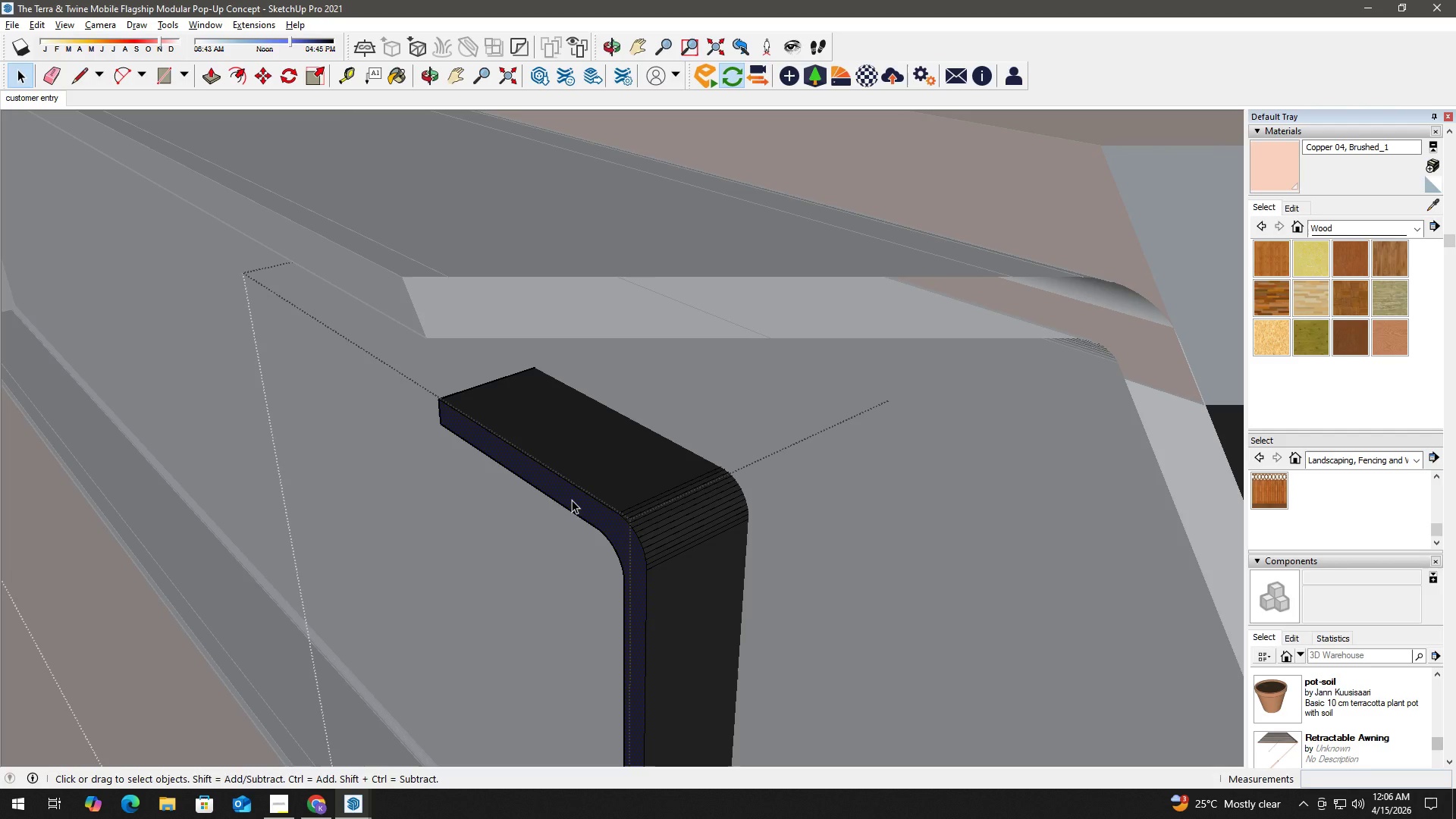 
key(P)
 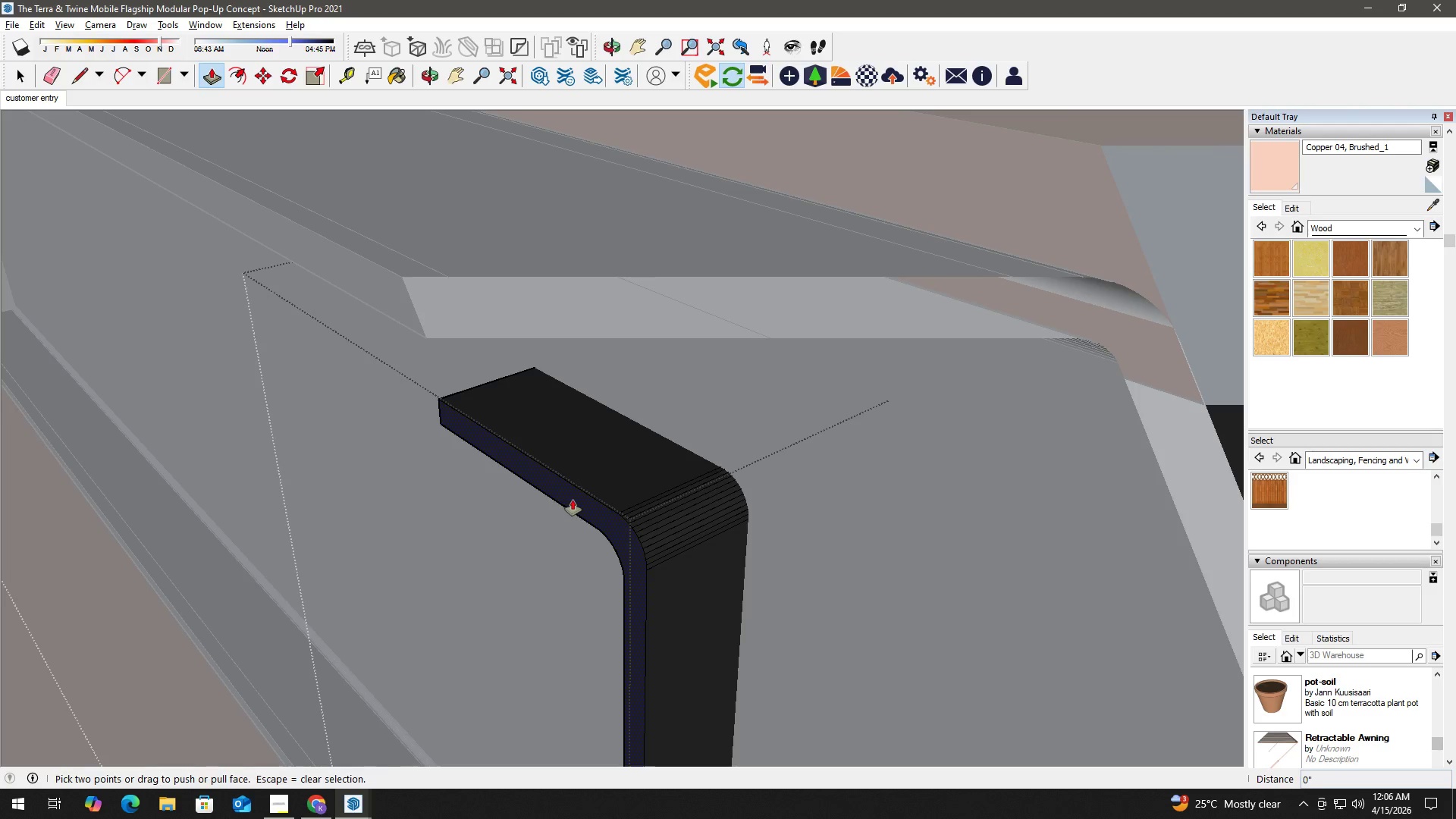 
left_click([573, 500])
 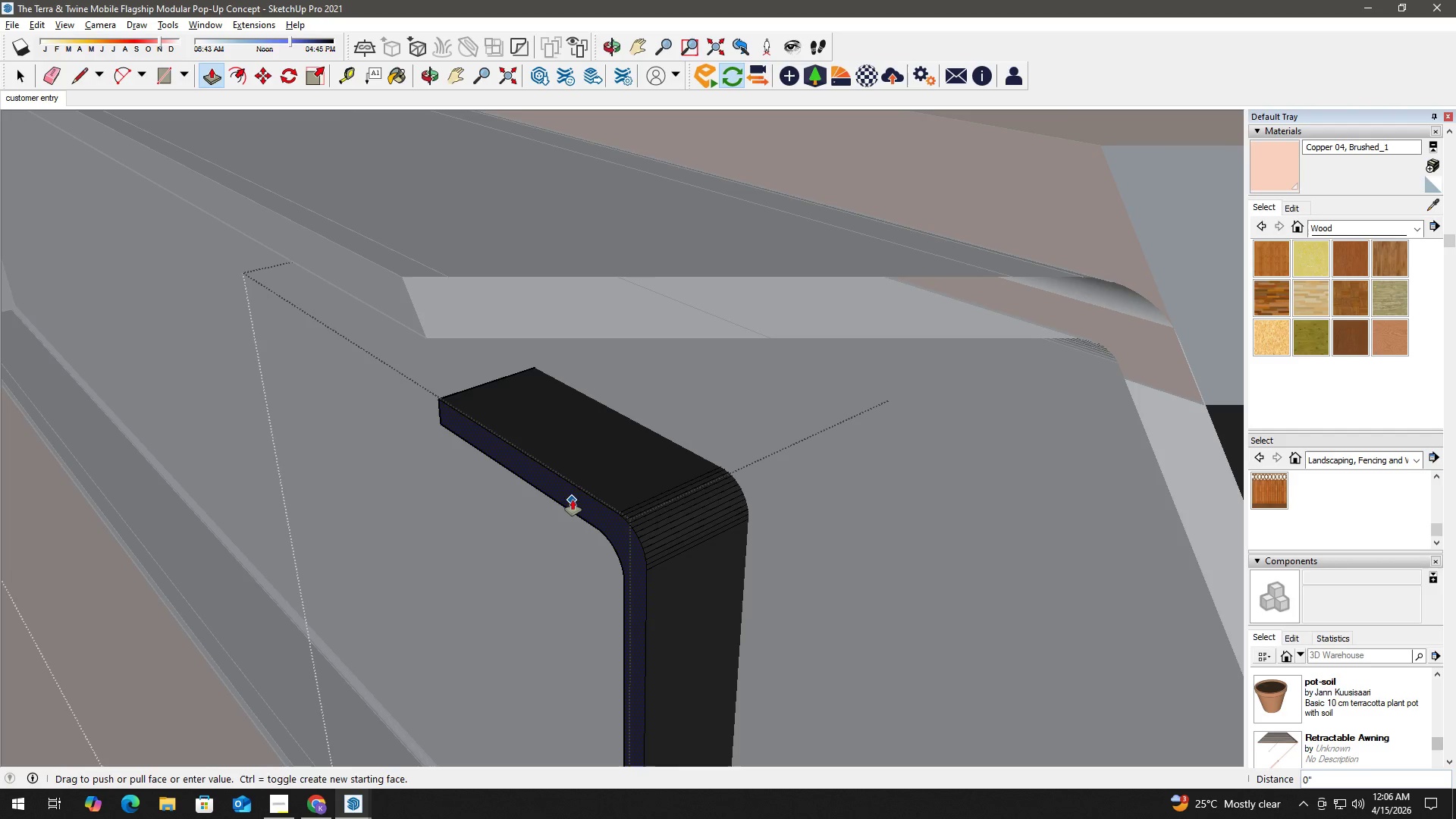 
double_click([573, 500])
 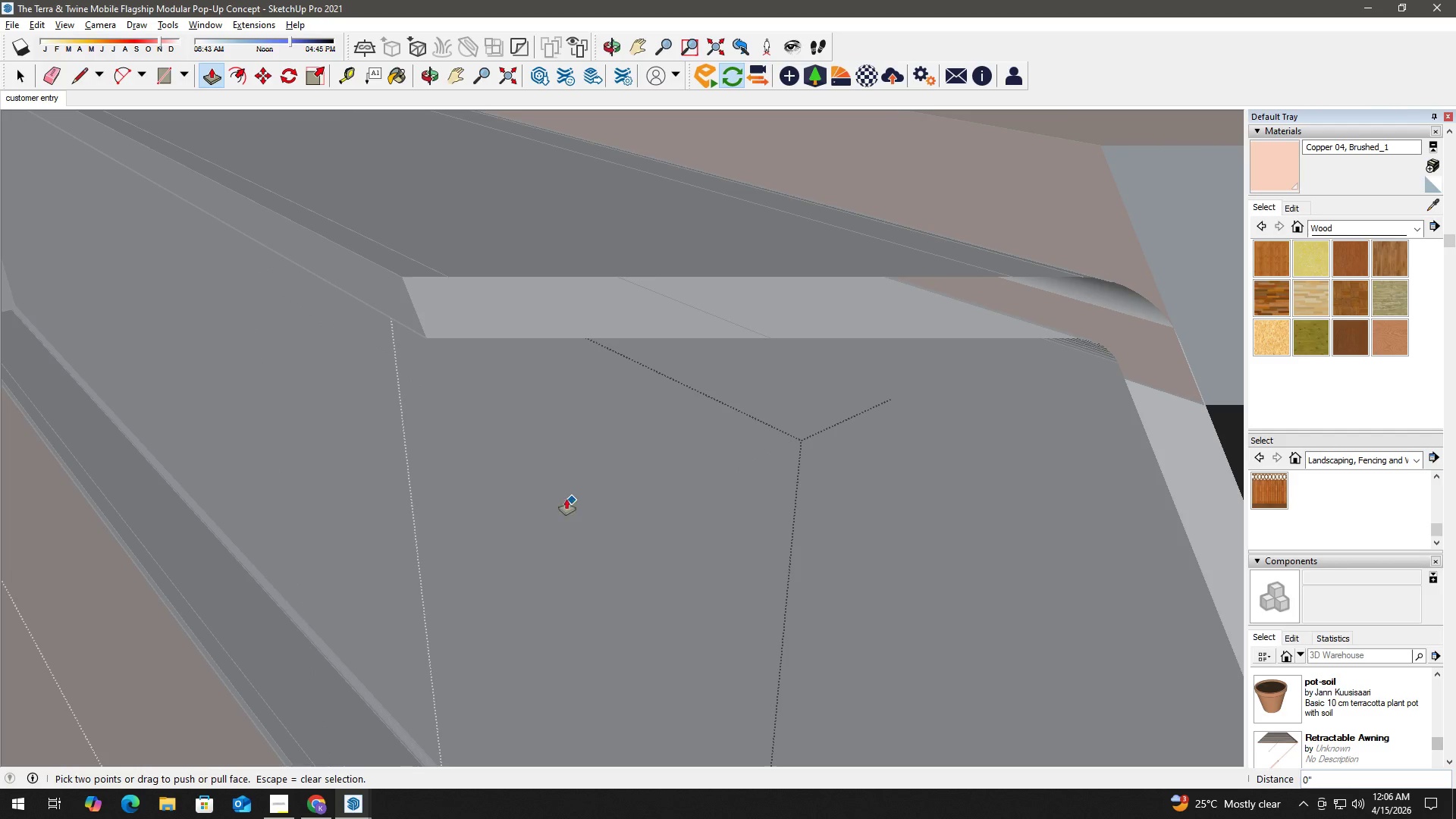 
key(Space)
 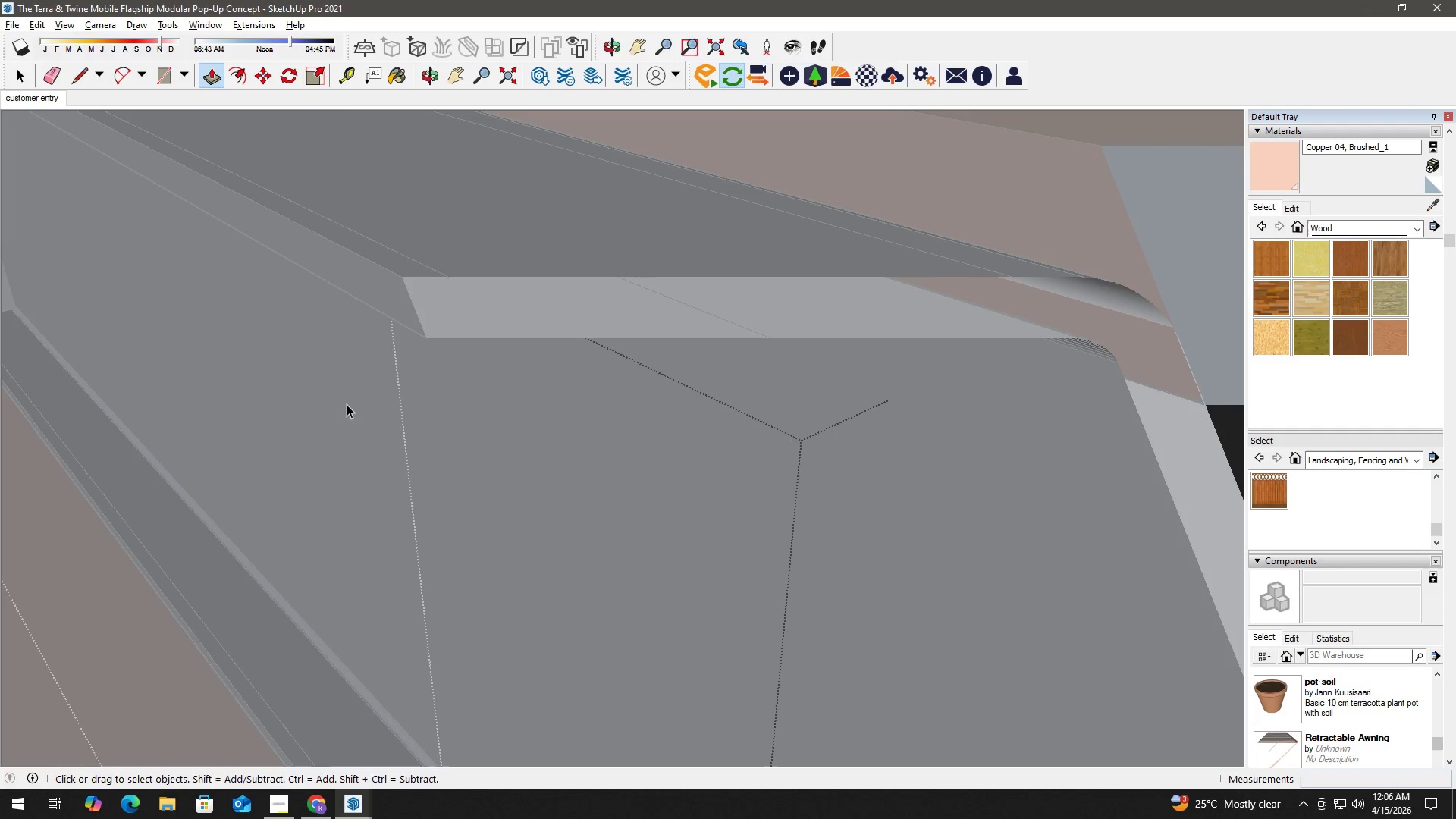 
key(H)
 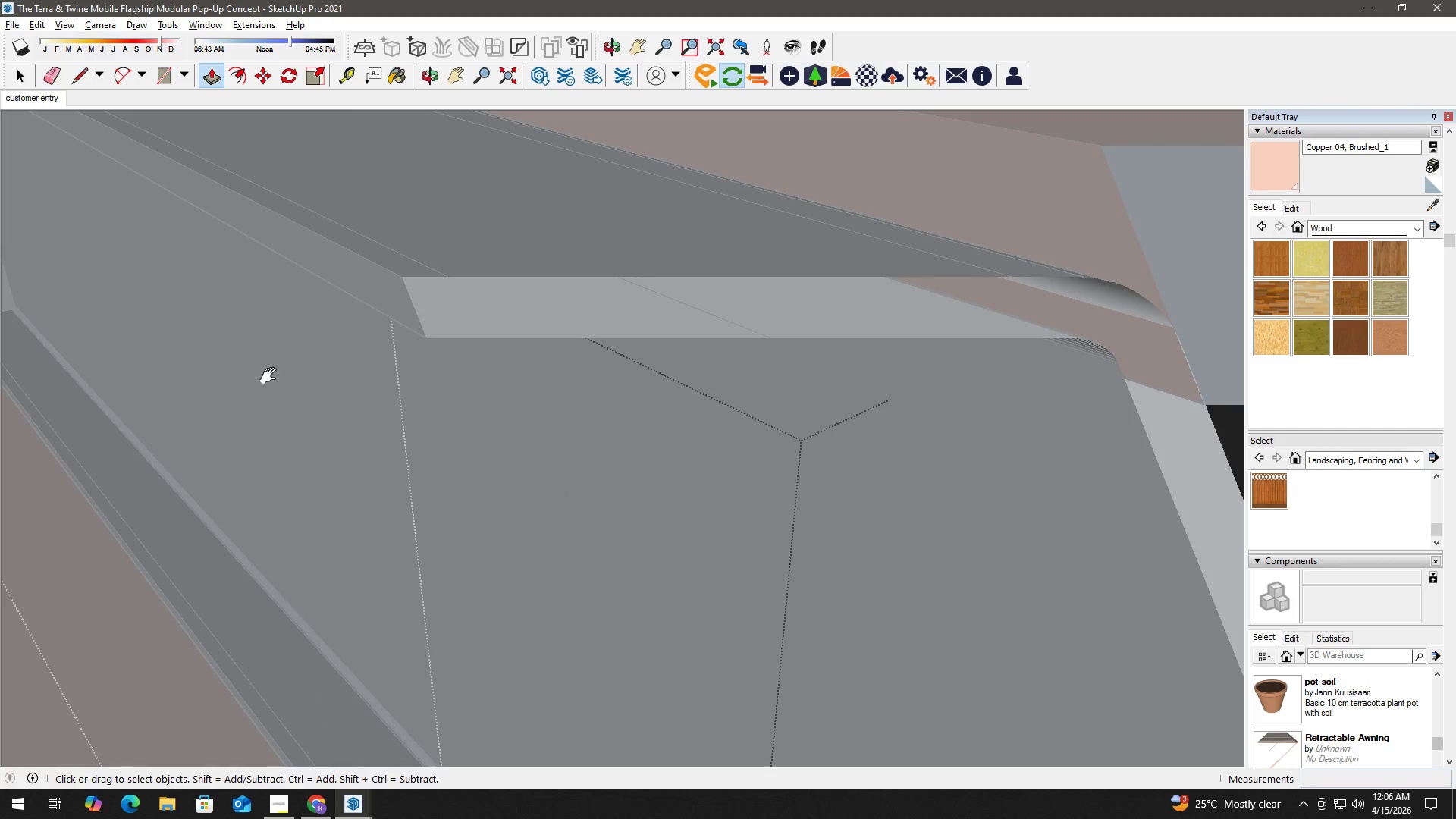 
left_click_drag(start_coordinate=[269, 375], to_coordinate=[706, 568])
 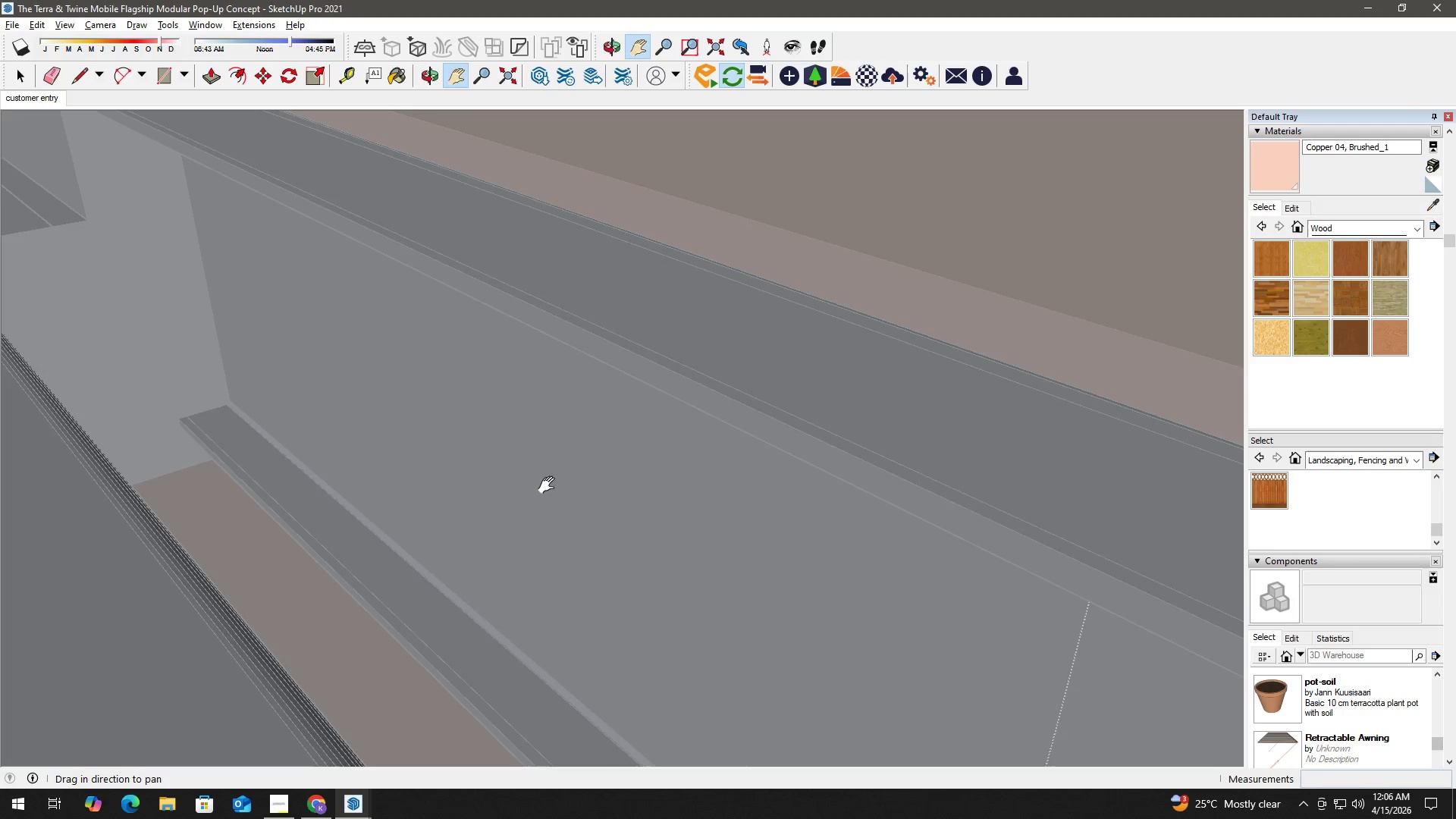 
left_click_drag(start_coordinate=[264, 376], to_coordinate=[378, 422])
 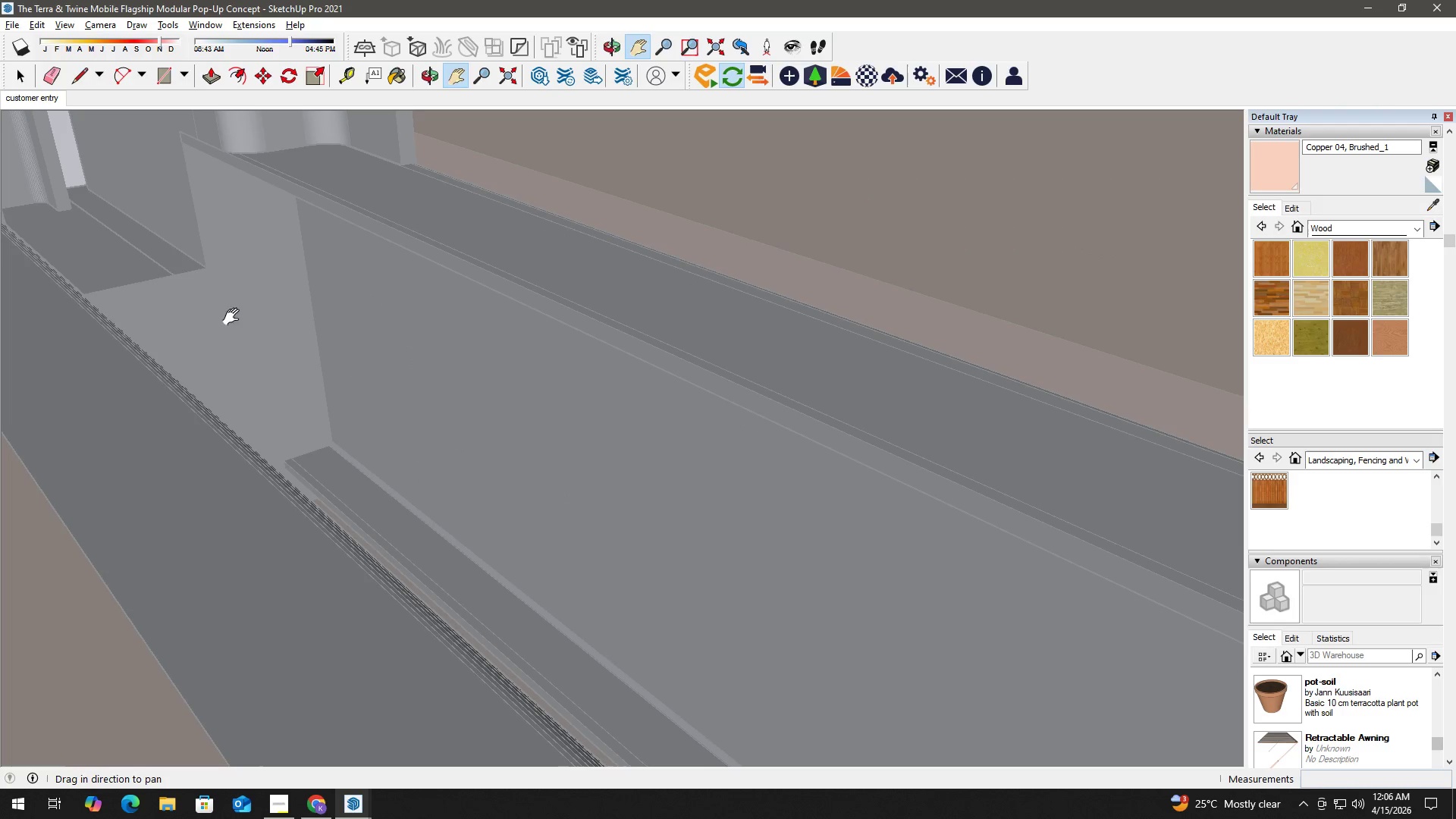 
key(Space)
 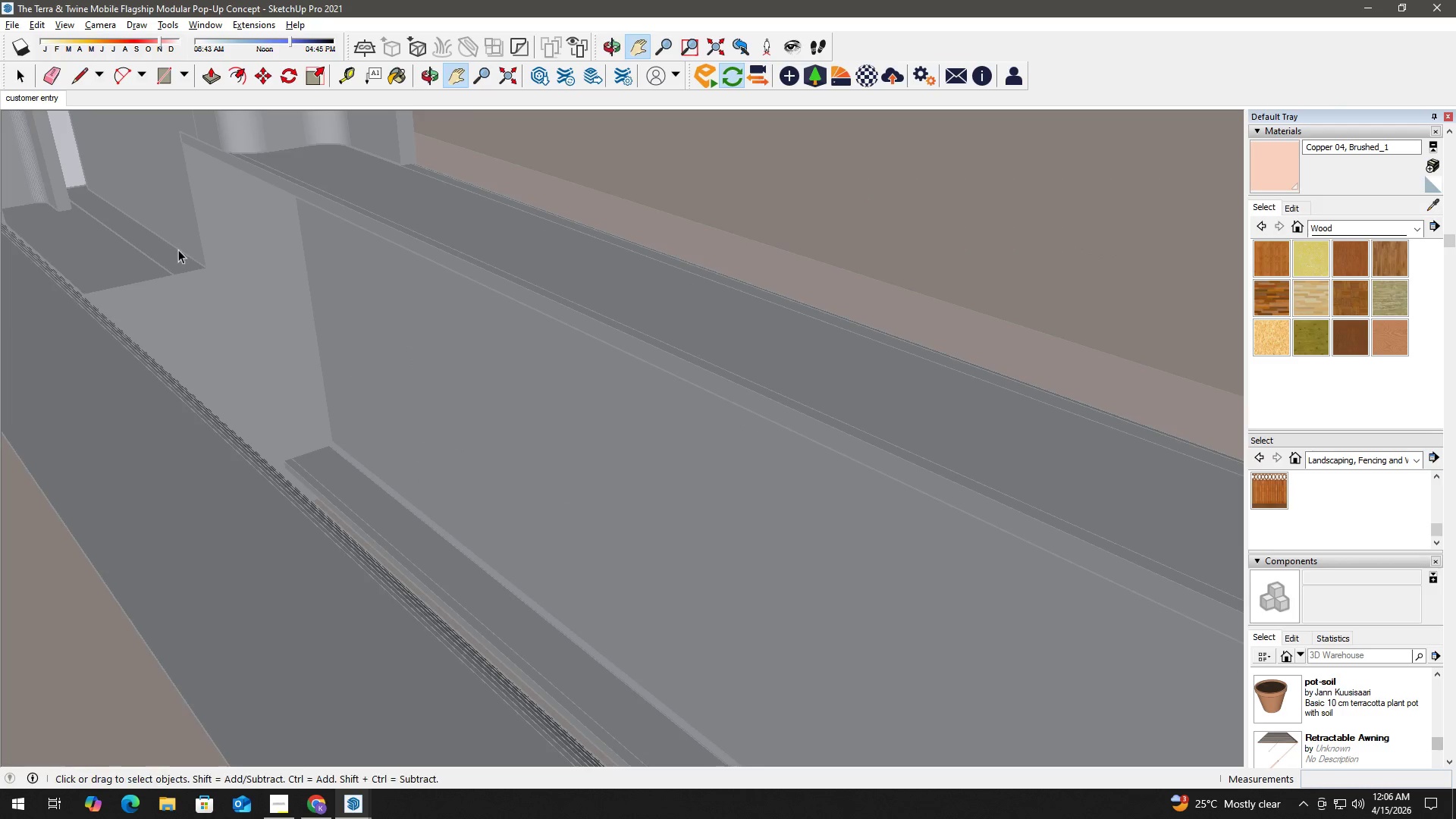 
scroll: coordinate [181, 252], scroll_direction: up, amount: 1.0
 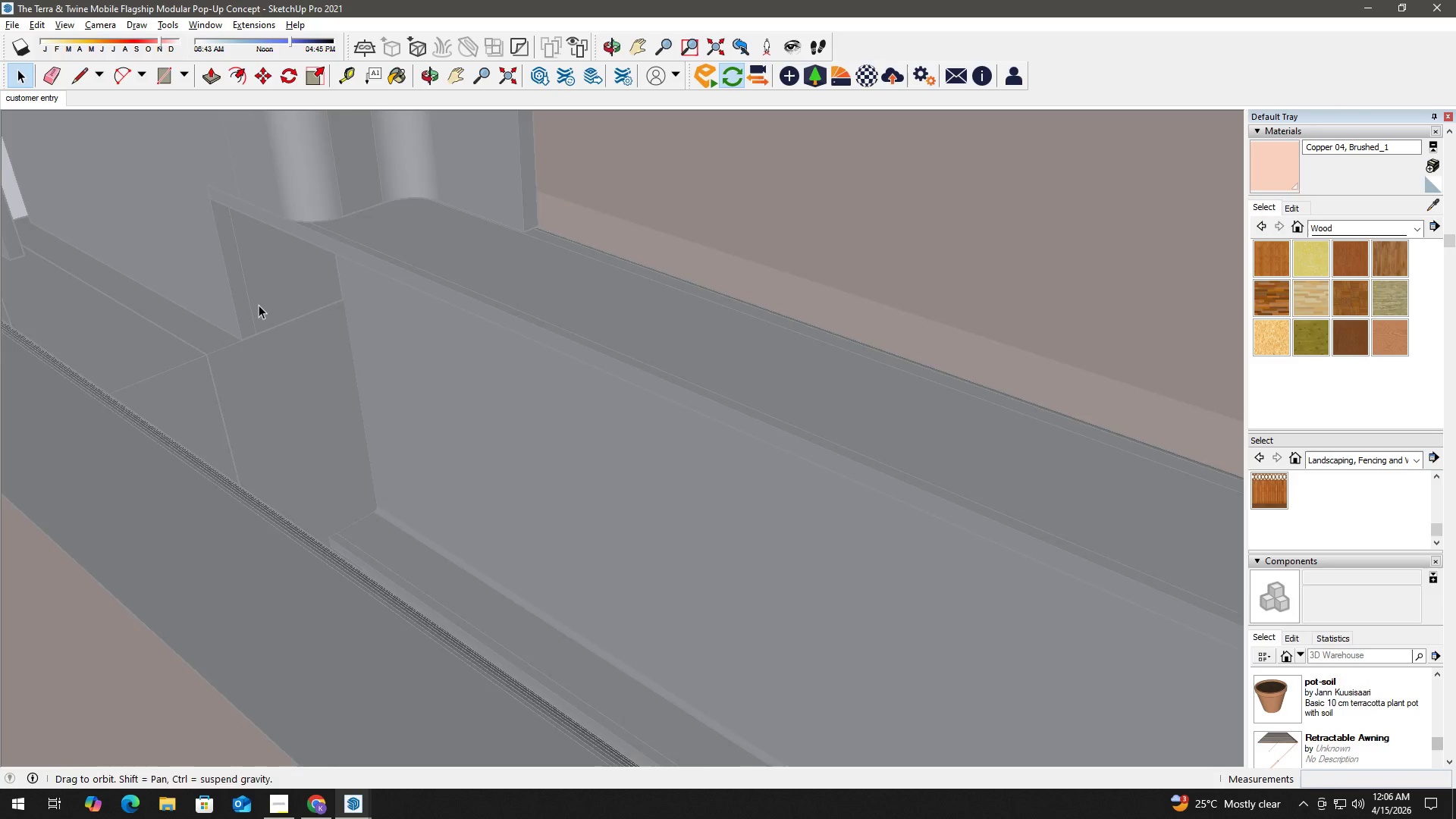 
key(Space)
 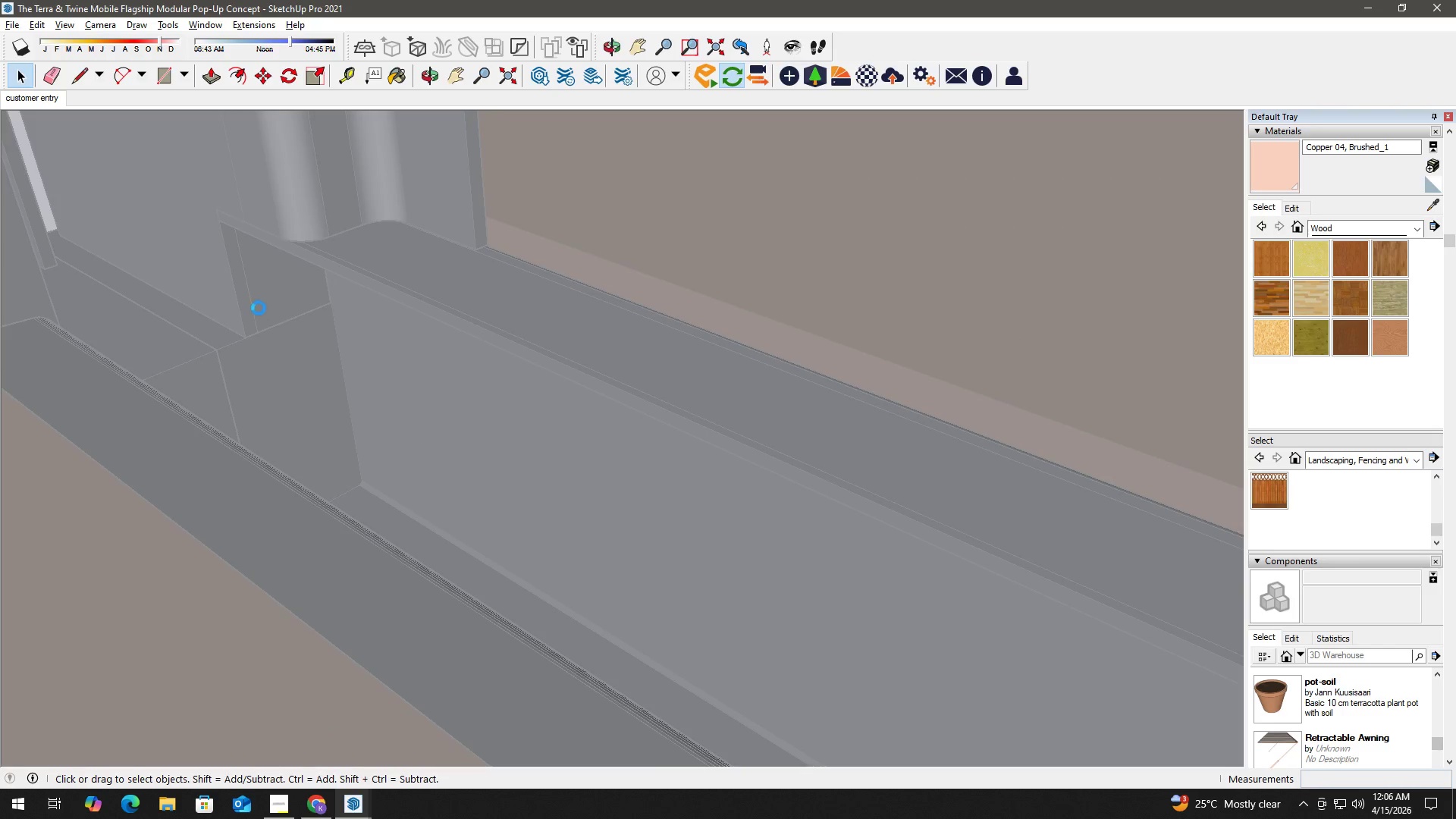 
key(Escape)
 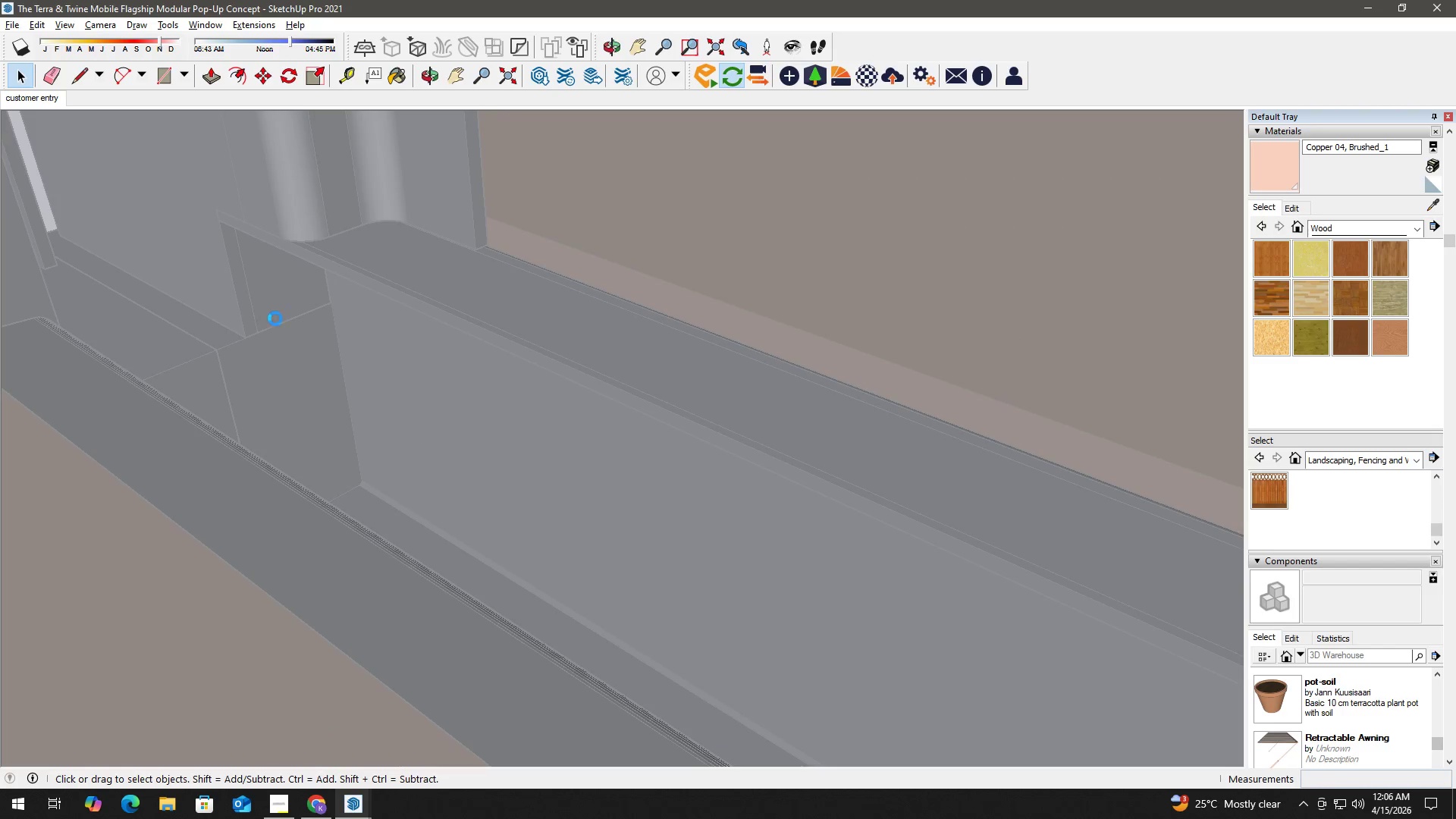 
key(Escape)
 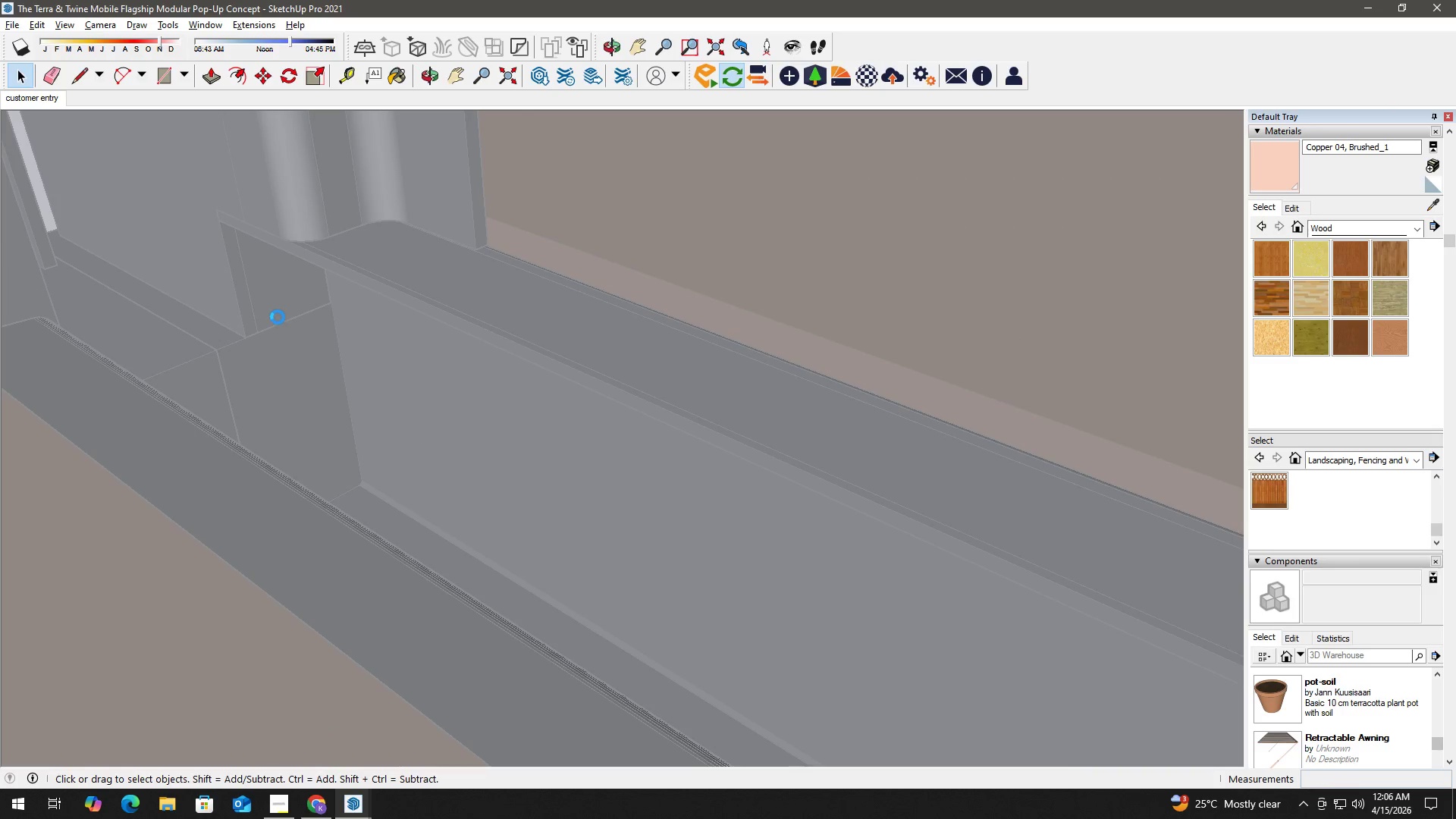 
key(Escape)
 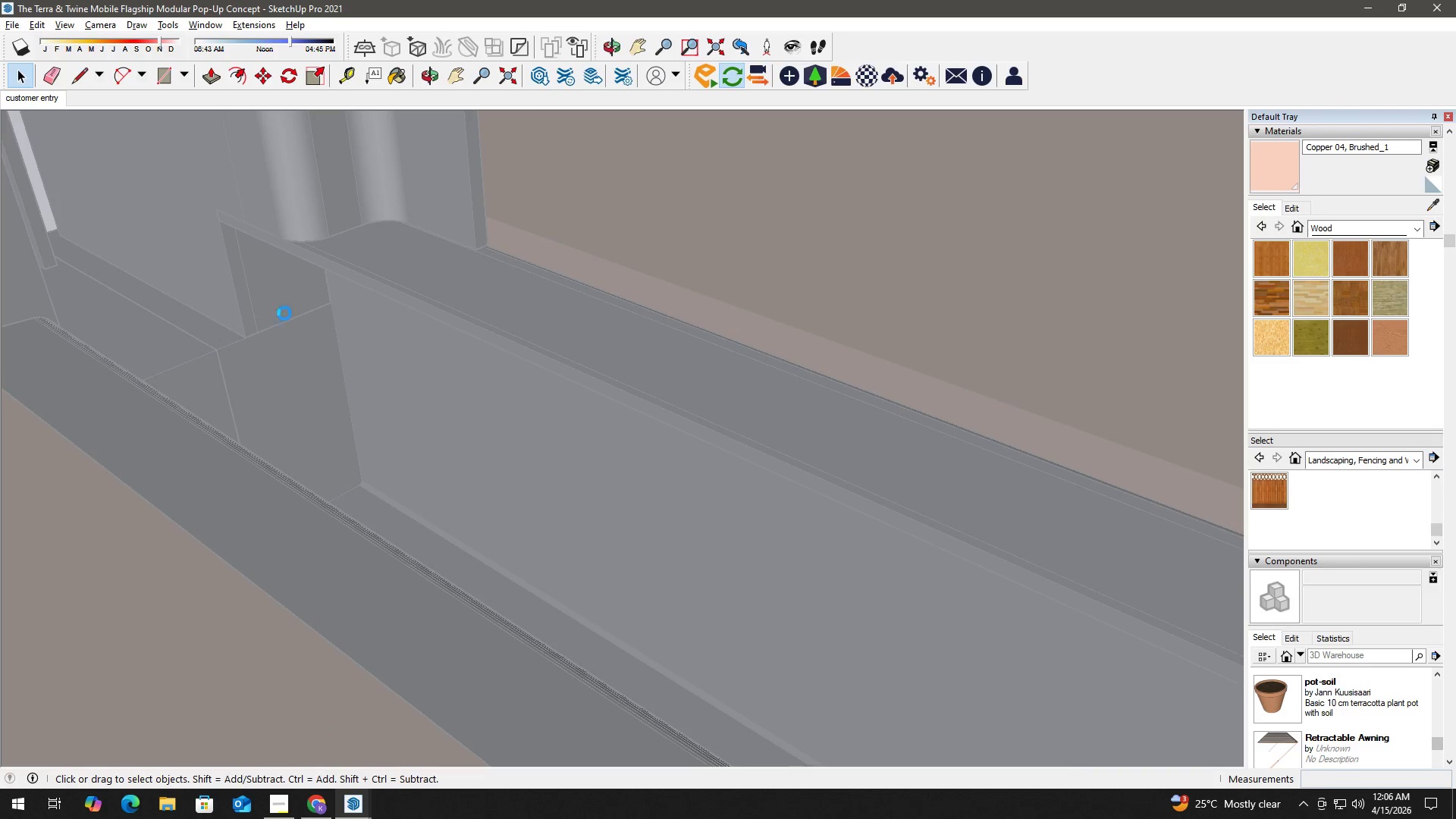 
key(Escape)
 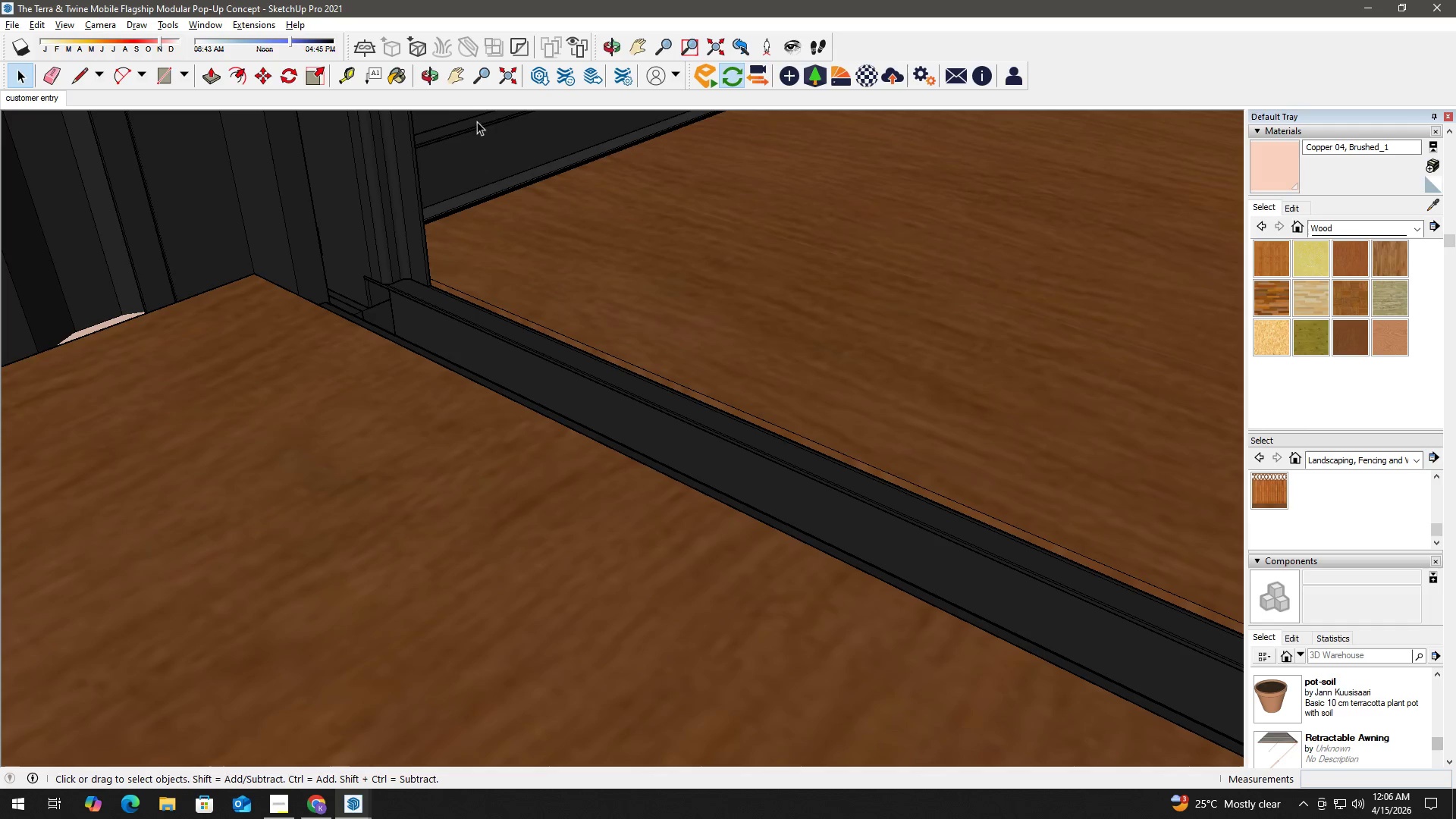 
scroll: coordinate [502, 286], scroll_direction: down, amount: 21.0
 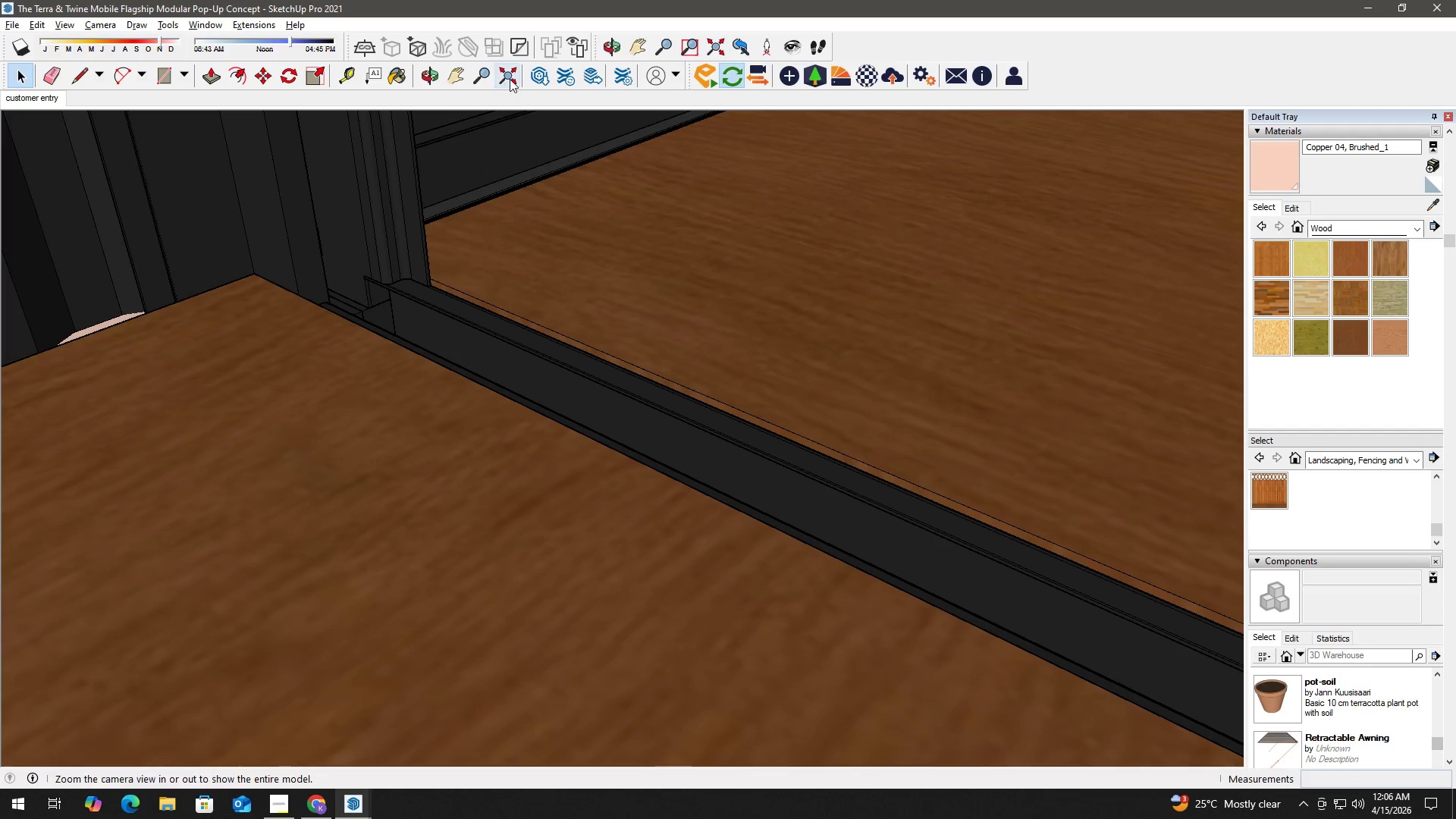 
left_click([510, 79])
 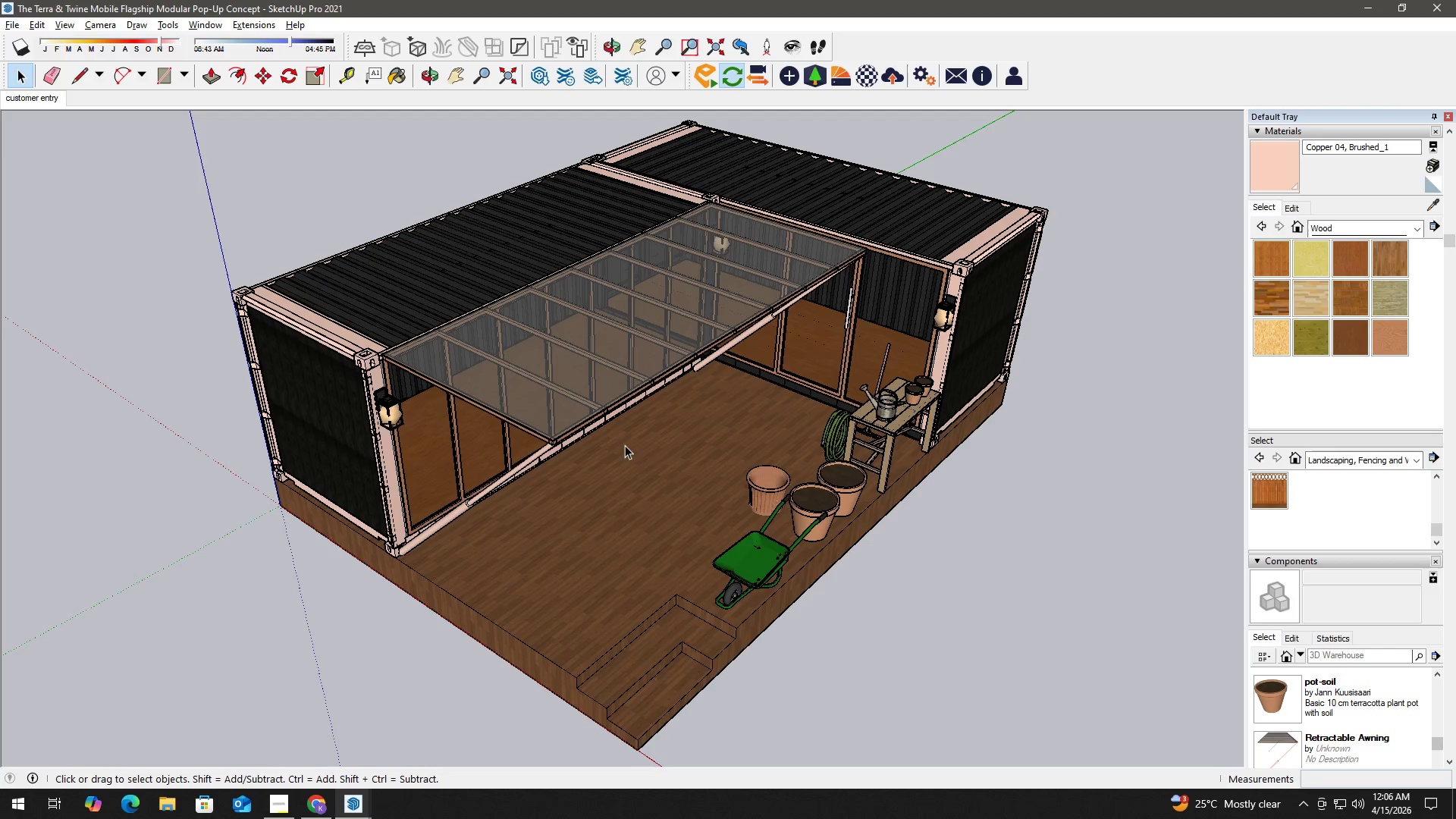 
key(H)
 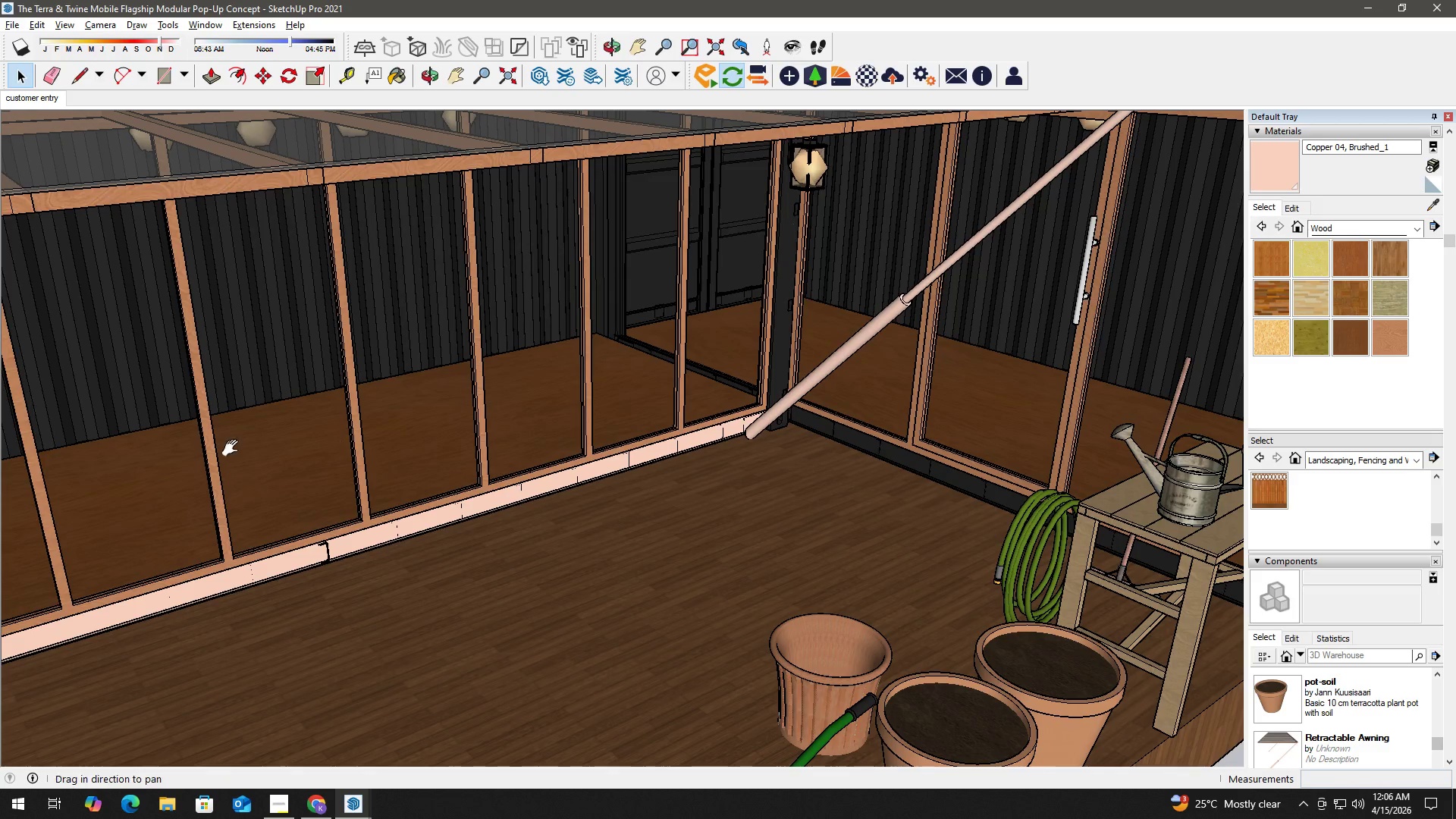 
scroll: coordinate [673, 332], scroll_direction: up, amount: 9.0
 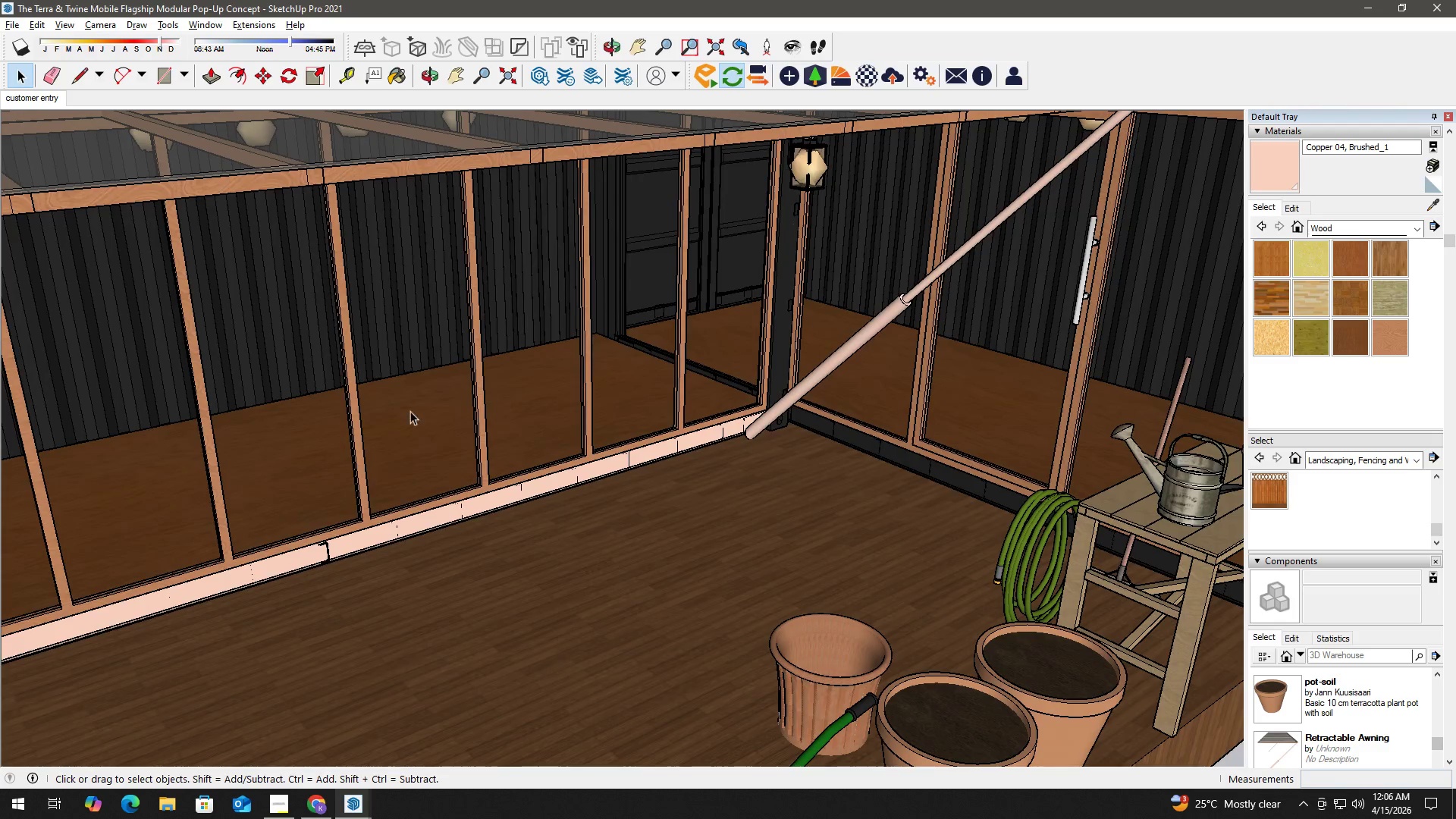 
left_click_drag(start_coordinate=[246, 447], to_coordinate=[798, 328])
 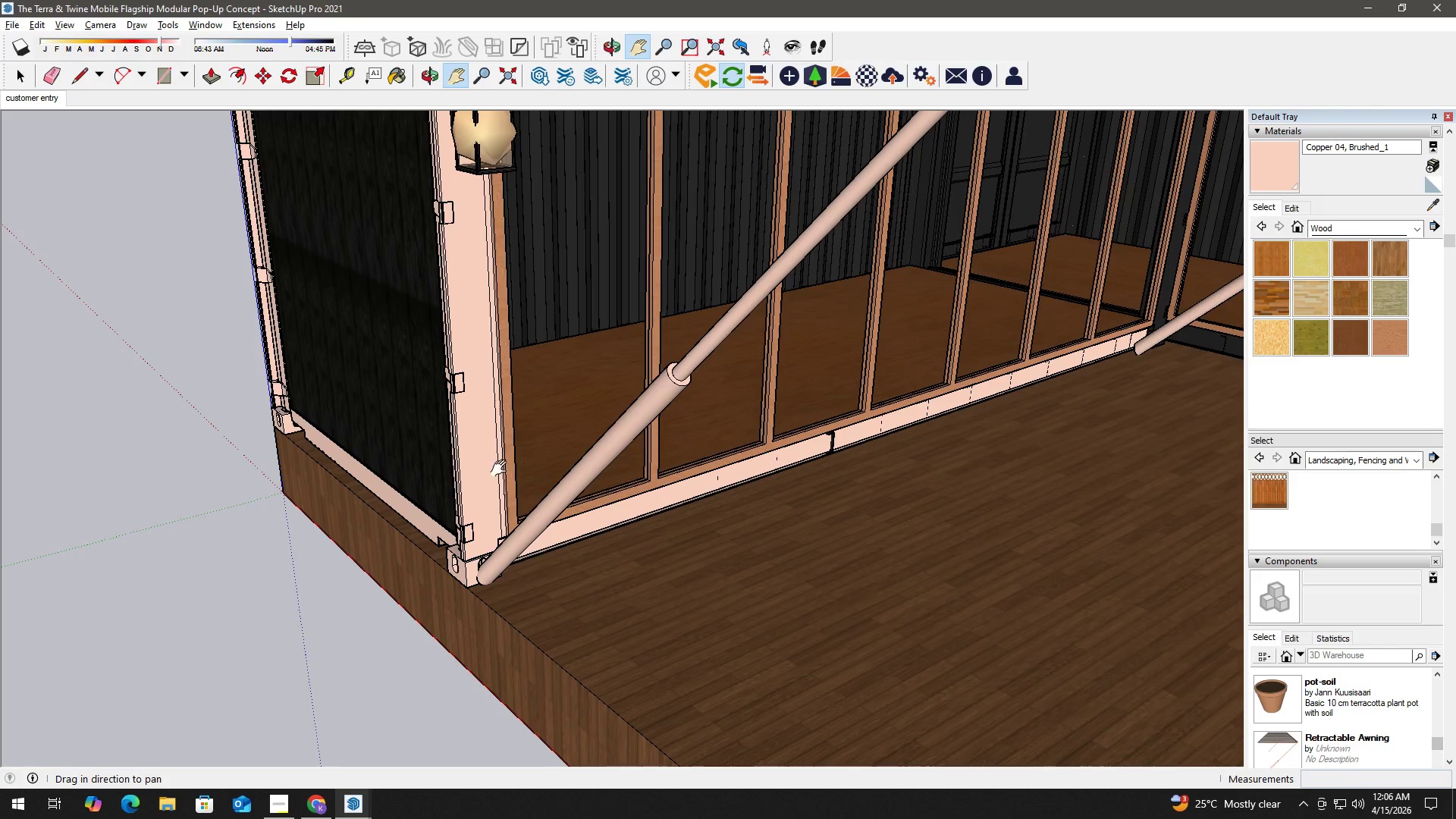 
scroll: coordinate [560, 617], scroll_direction: up, amount: 5.0
 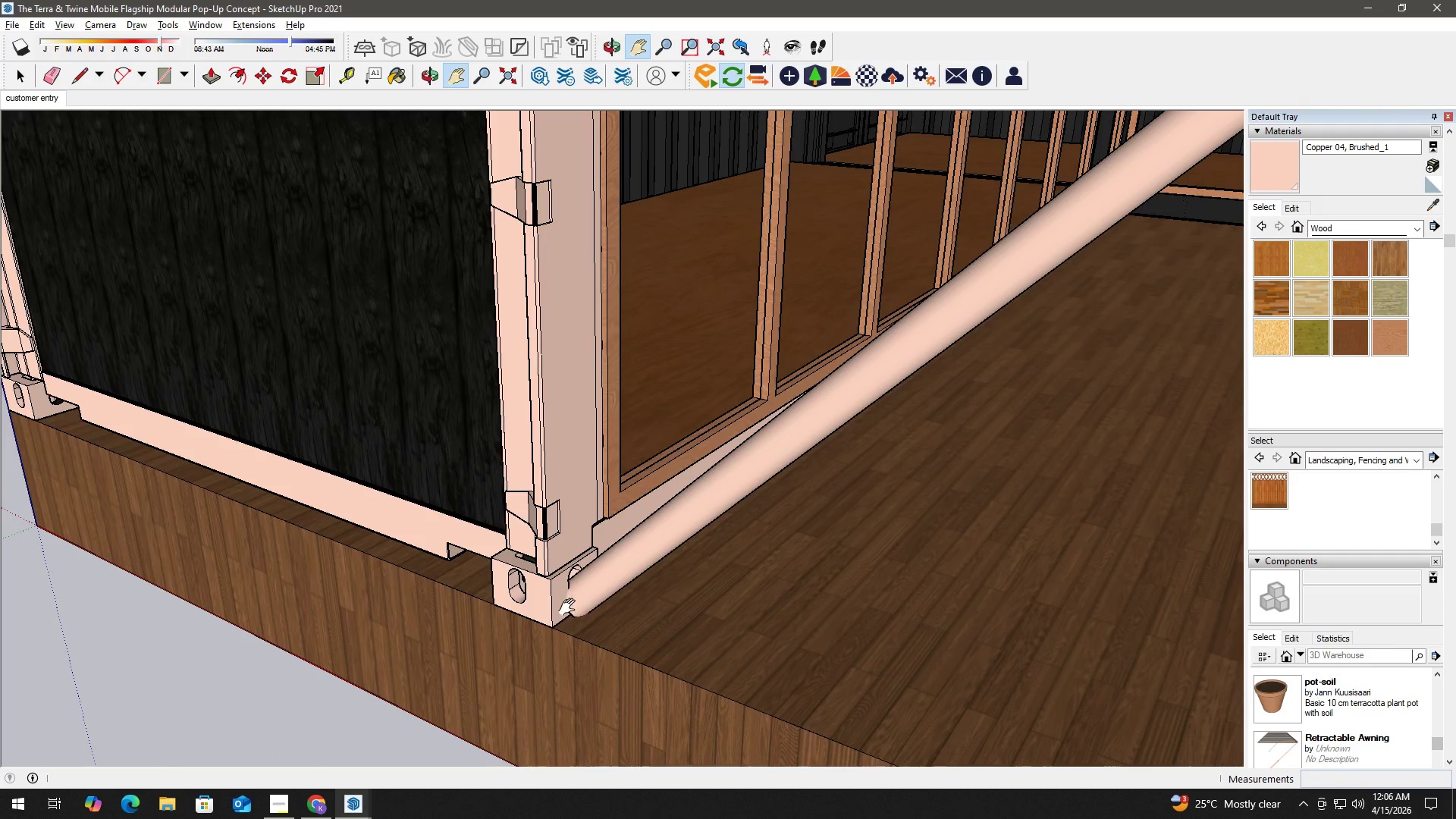 
scroll: coordinate [589, 598], scroll_direction: down, amount: 7.0
 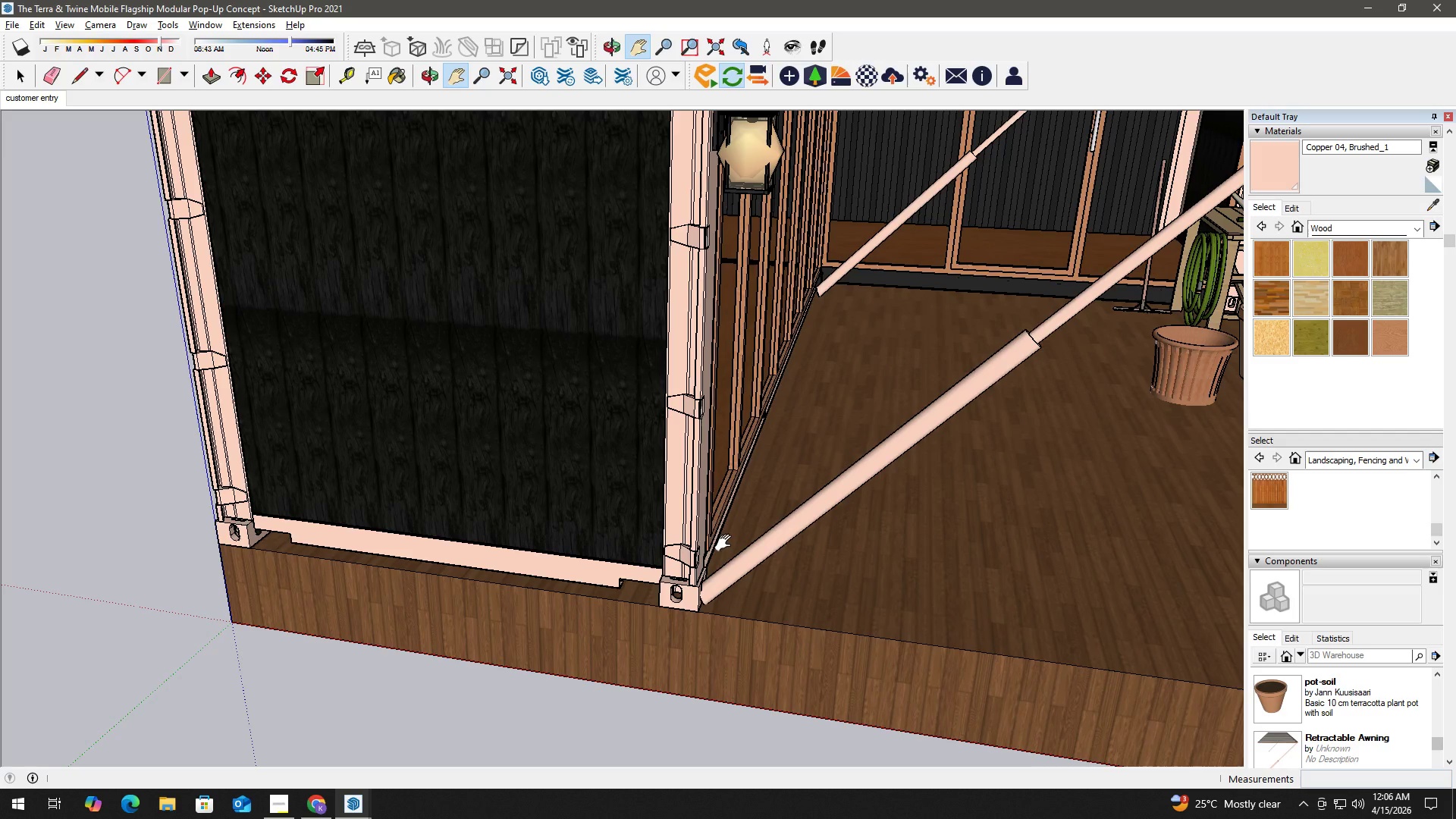 
wait(10.52)
 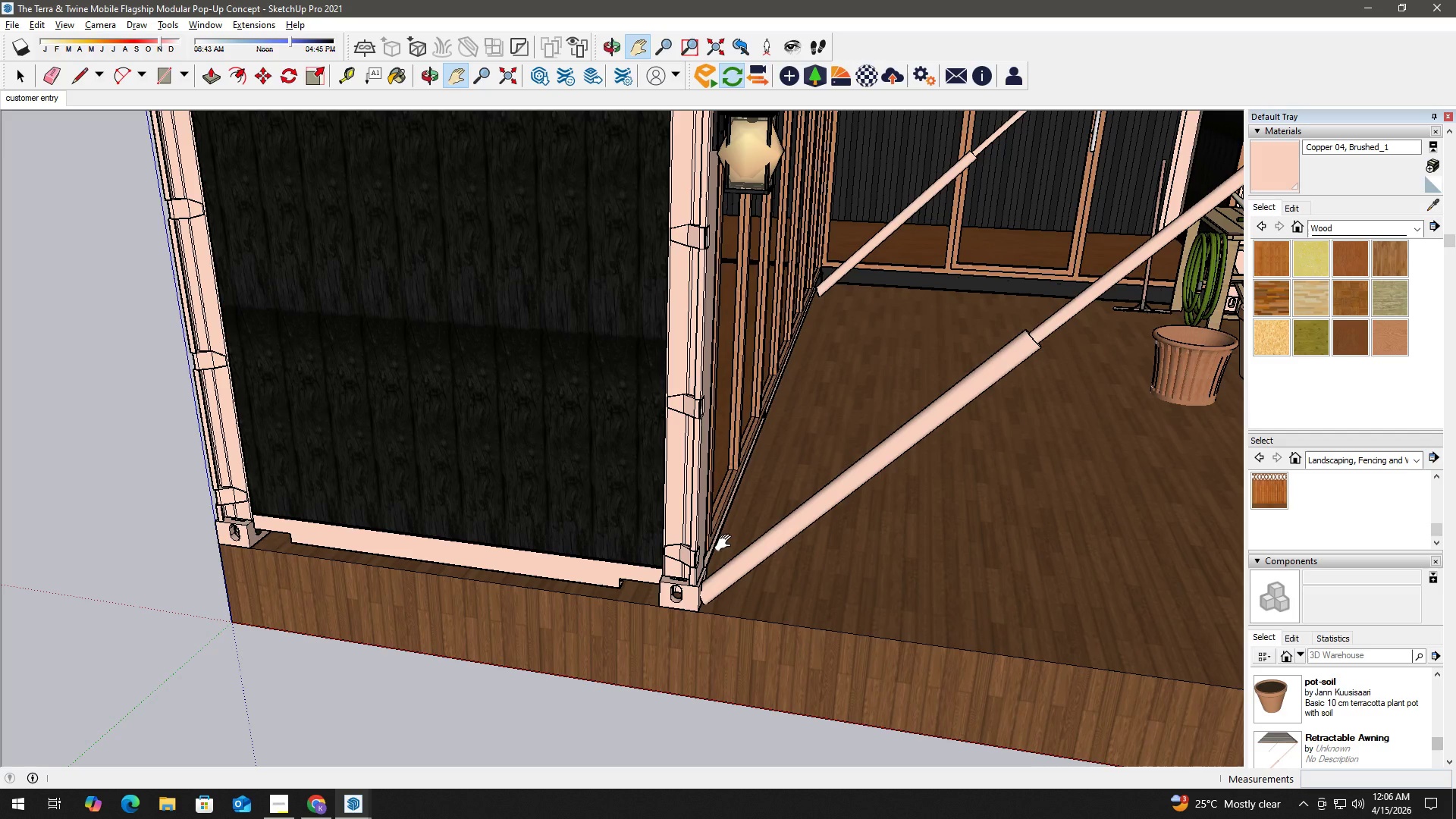 
scroll: coordinate [726, 514], scroll_direction: down, amount: 3.0
 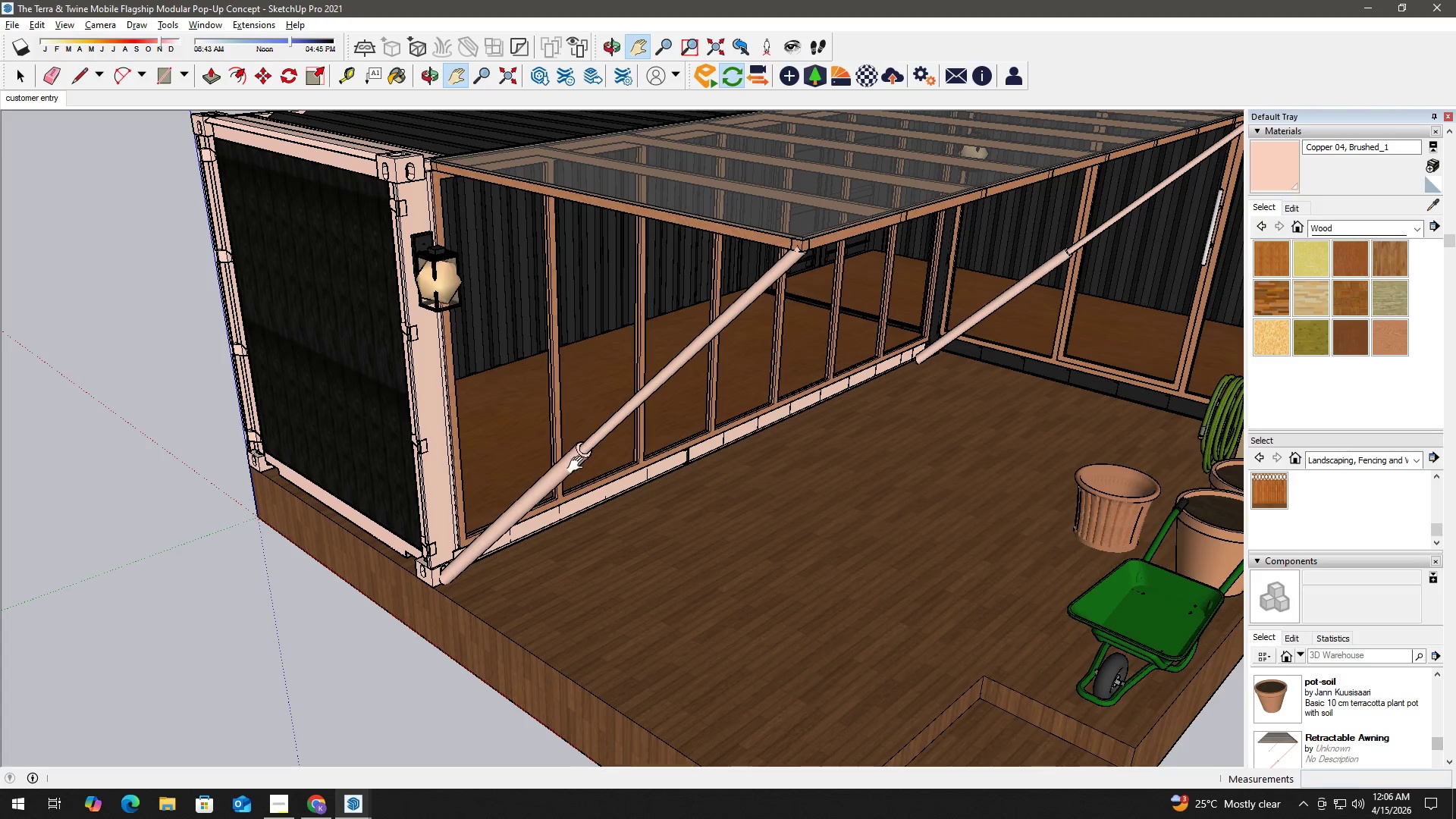 
key(Space)
 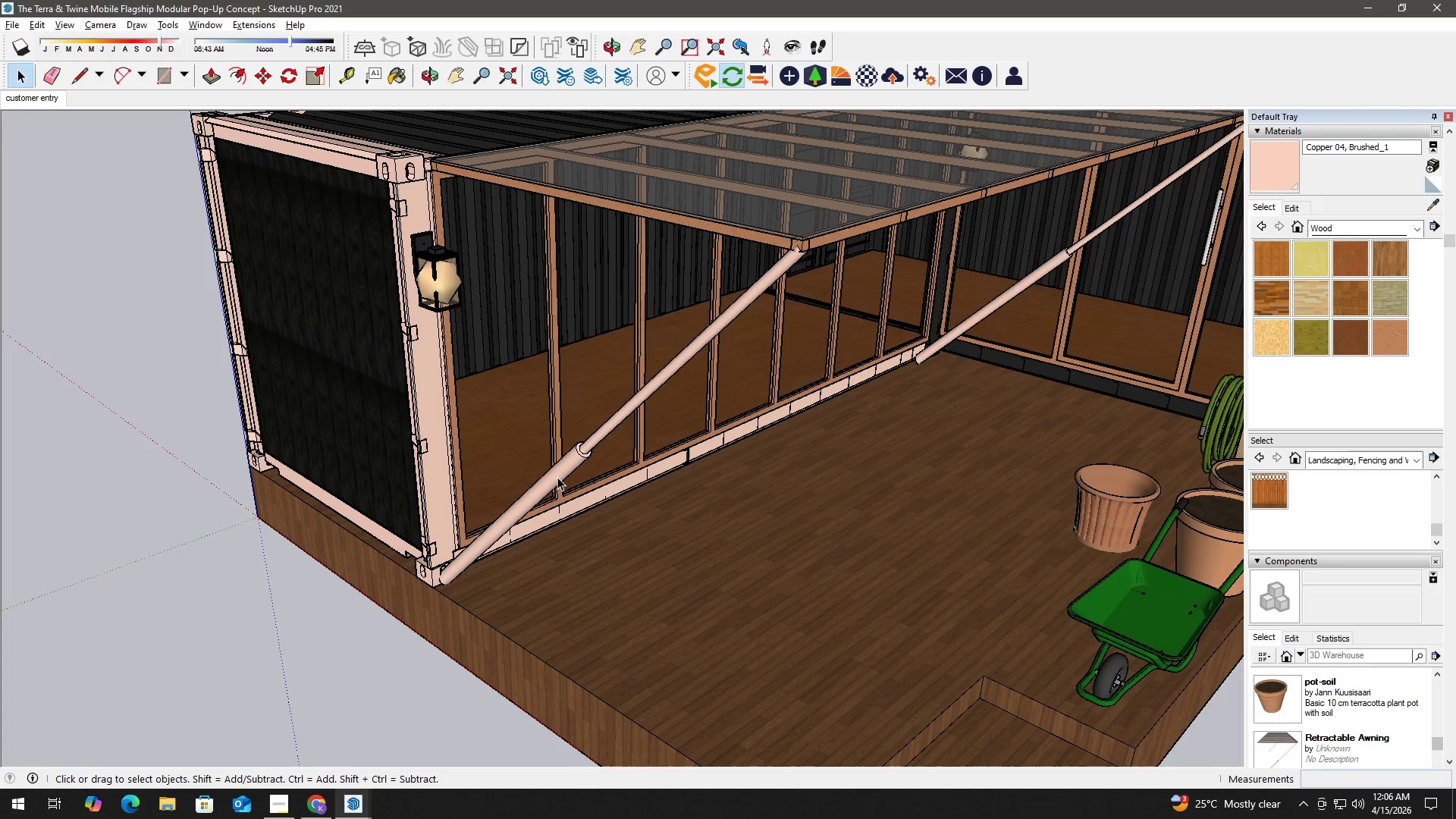 
left_click([557, 477])
 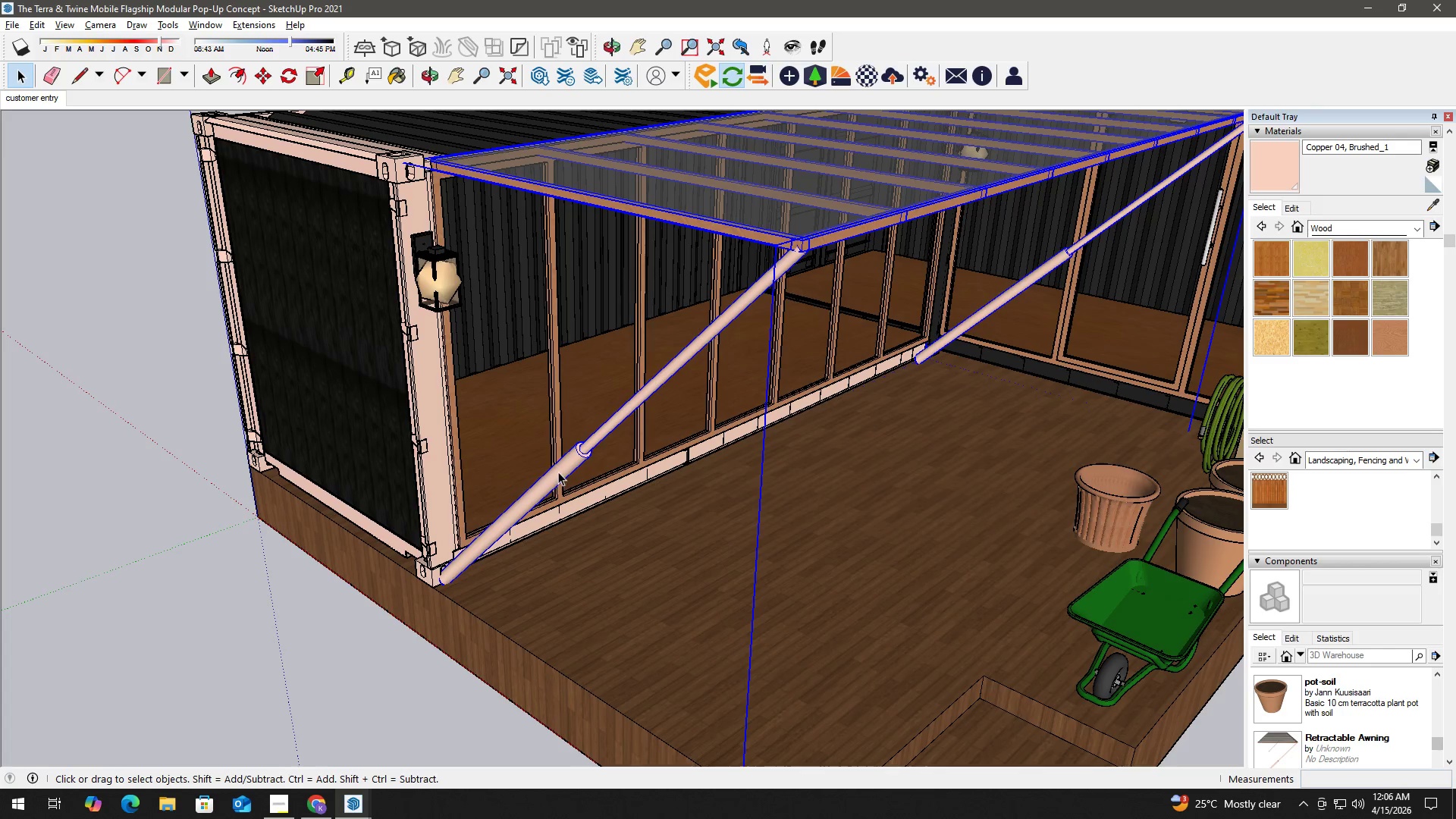 
double_click([558, 472])
 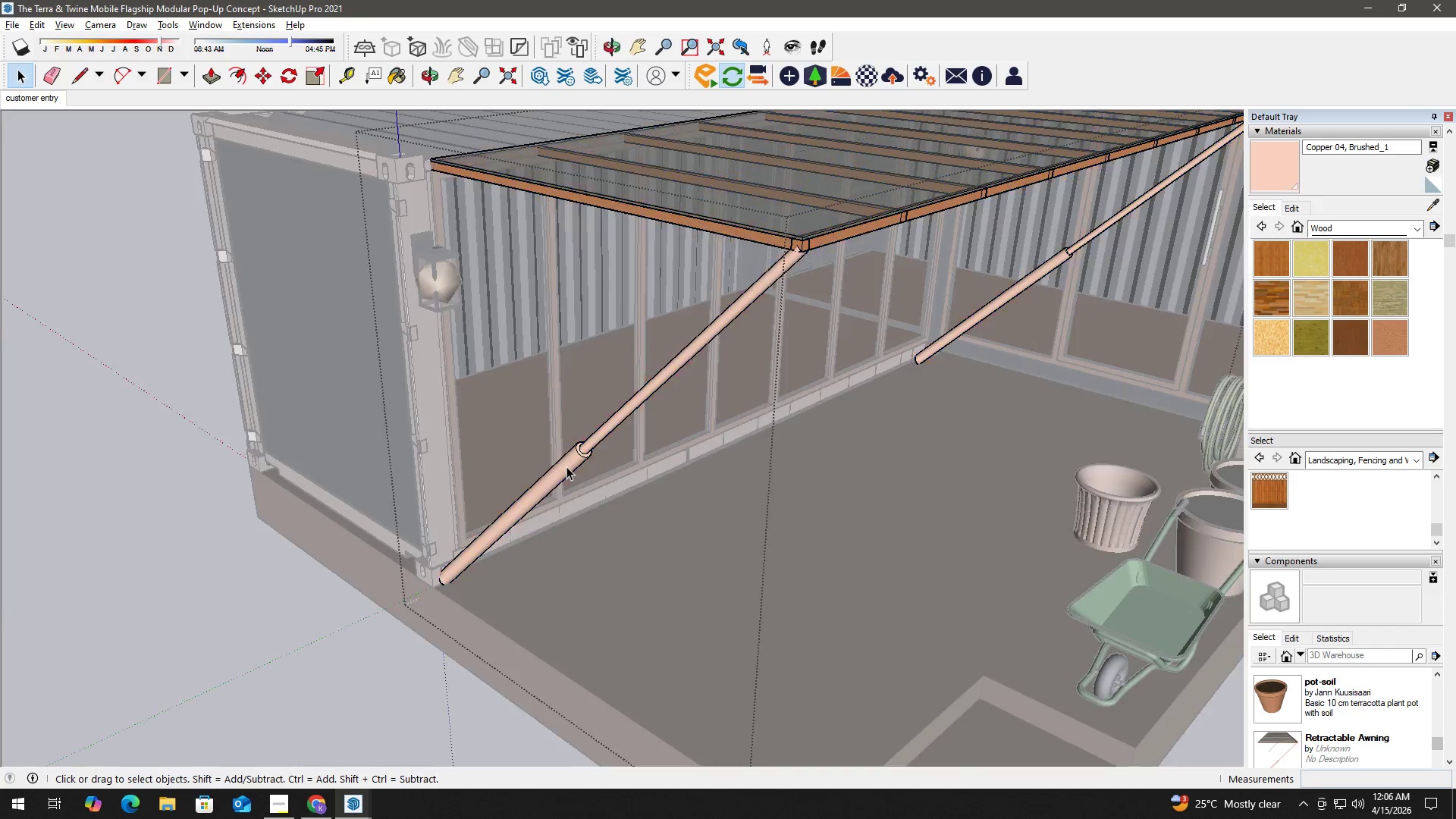 
left_click([566, 466])
 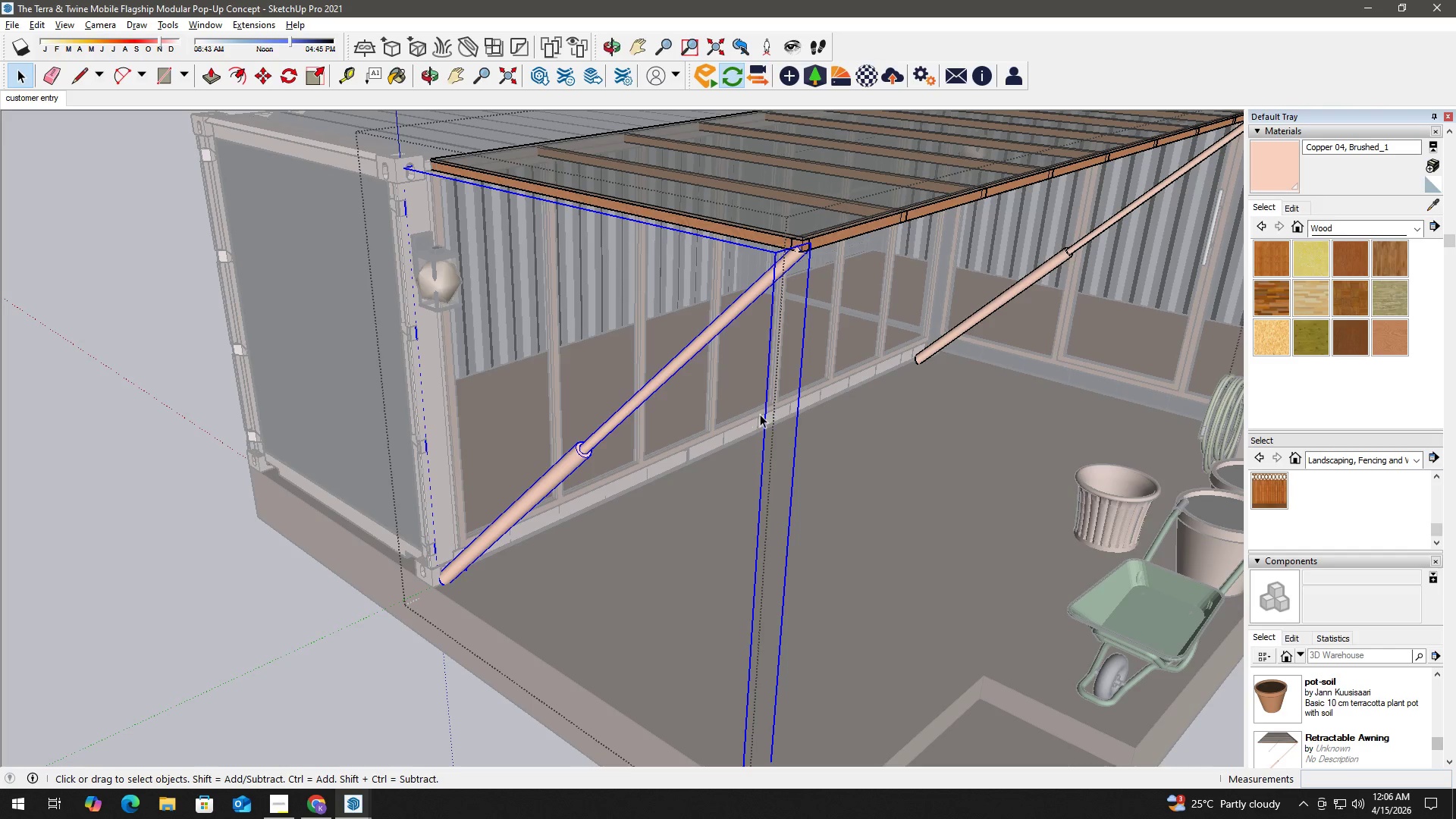 
key(Delete)
 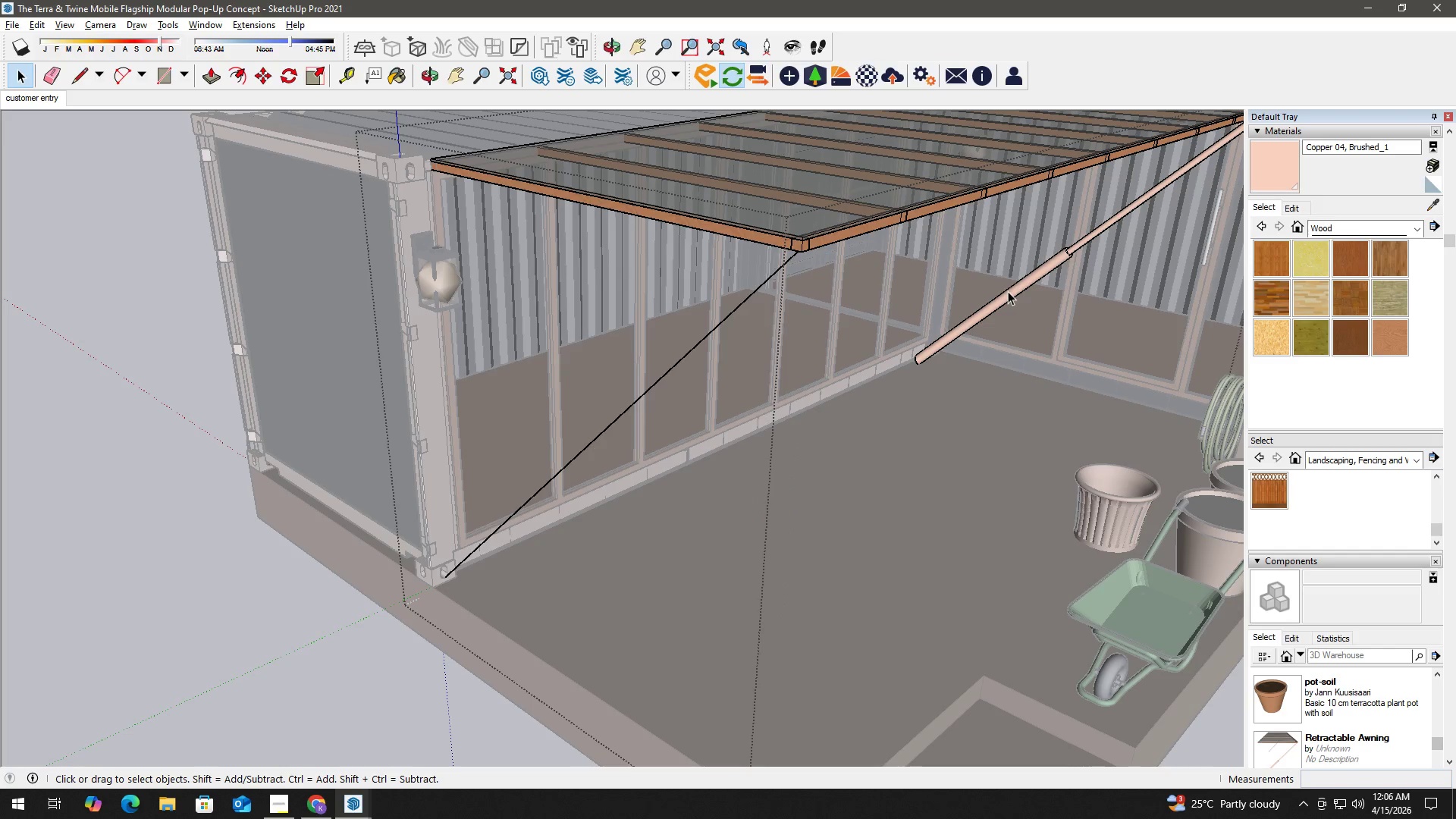 
left_click([1008, 292])
 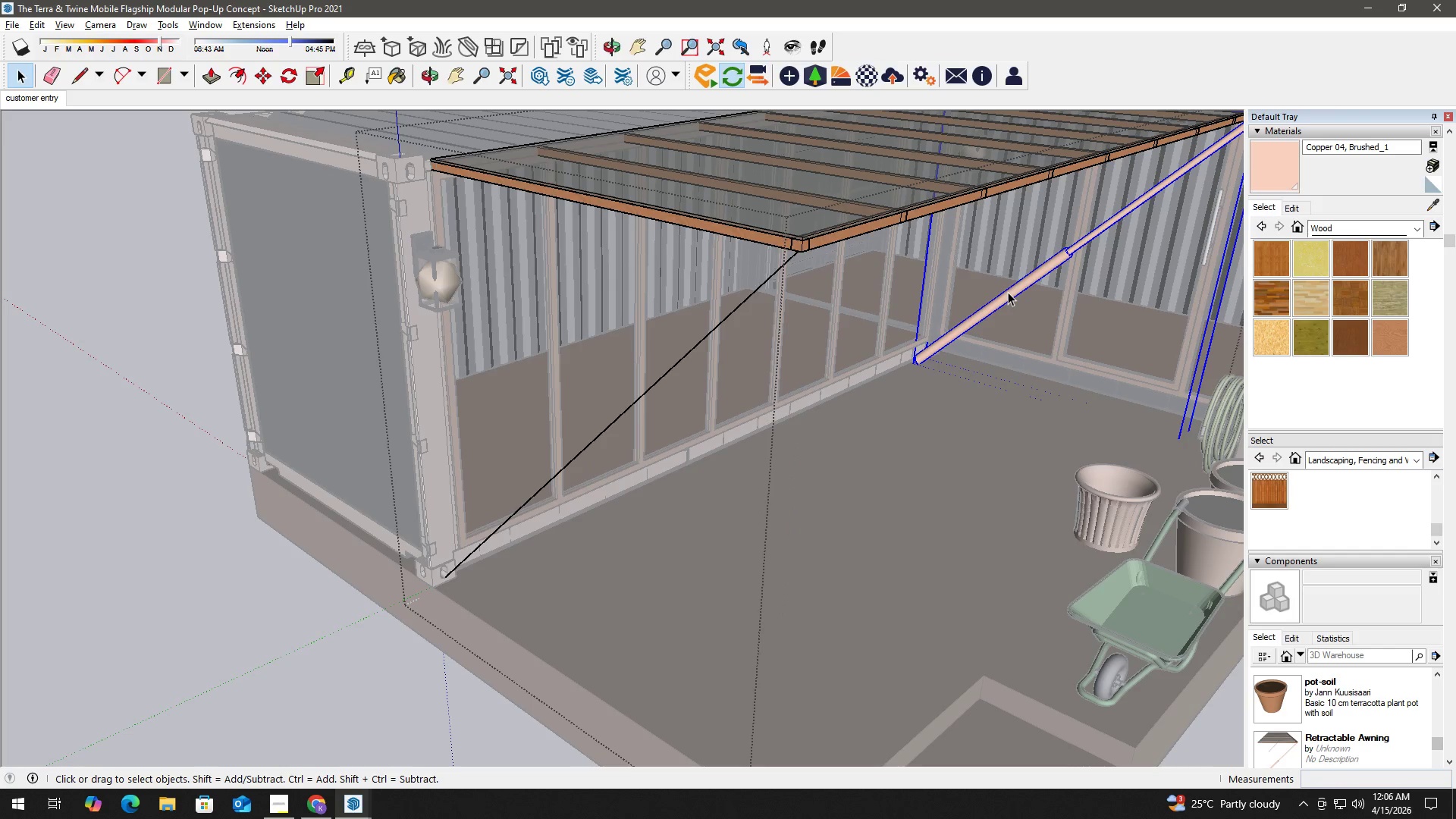 
key(Delete)
 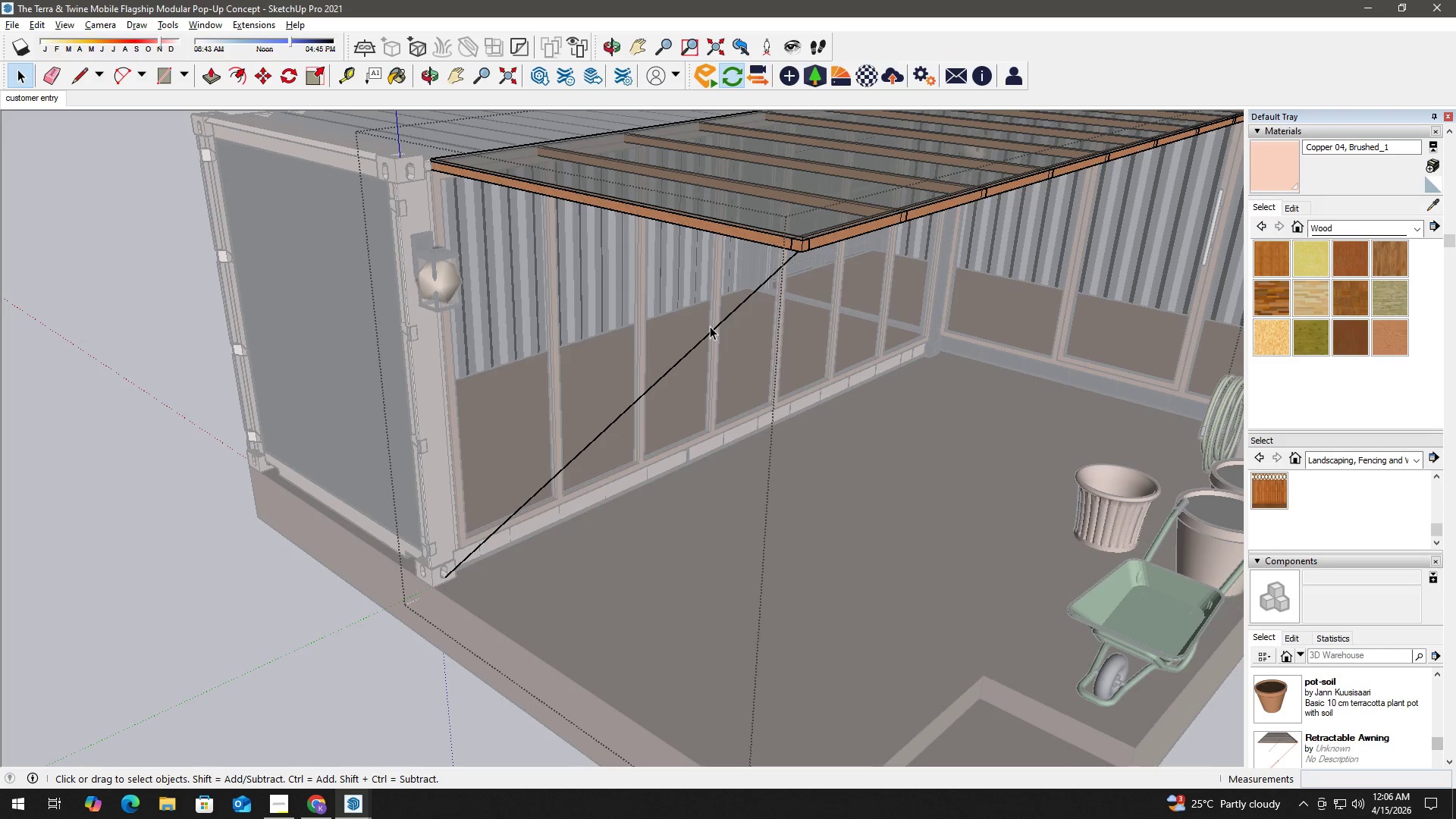 
left_click([710, 326])
 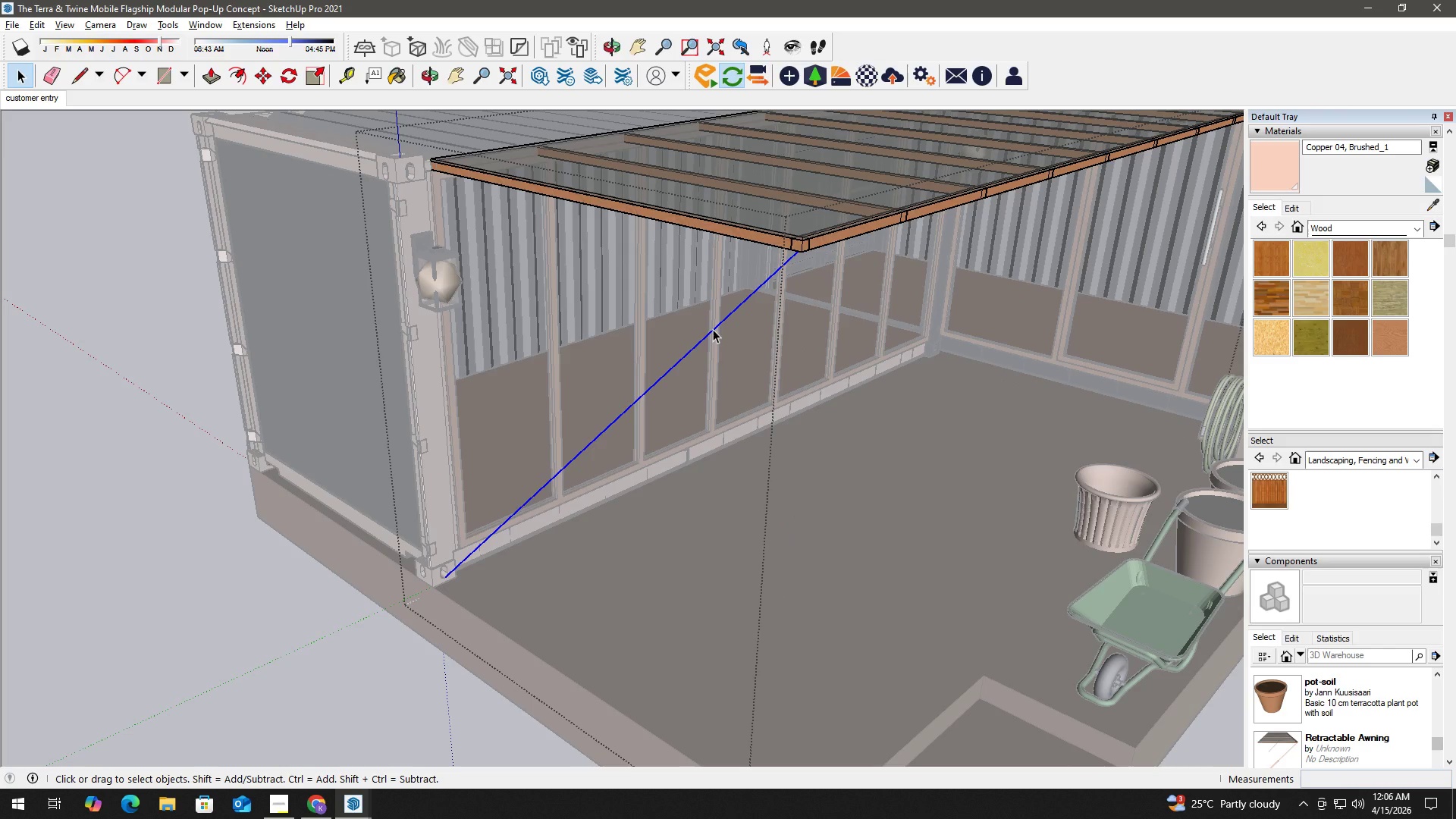 
double_click([713, 329])
 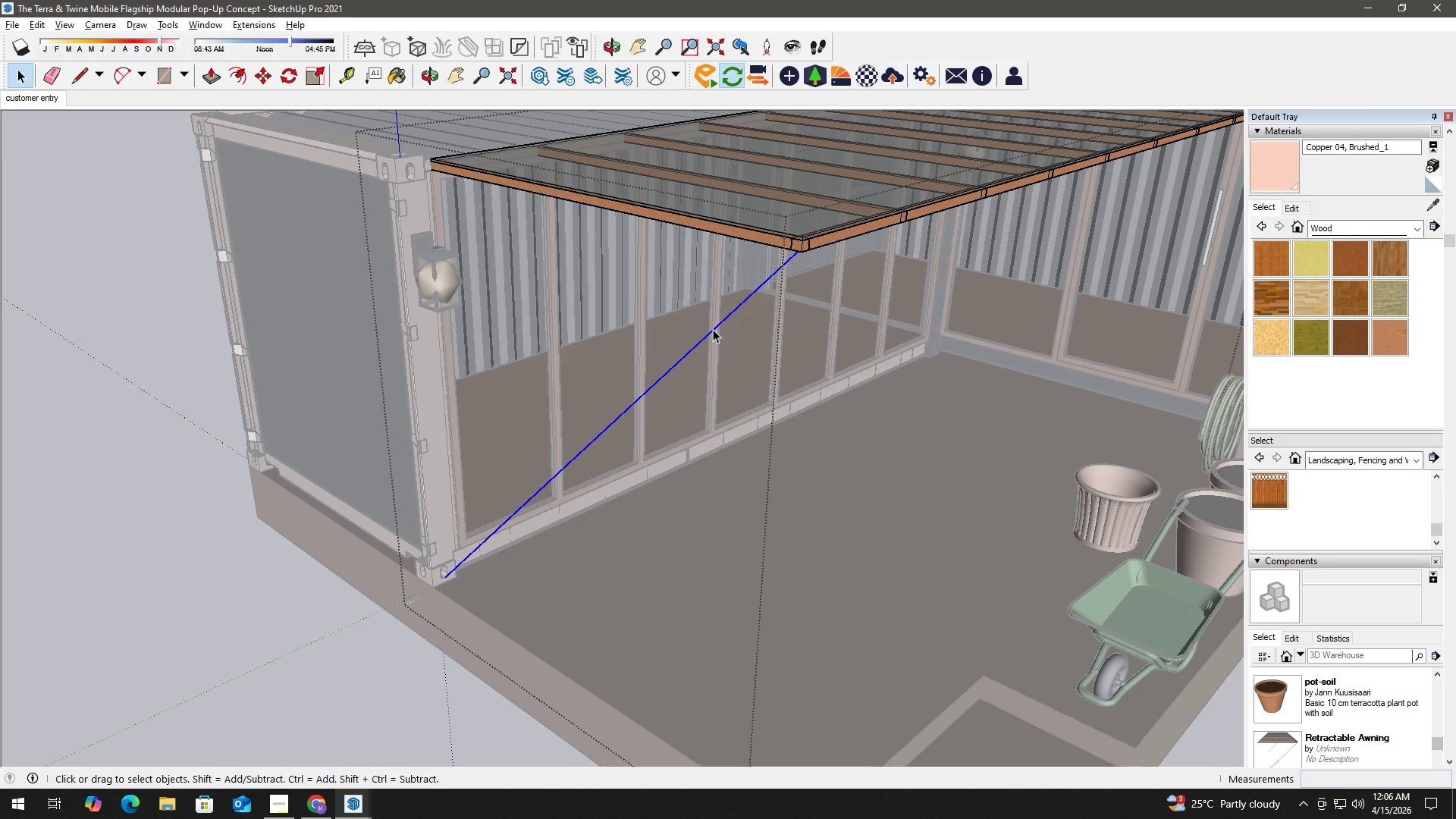 
key(Delete)
 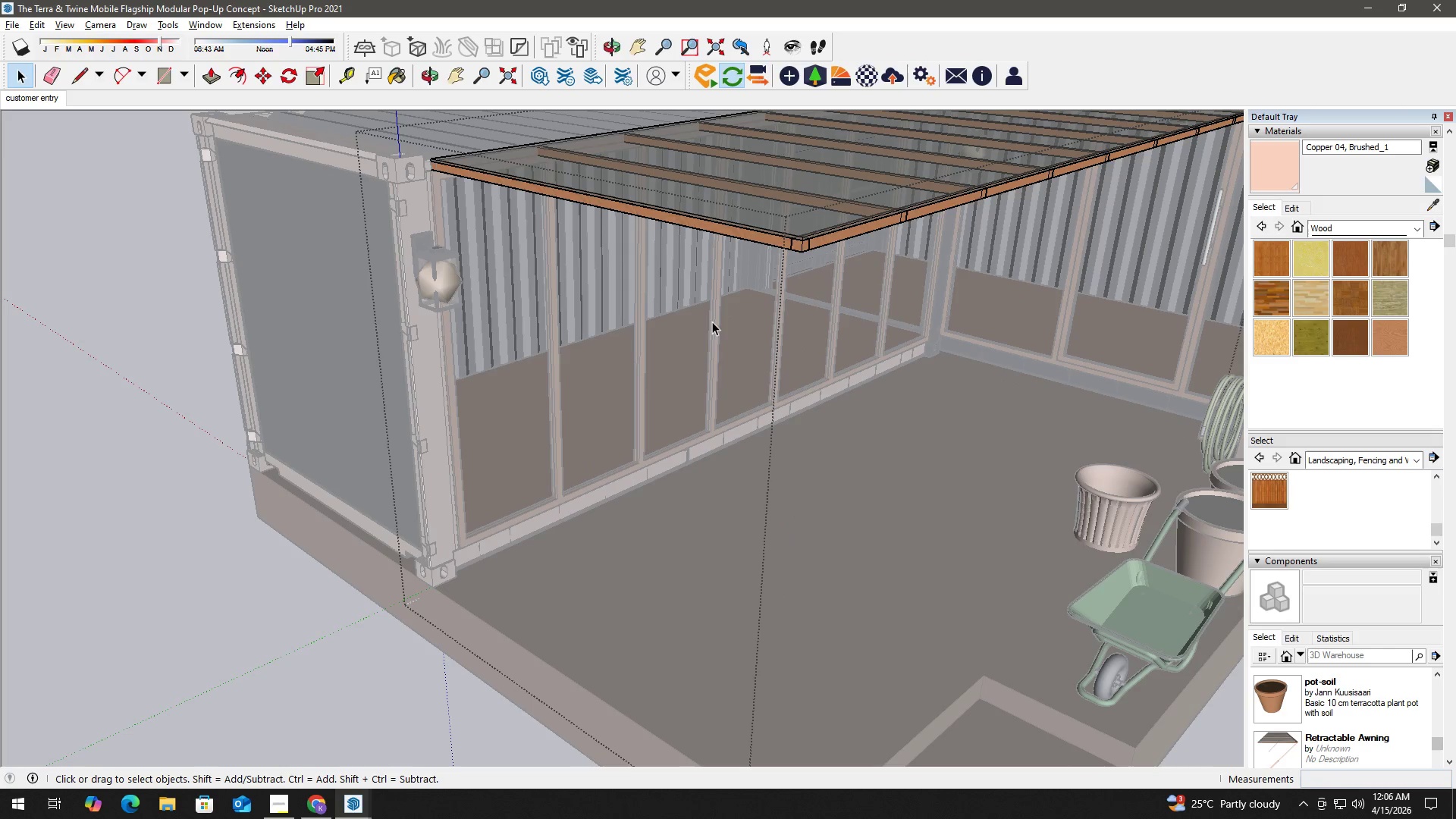 
key(Space)
 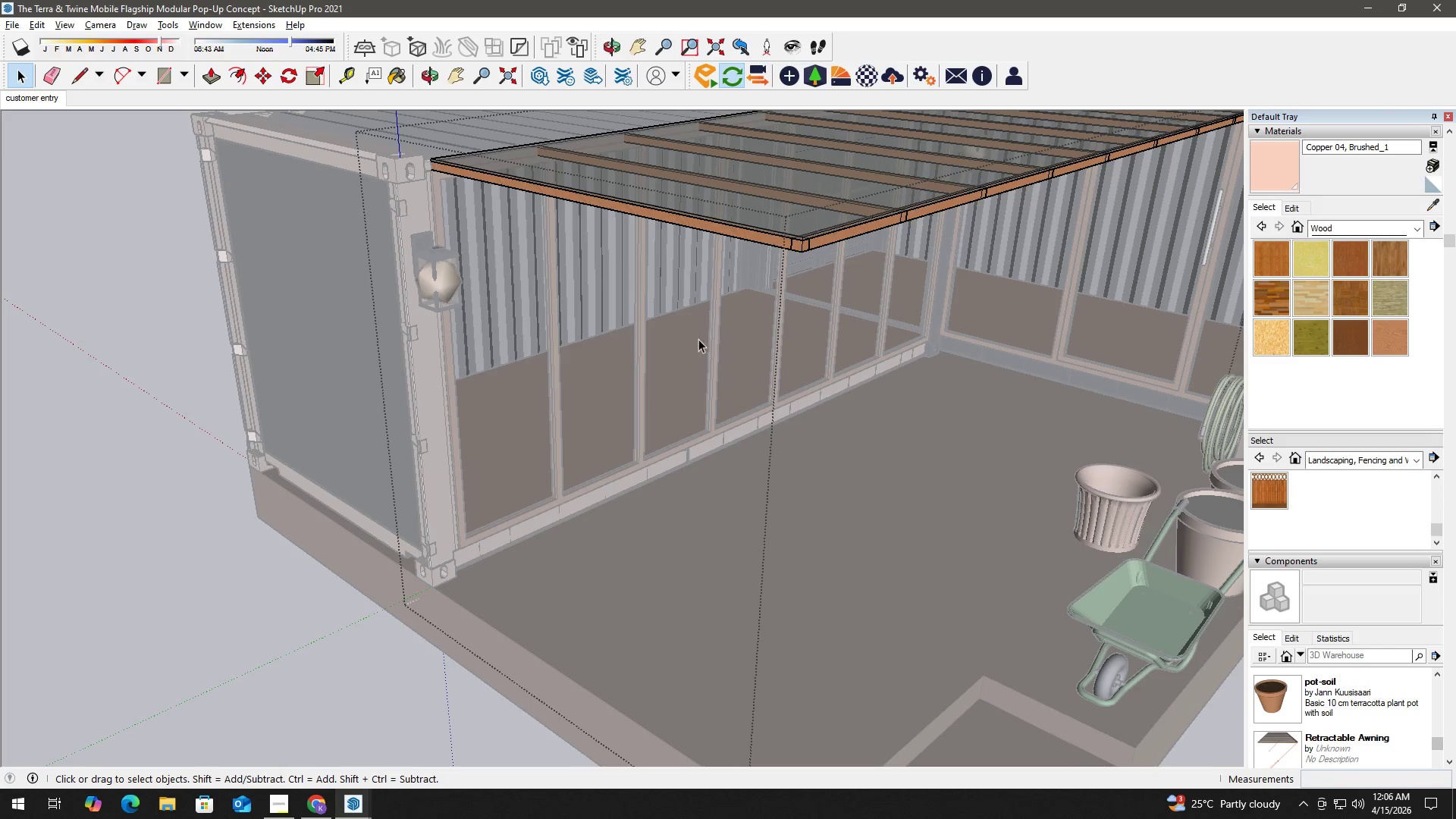 
key(Escape)
 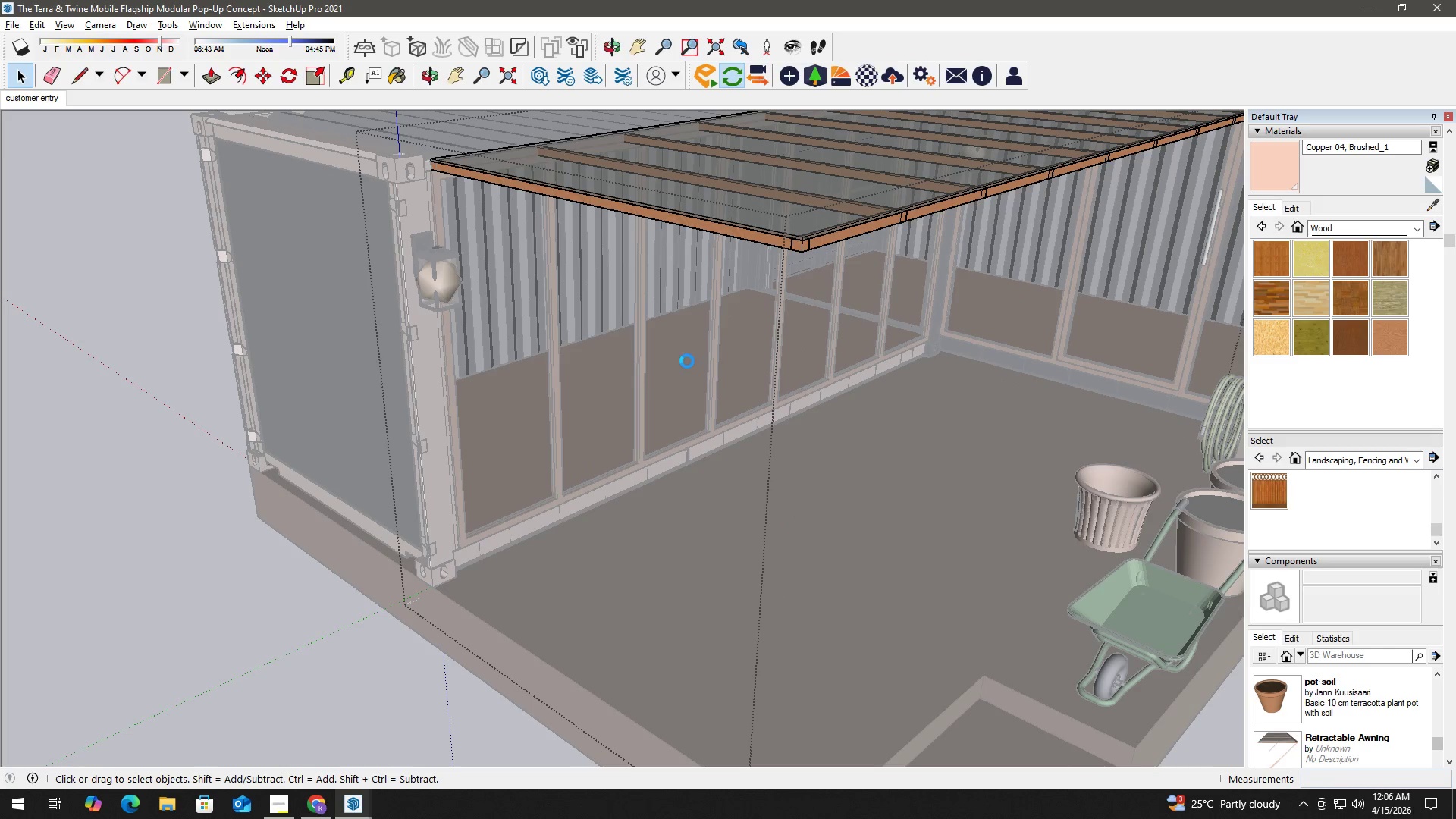 
key(Escape)
 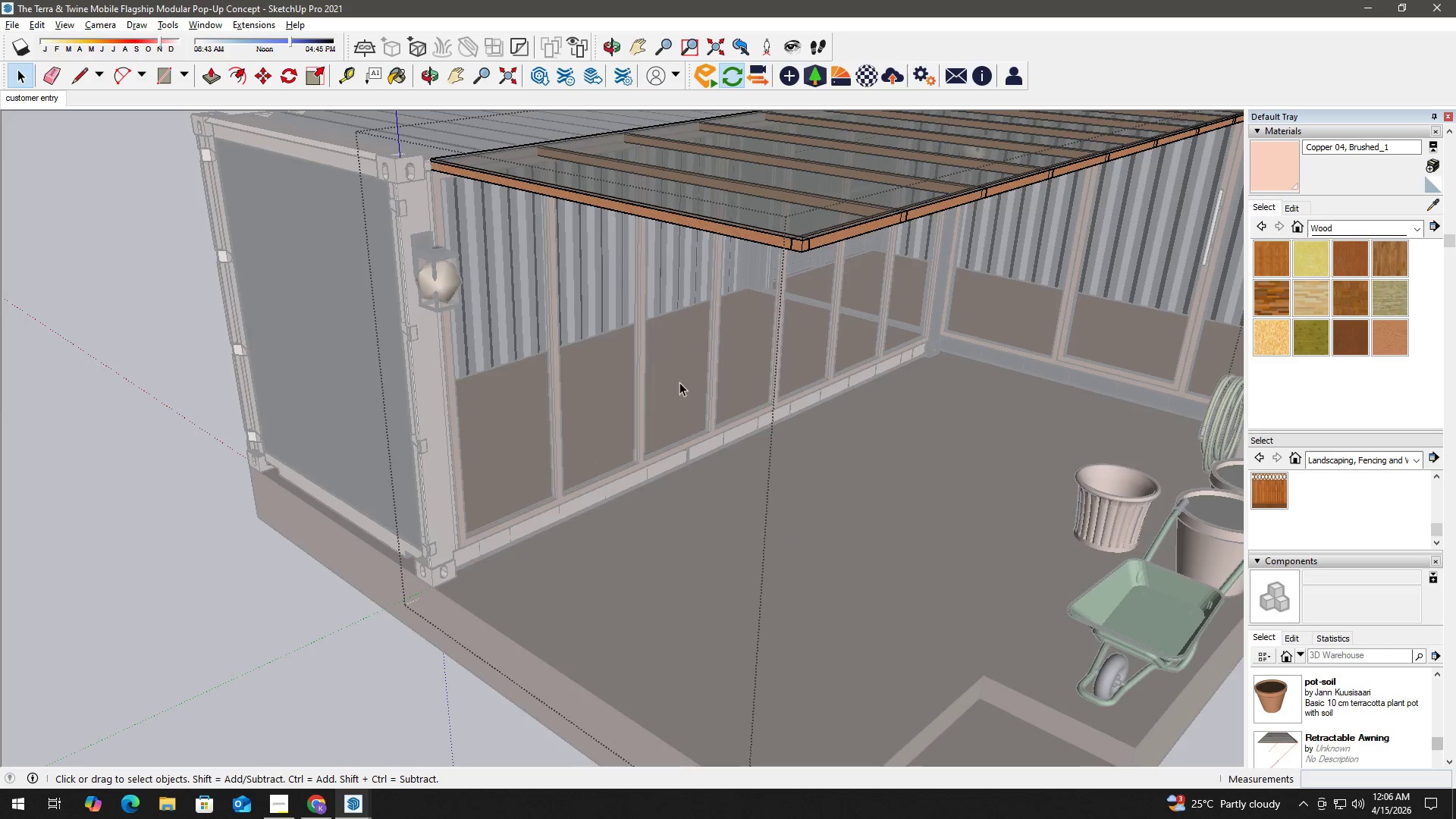 
key(Escape)
 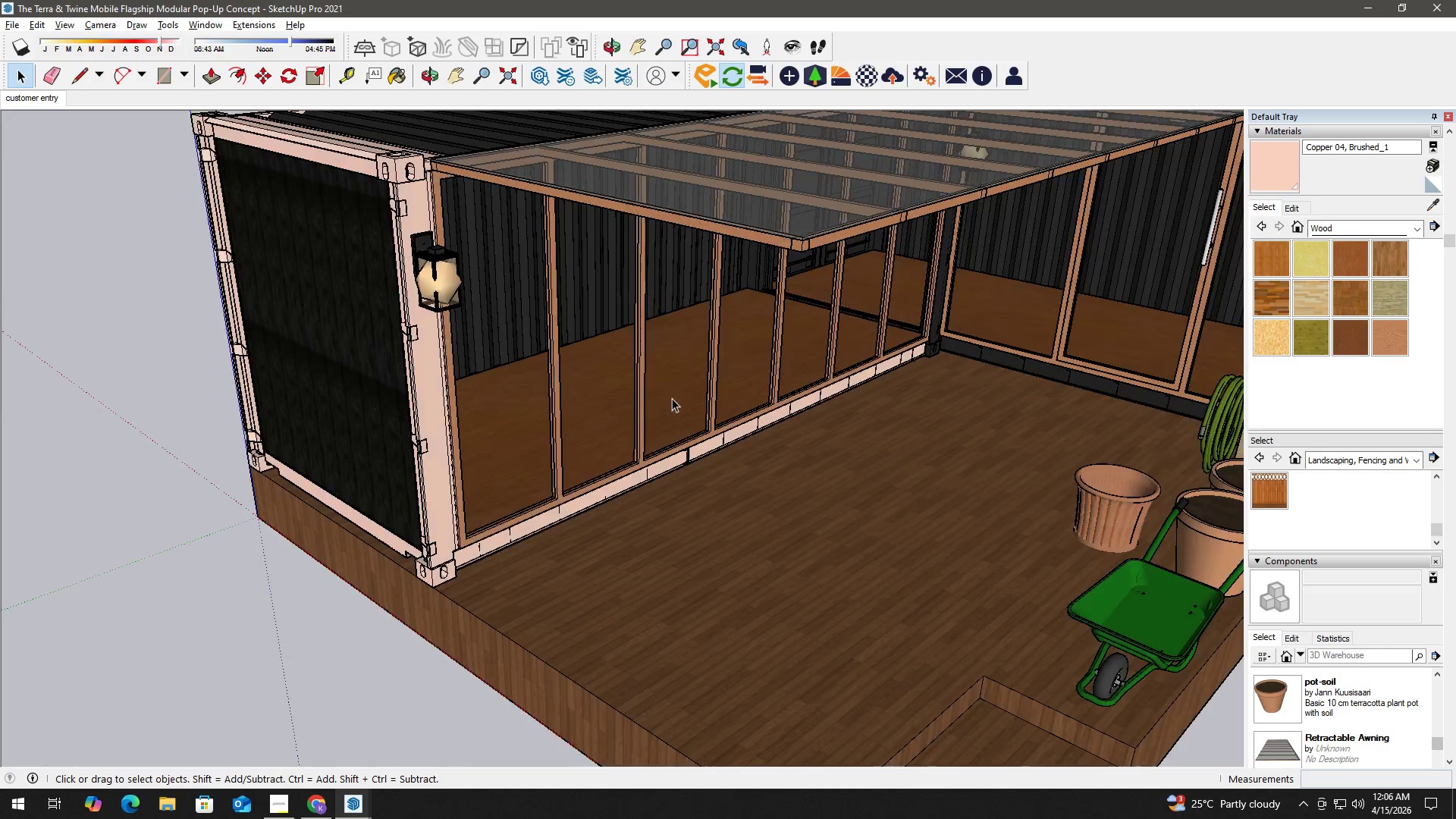 
key(Escape)
 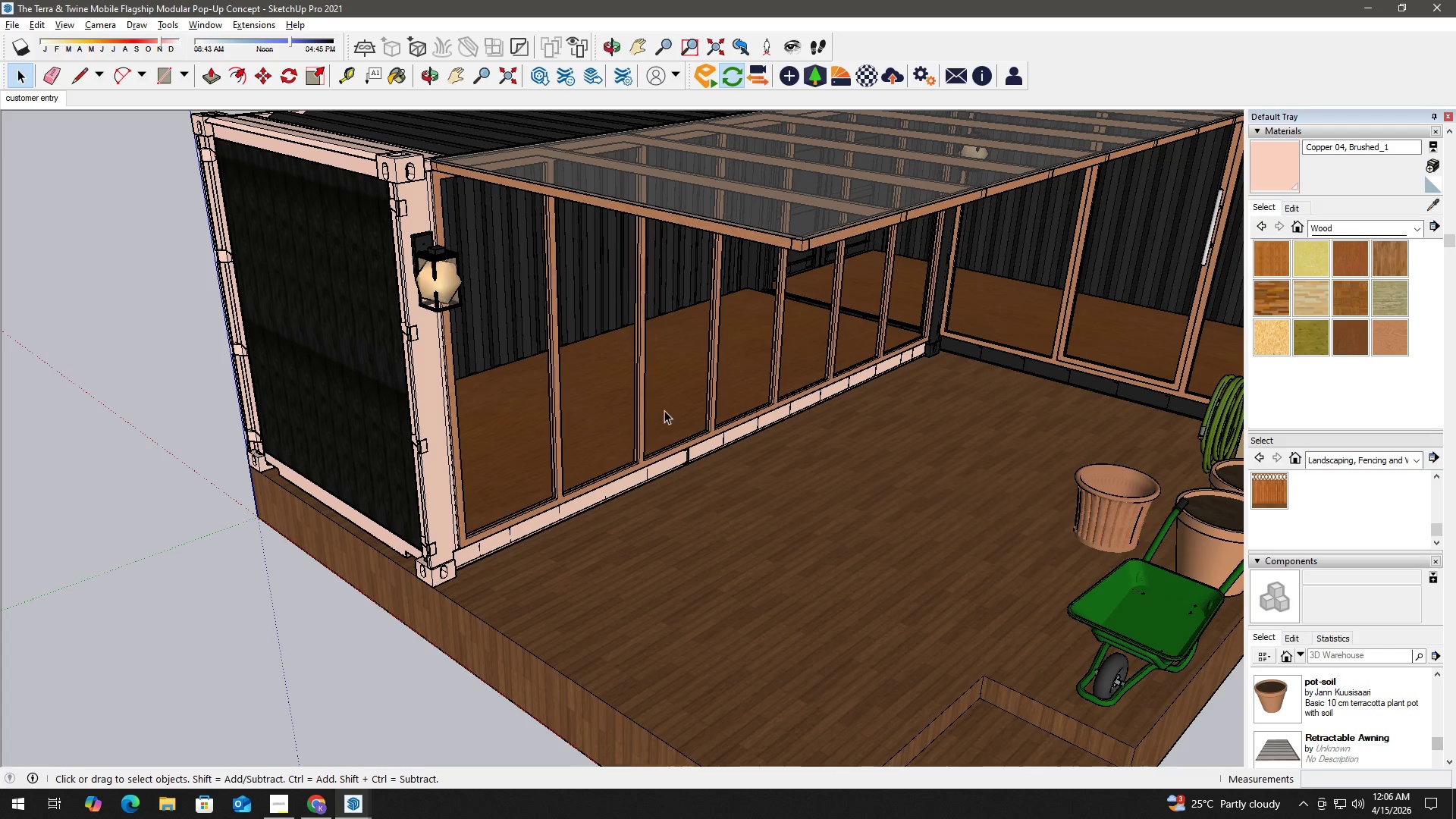 
key(Escape)
 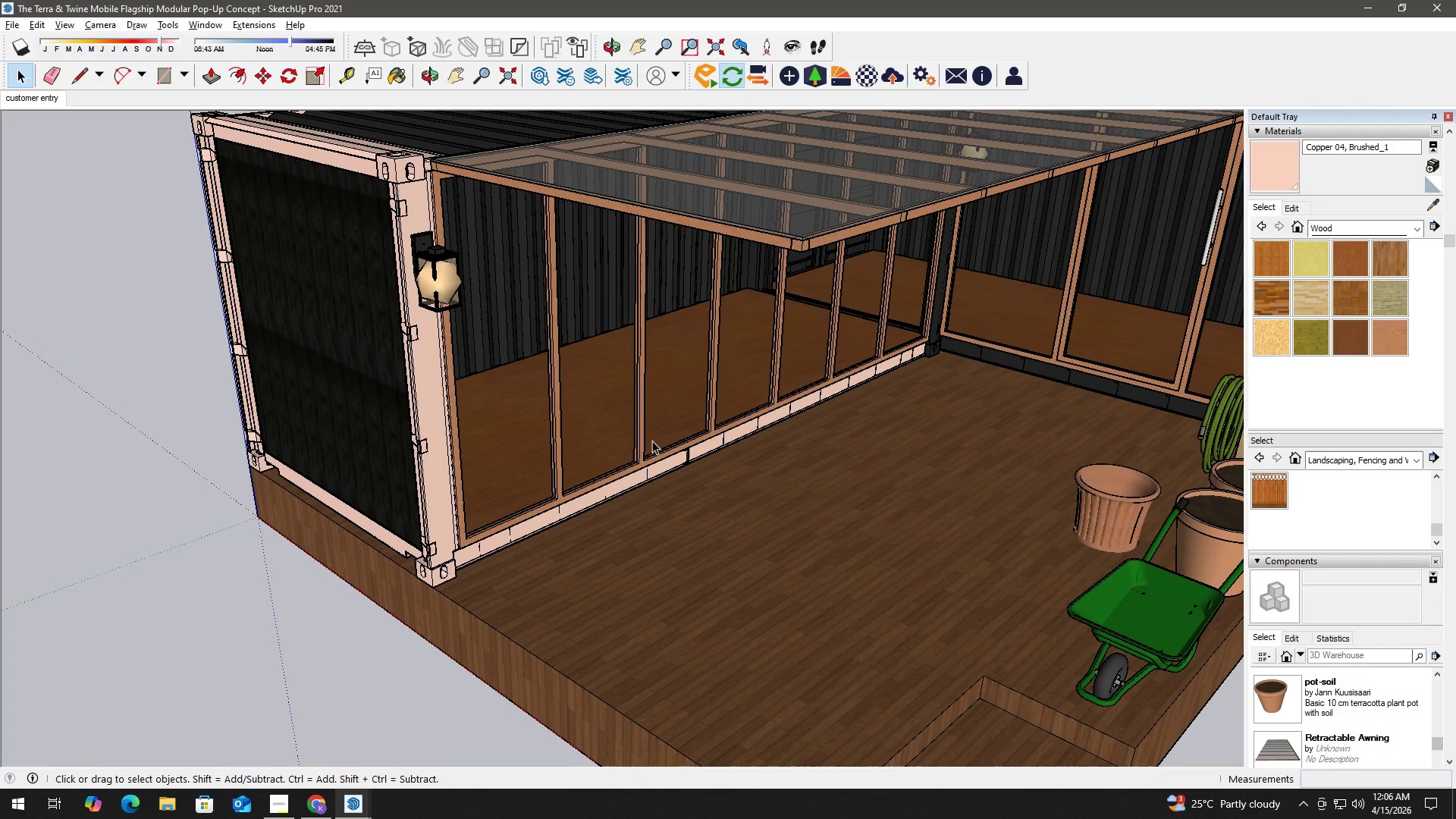 
scroll: coordinate [873, 405], scroll_direction: down, amount: 2.0
 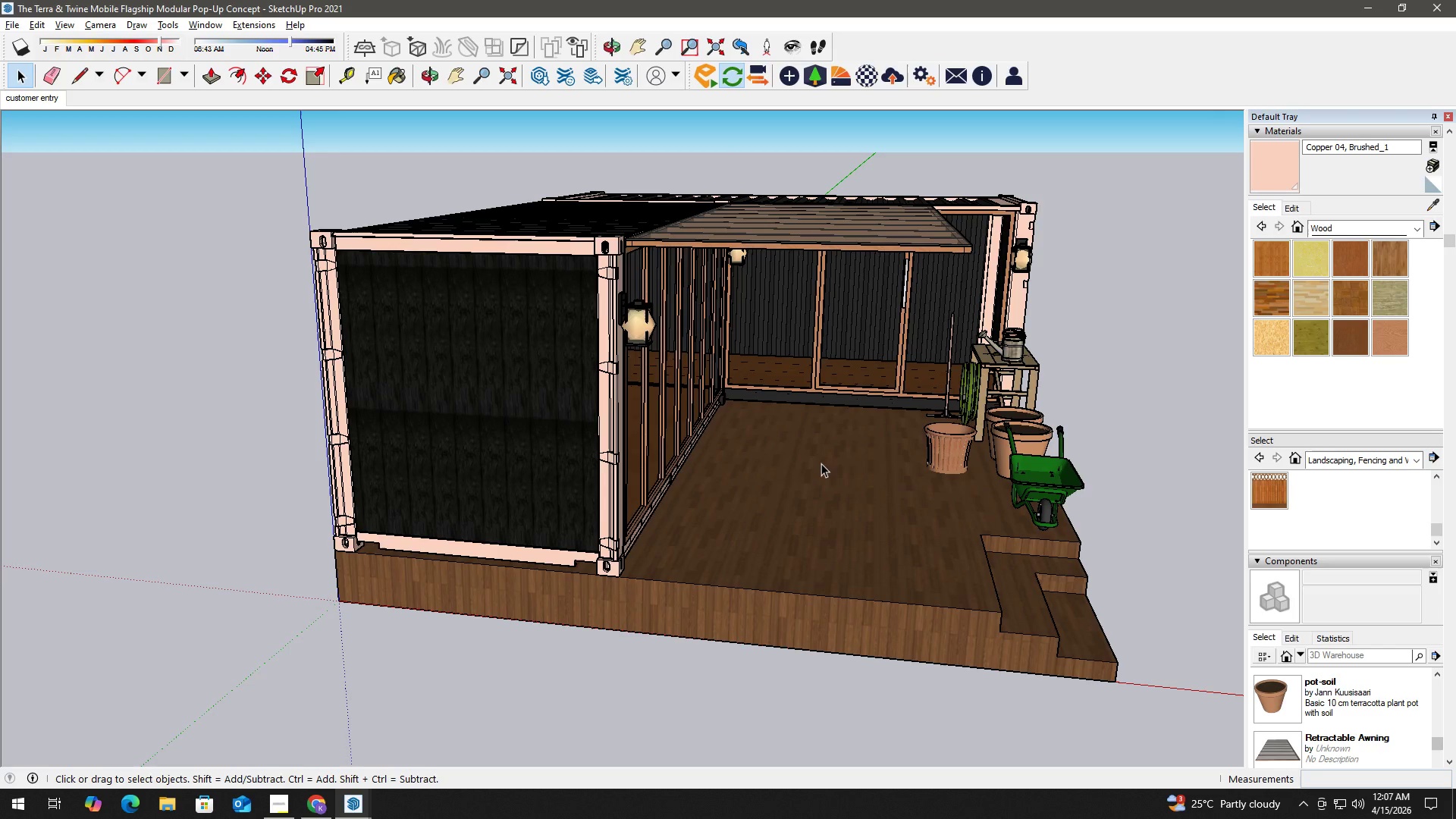 
wait(21.07)
 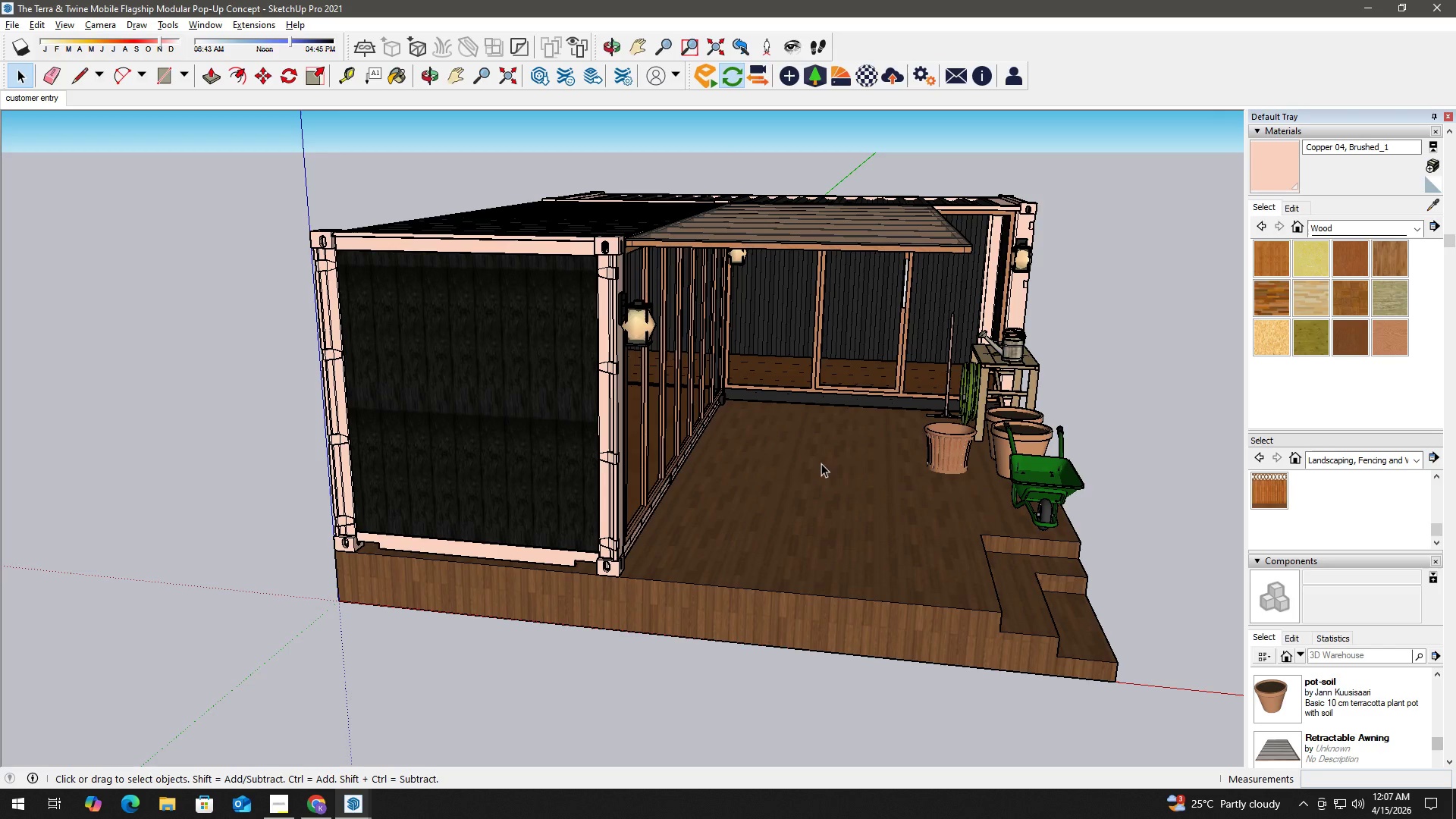 
mouse_move([42, 106])
 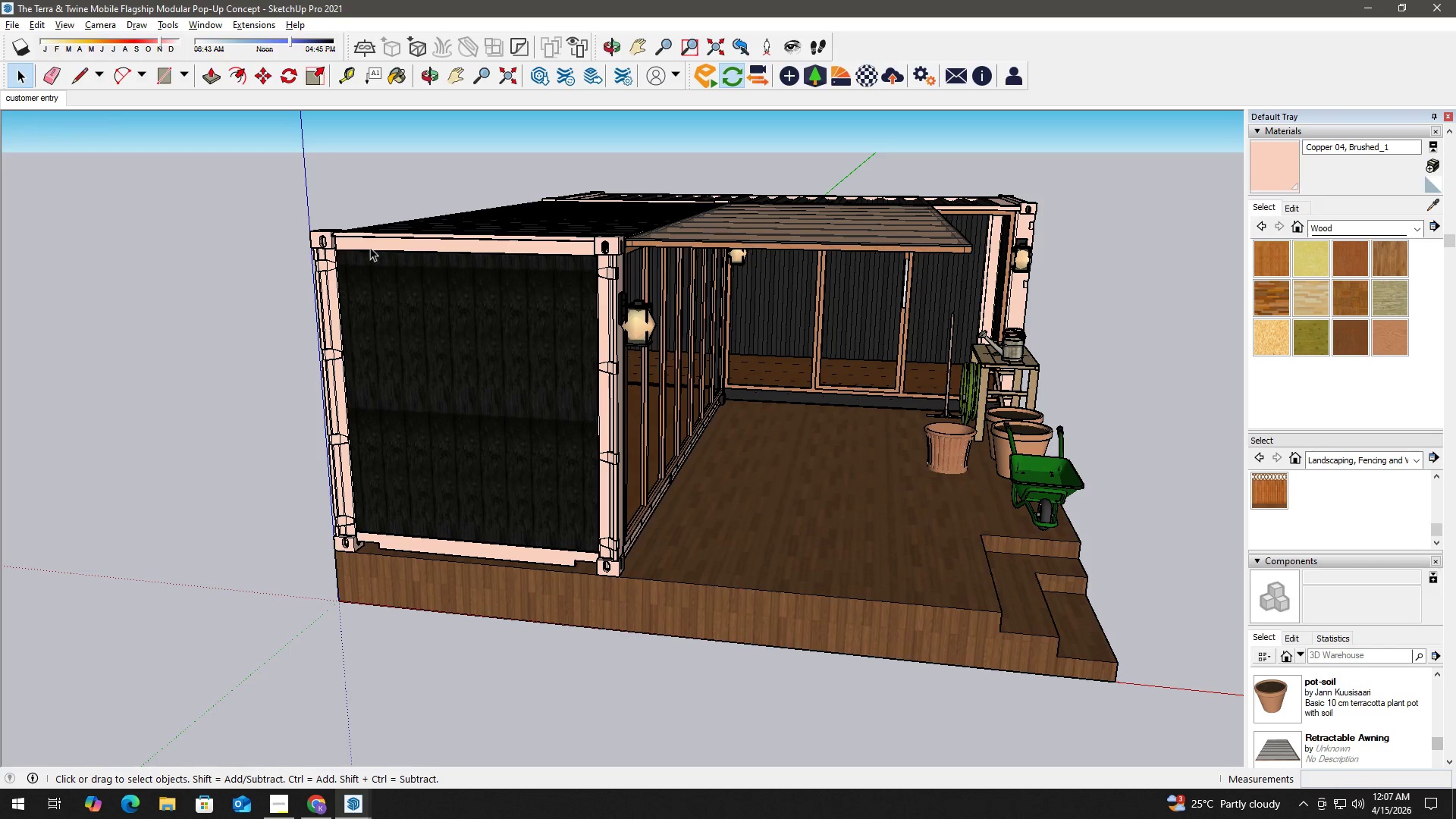 
key(Control+S)
 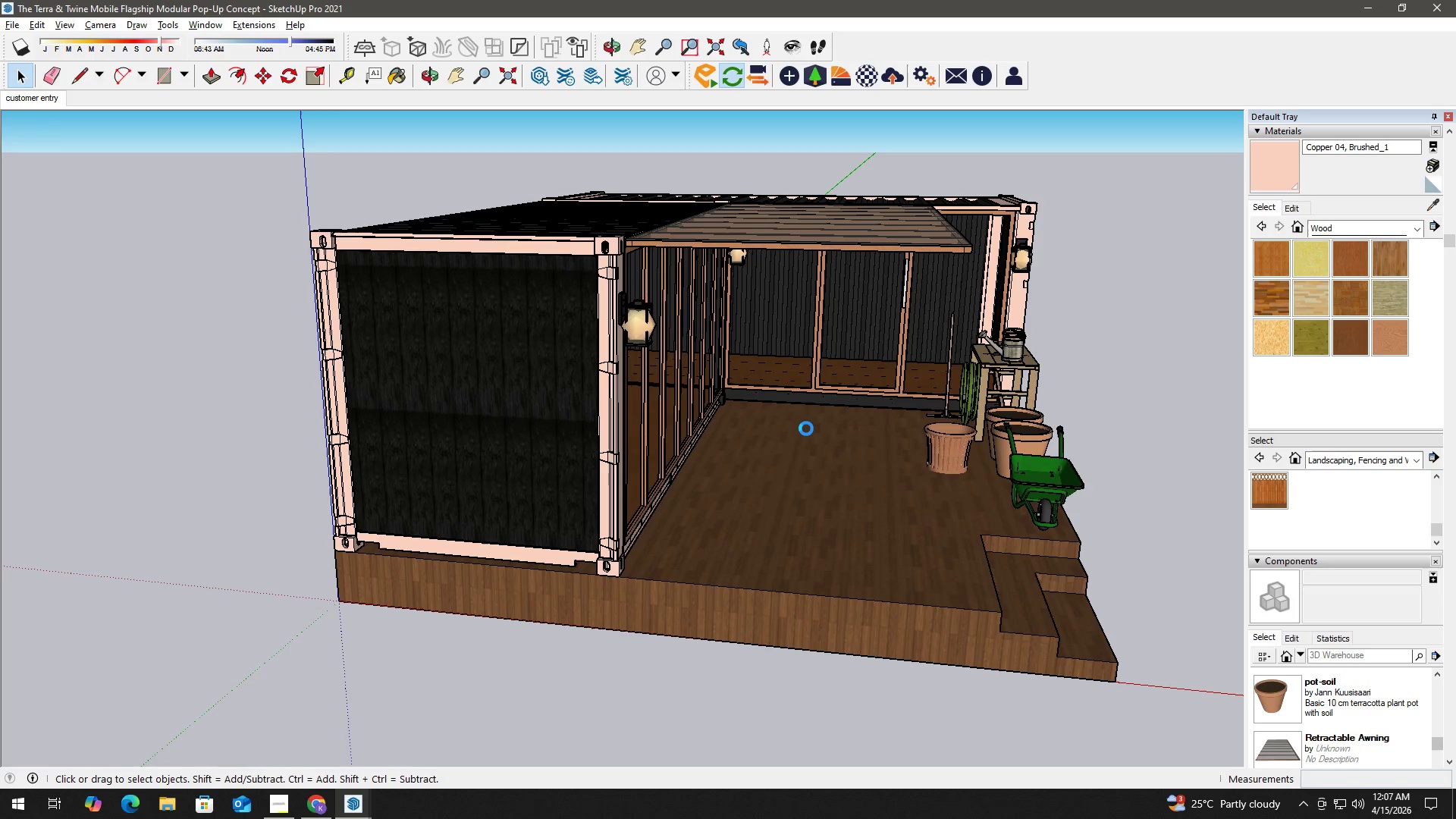 
scroll: coordinate [757, 388], scroll_direction: up, amount: 4.0
 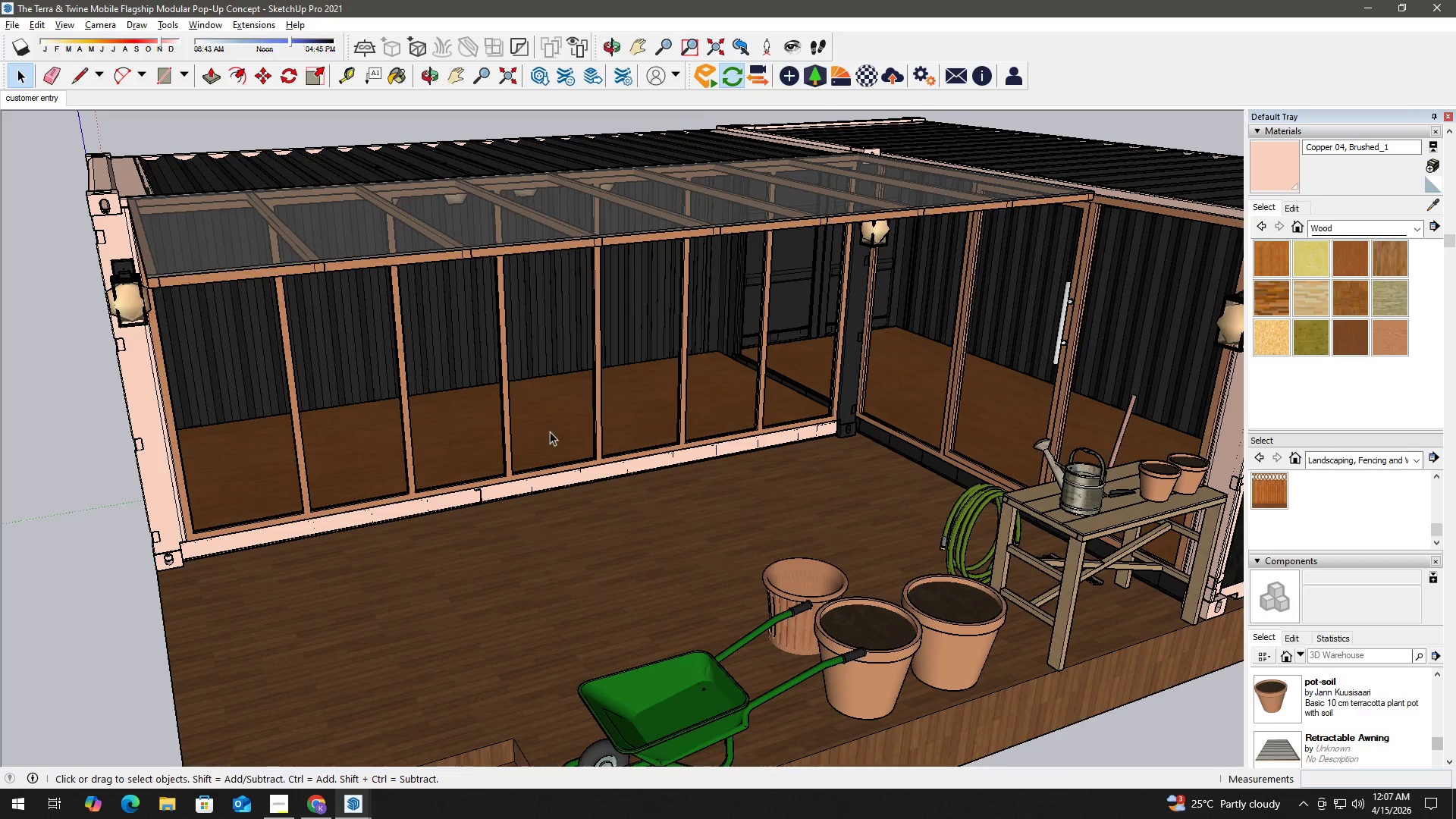 
double_click([839, 438])
 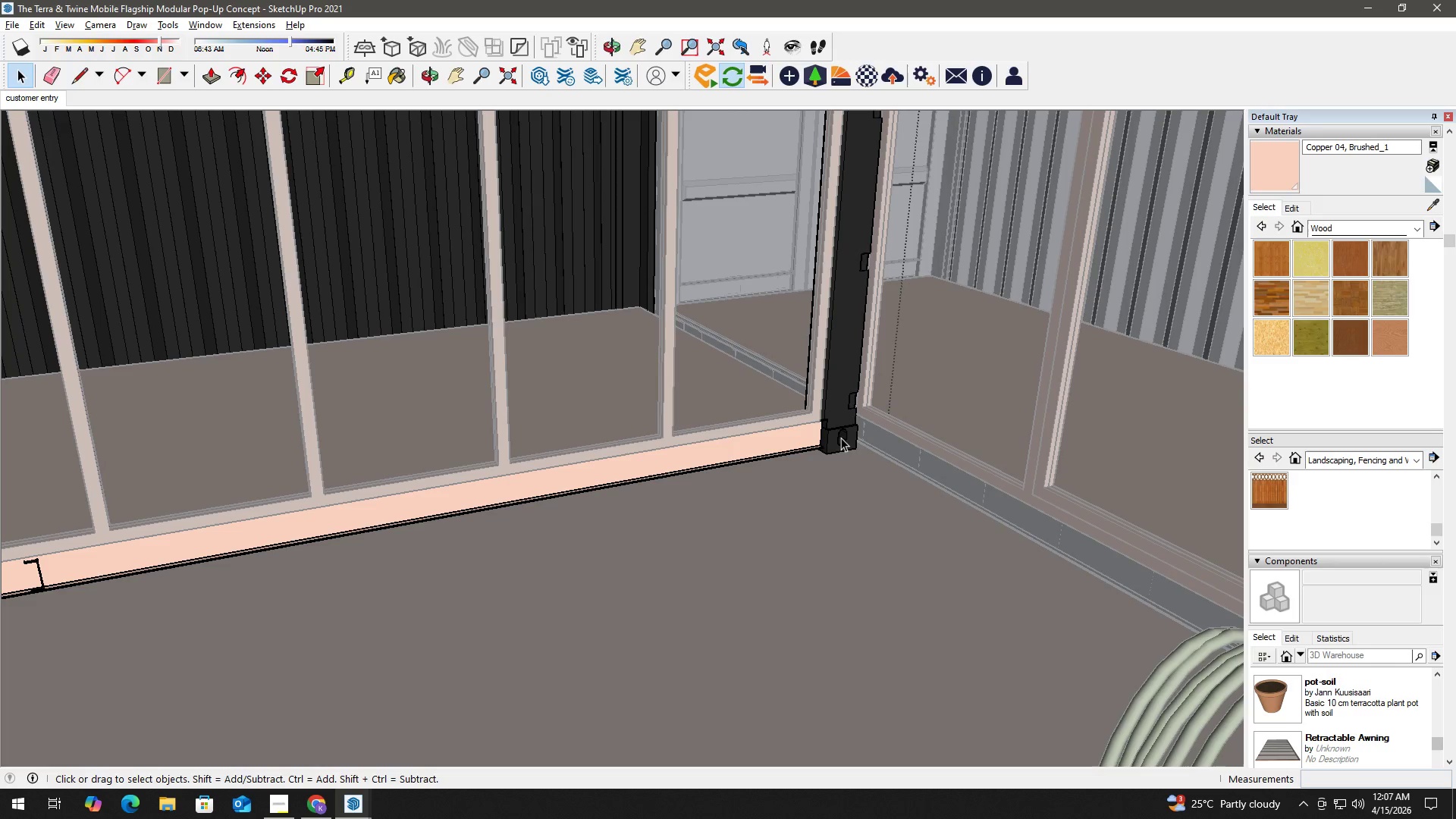 
scroll: coordinate [866, 433], scroll_direction: up, amount: 7.0
 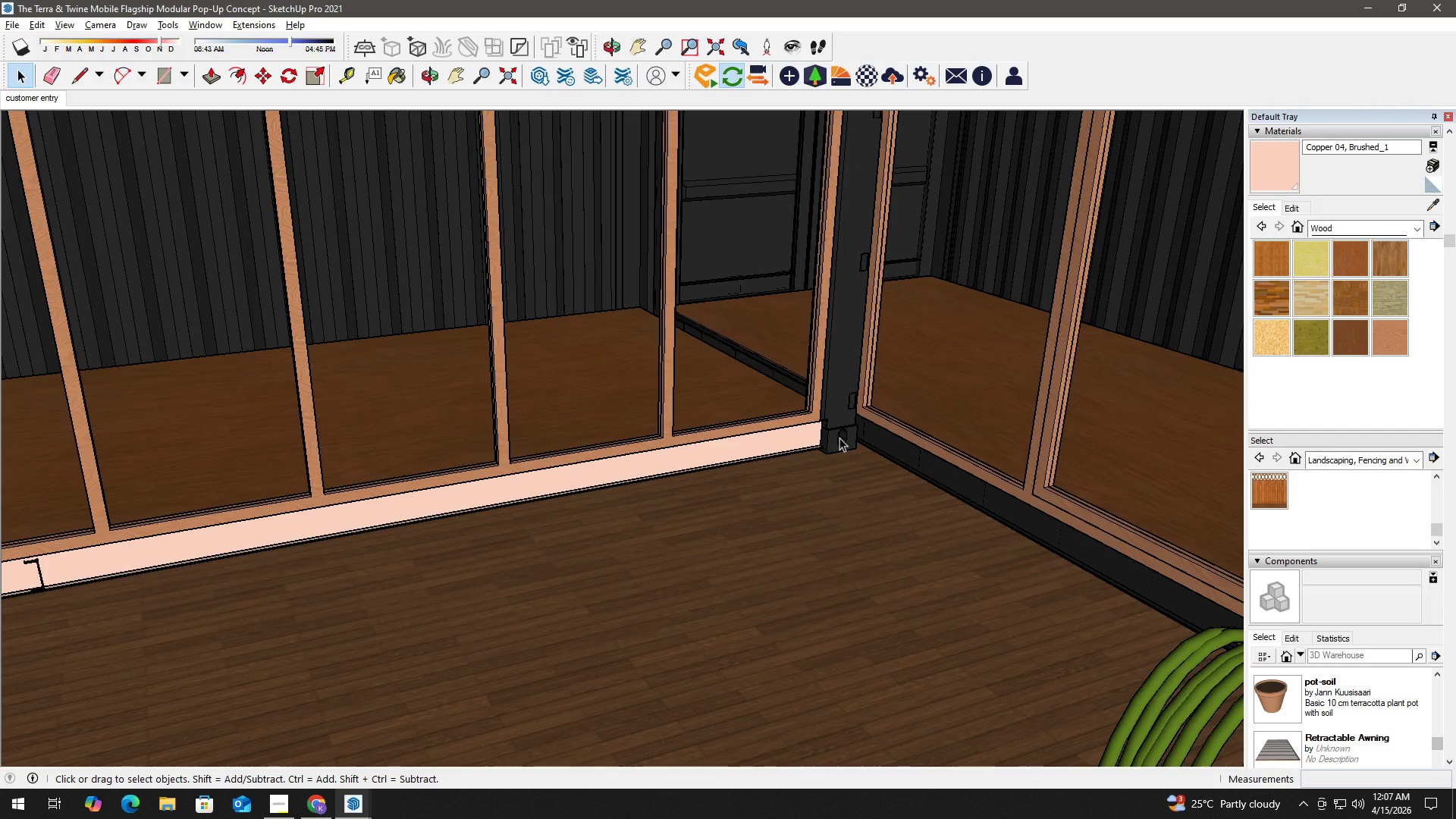 
triple_click([841, 438])
 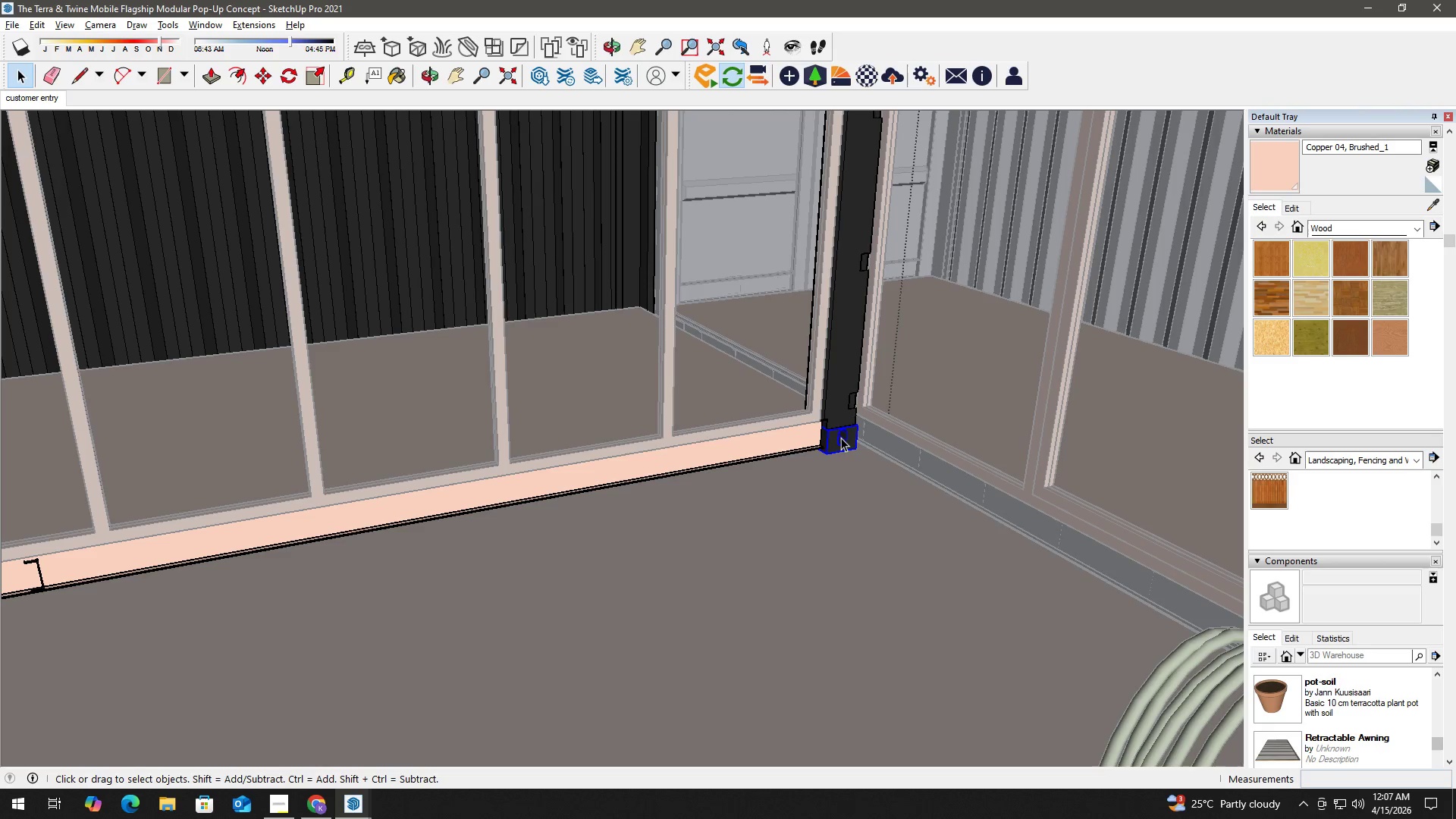 
triple_click([841, 438])
 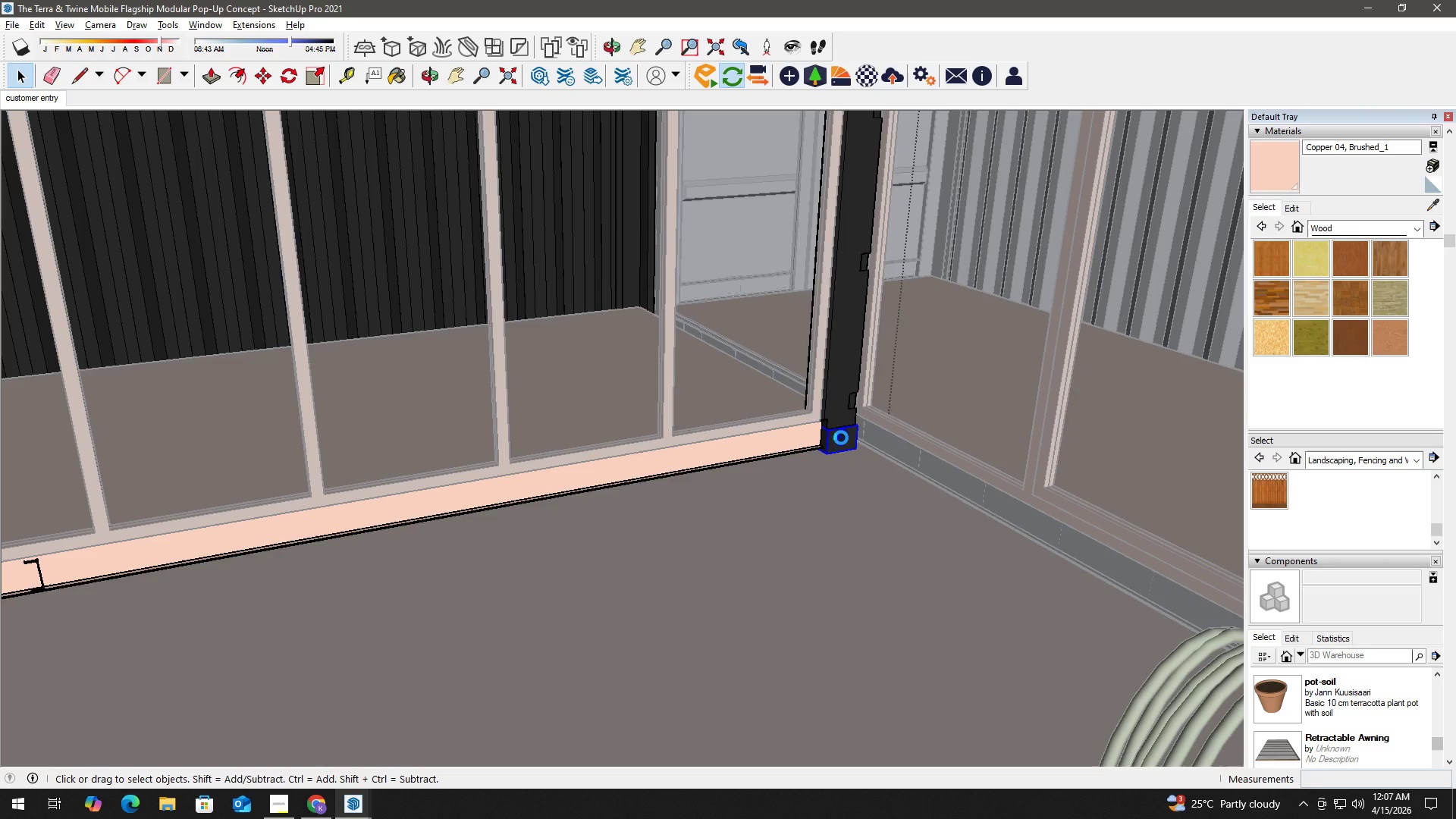 
triple_click([841, 438])
 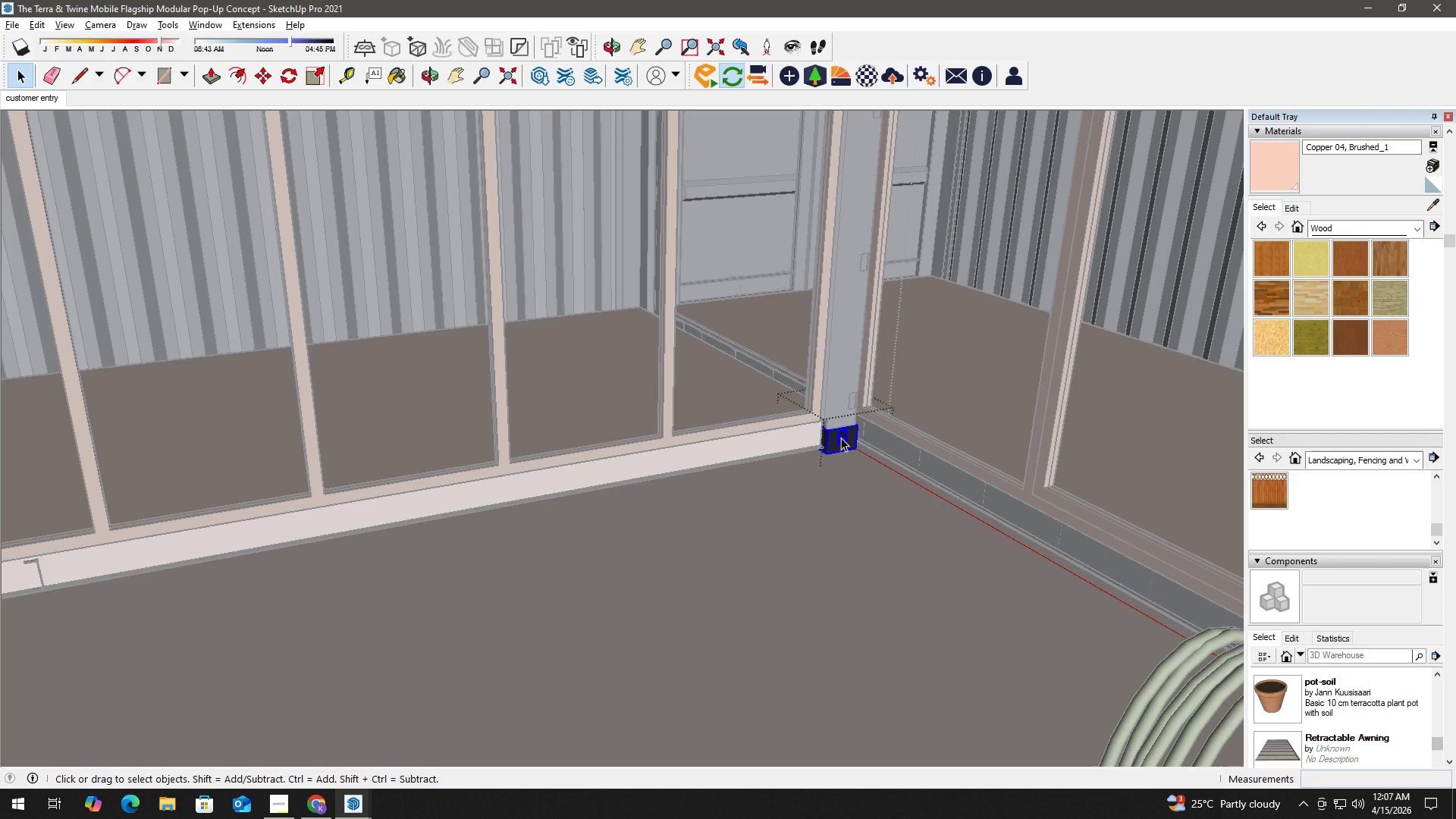 
triple_click([841, 438])
 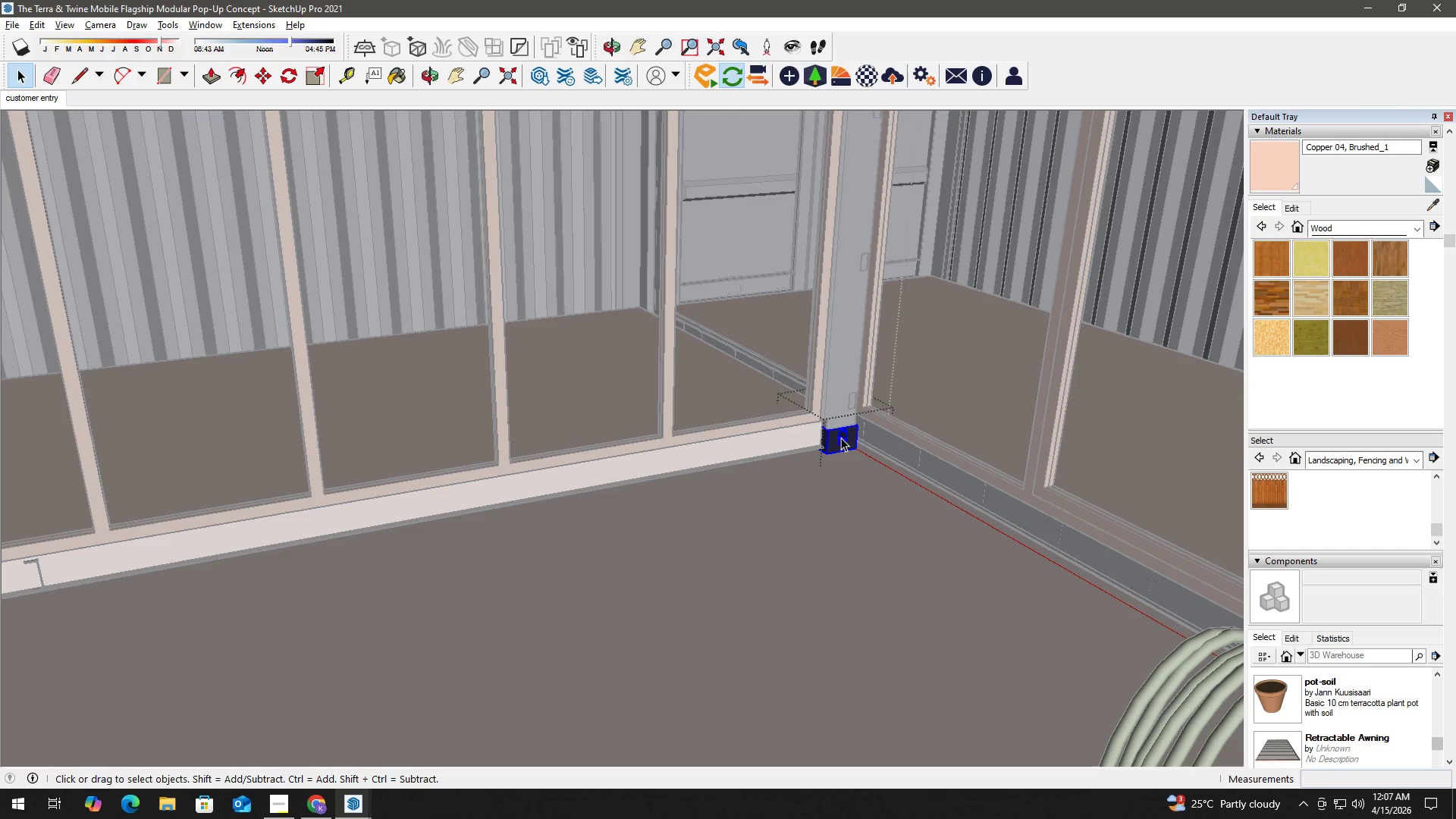 
triple_click([841, 438])
 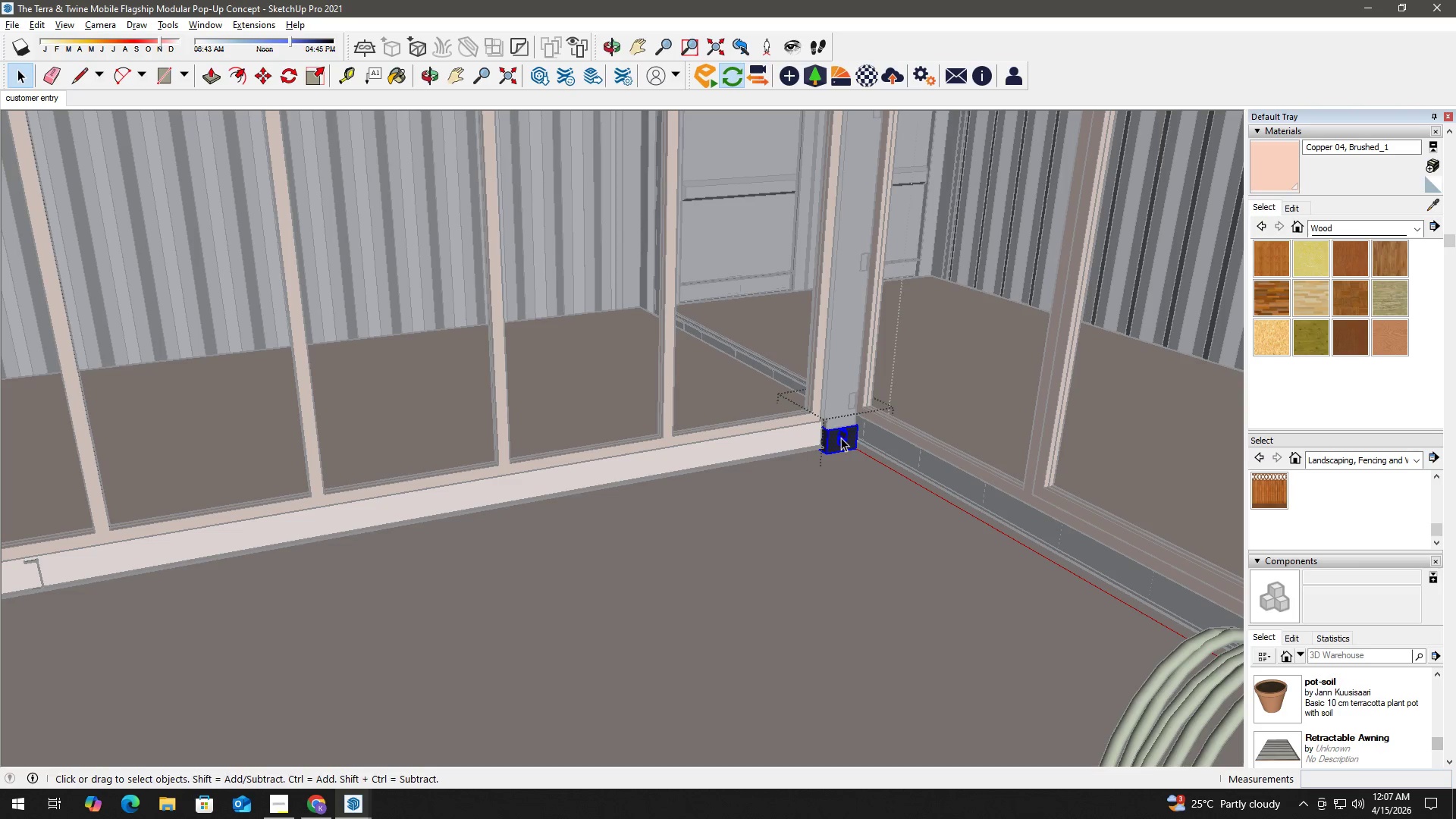 
key(B)
 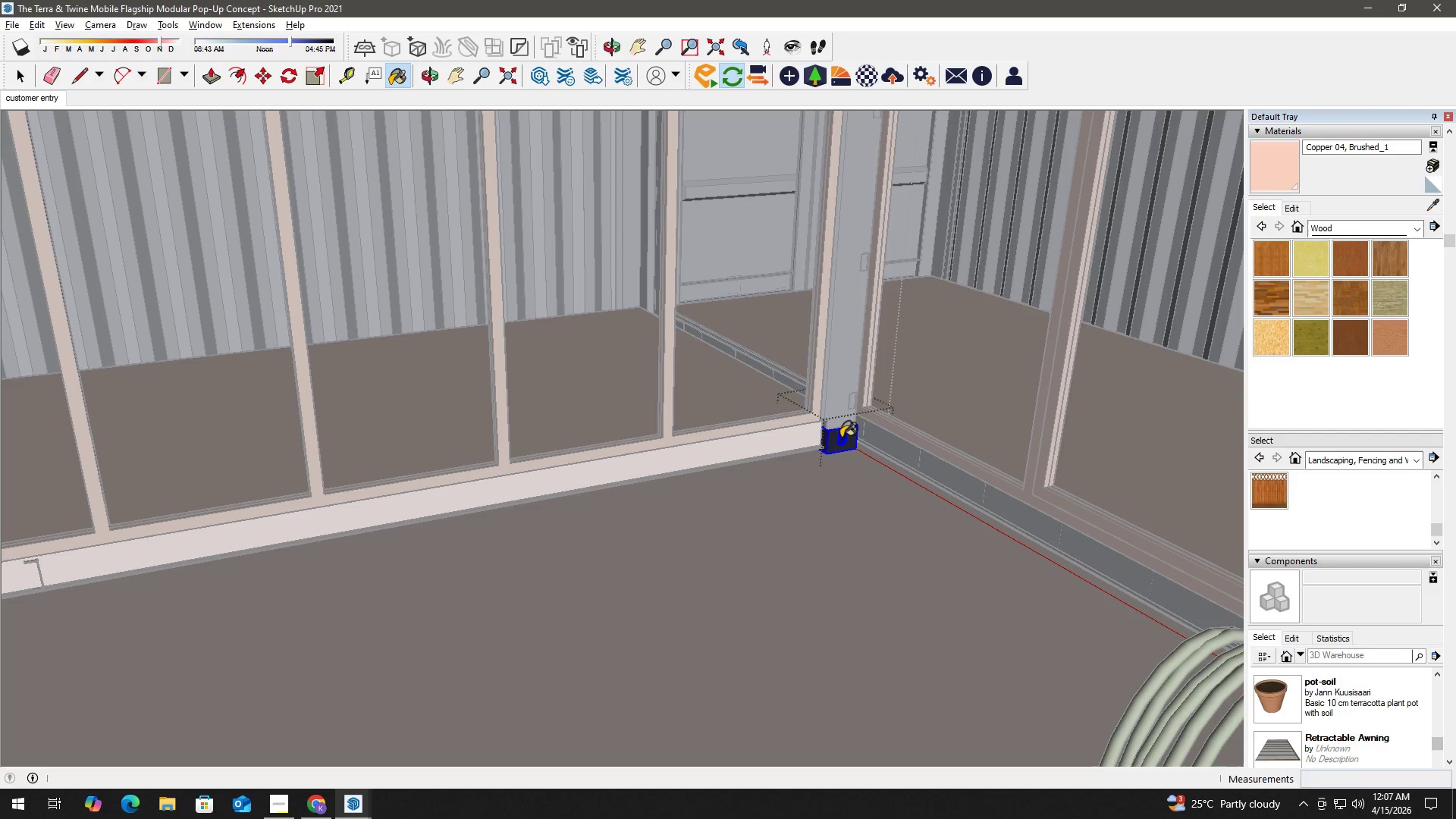 
triple_click([841, 438])
 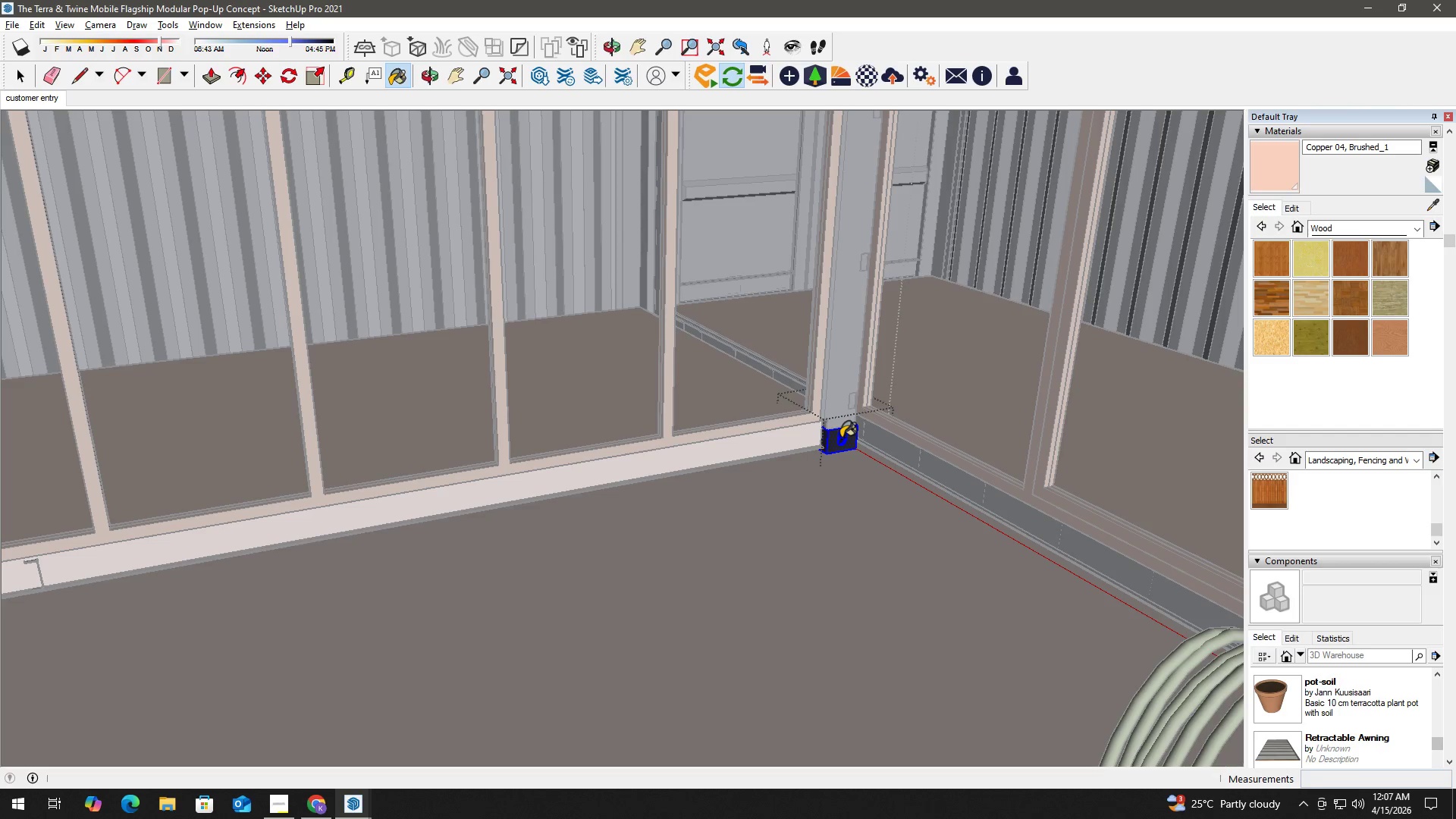 
triple_click([841, 438])
 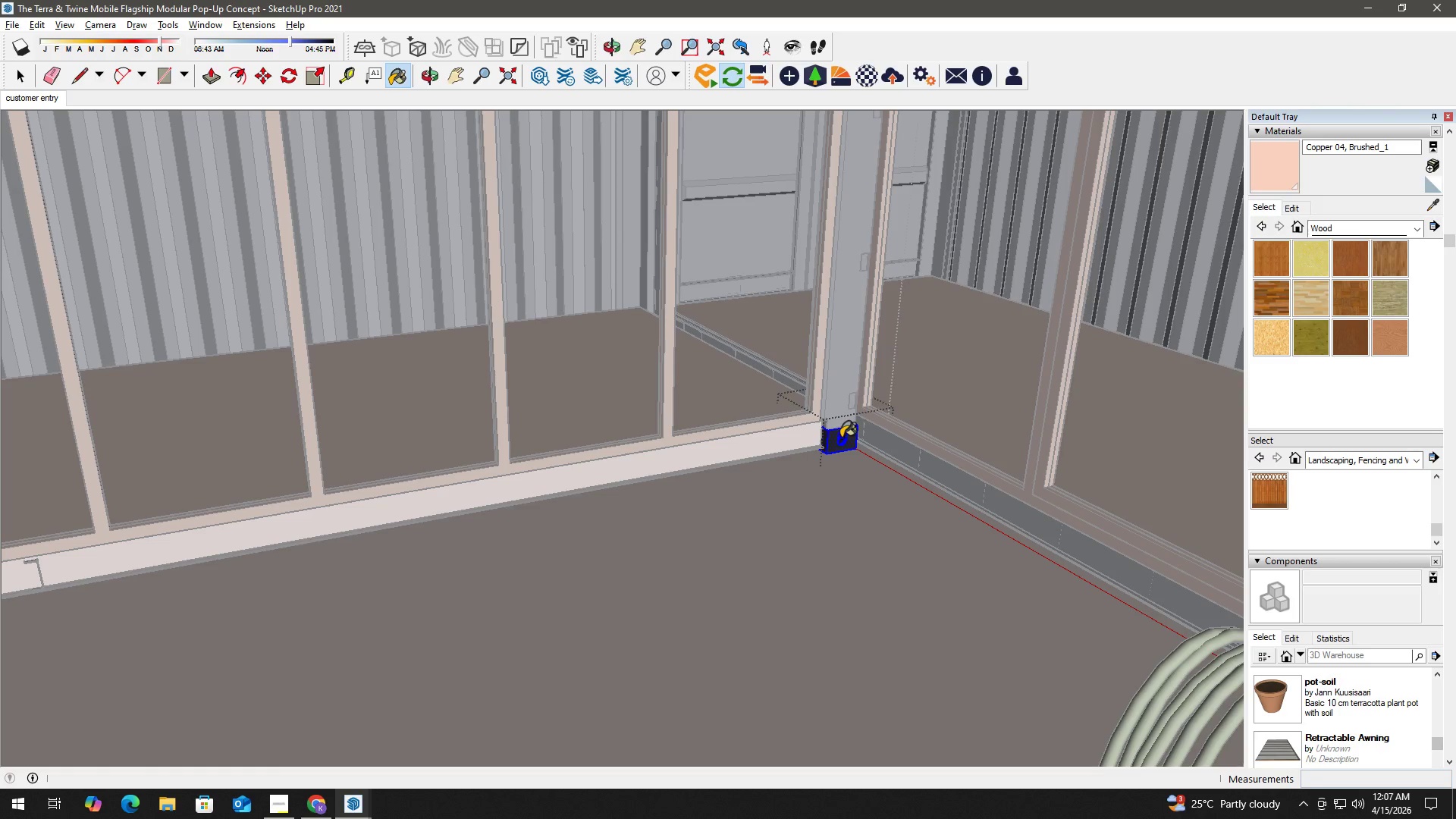 
triple_click([841, 438])
 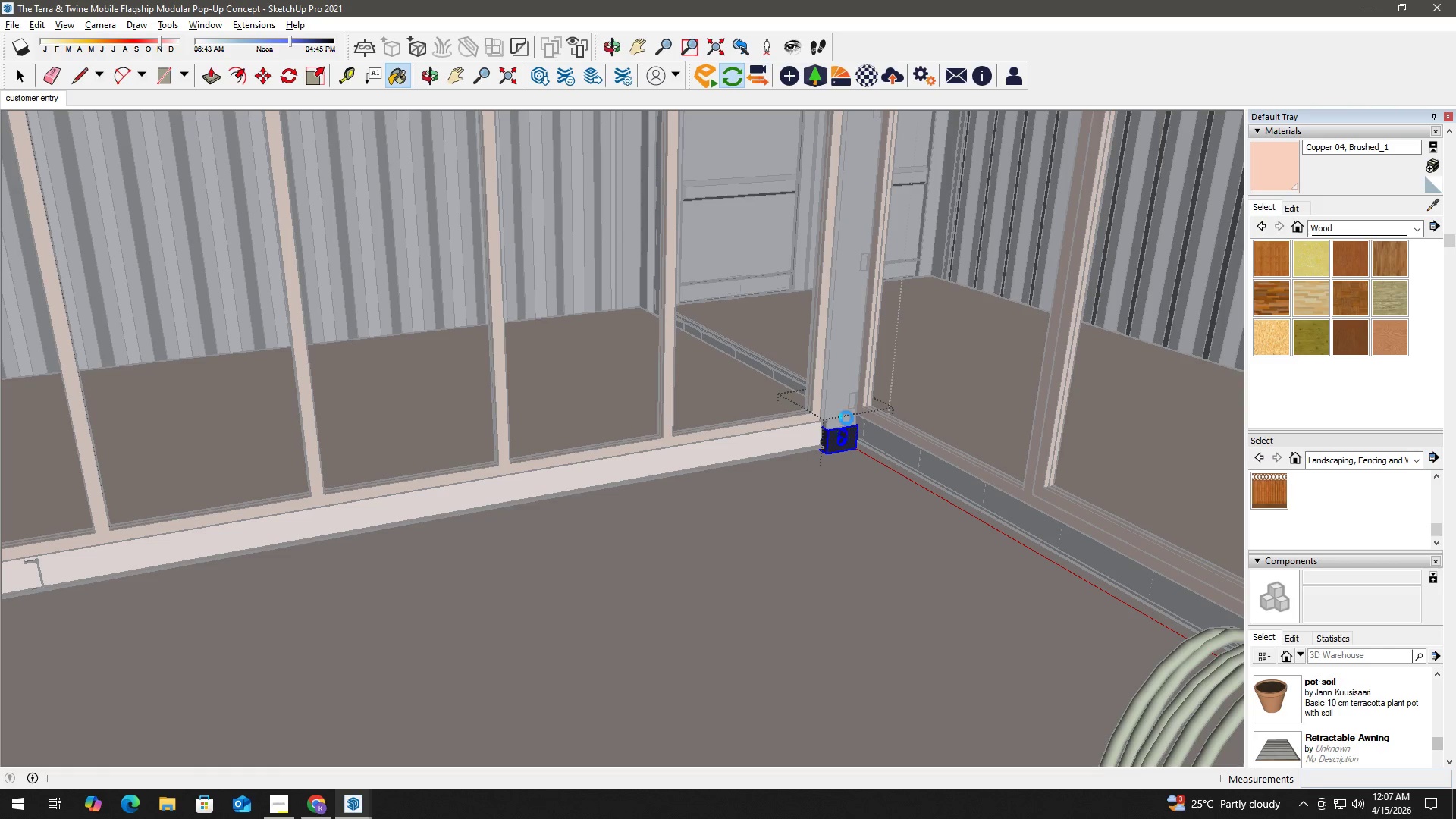 
key(Space)
 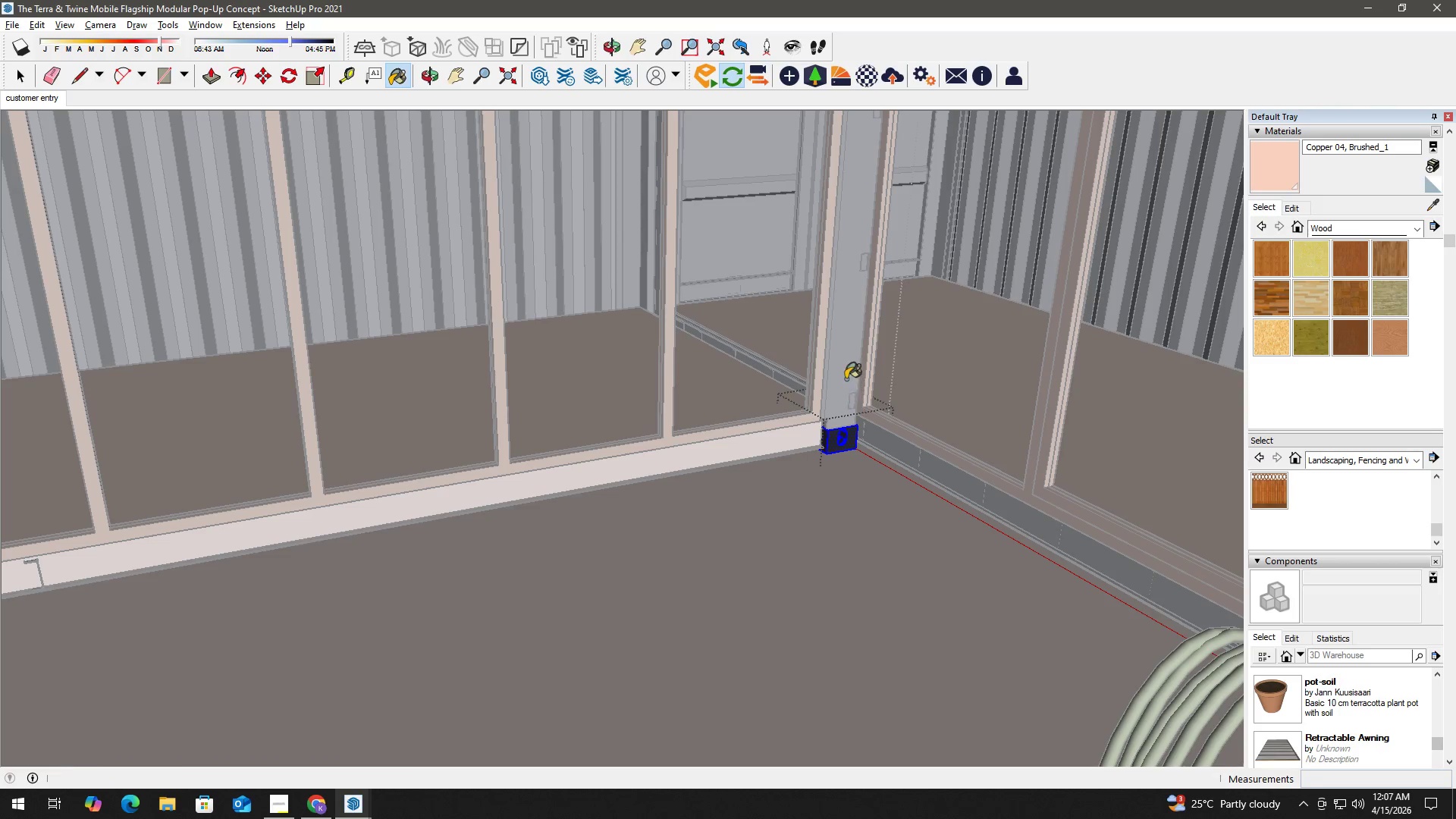 
triple_click([846, 378])
 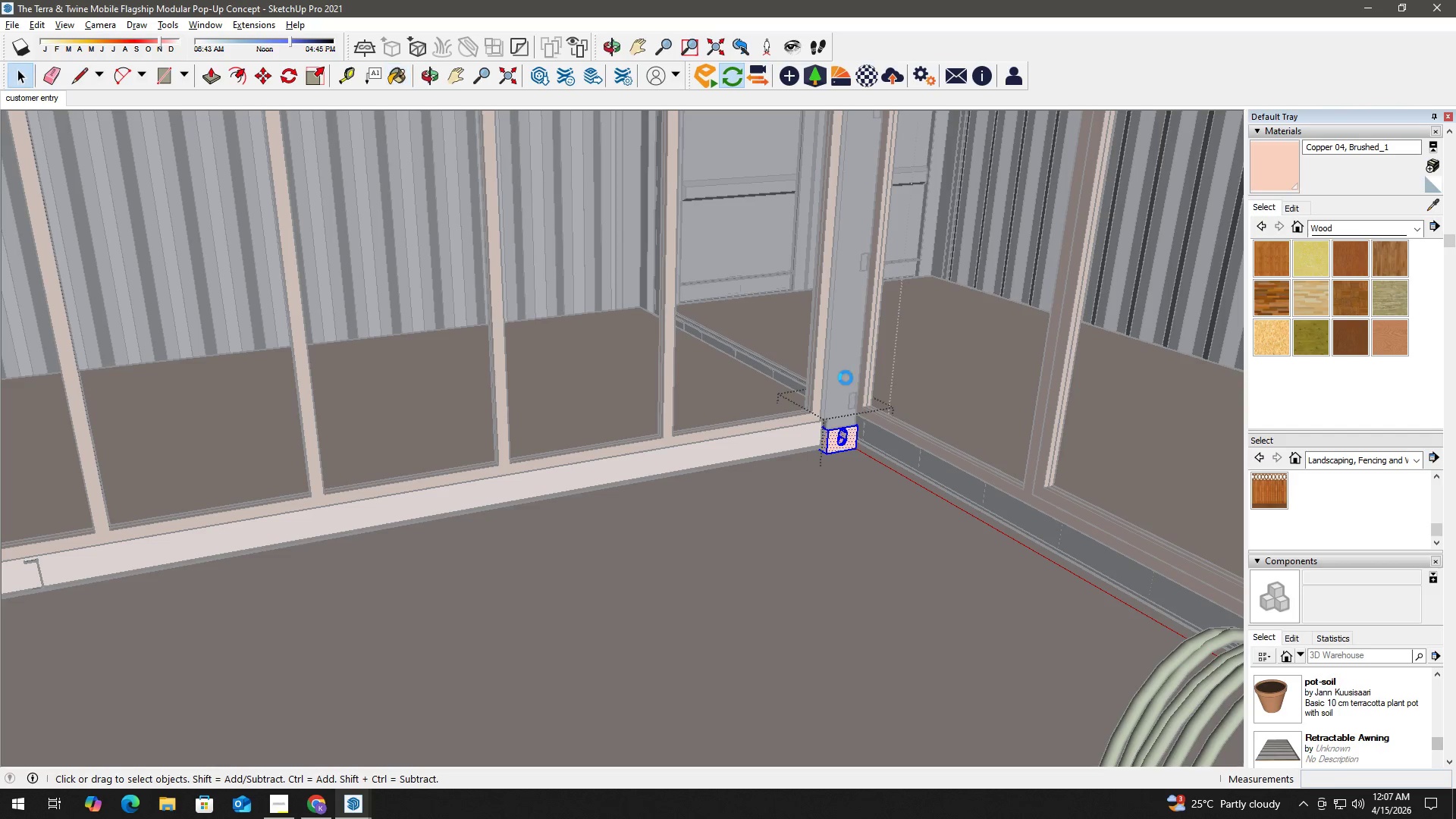 
triple_click([846, 378])
 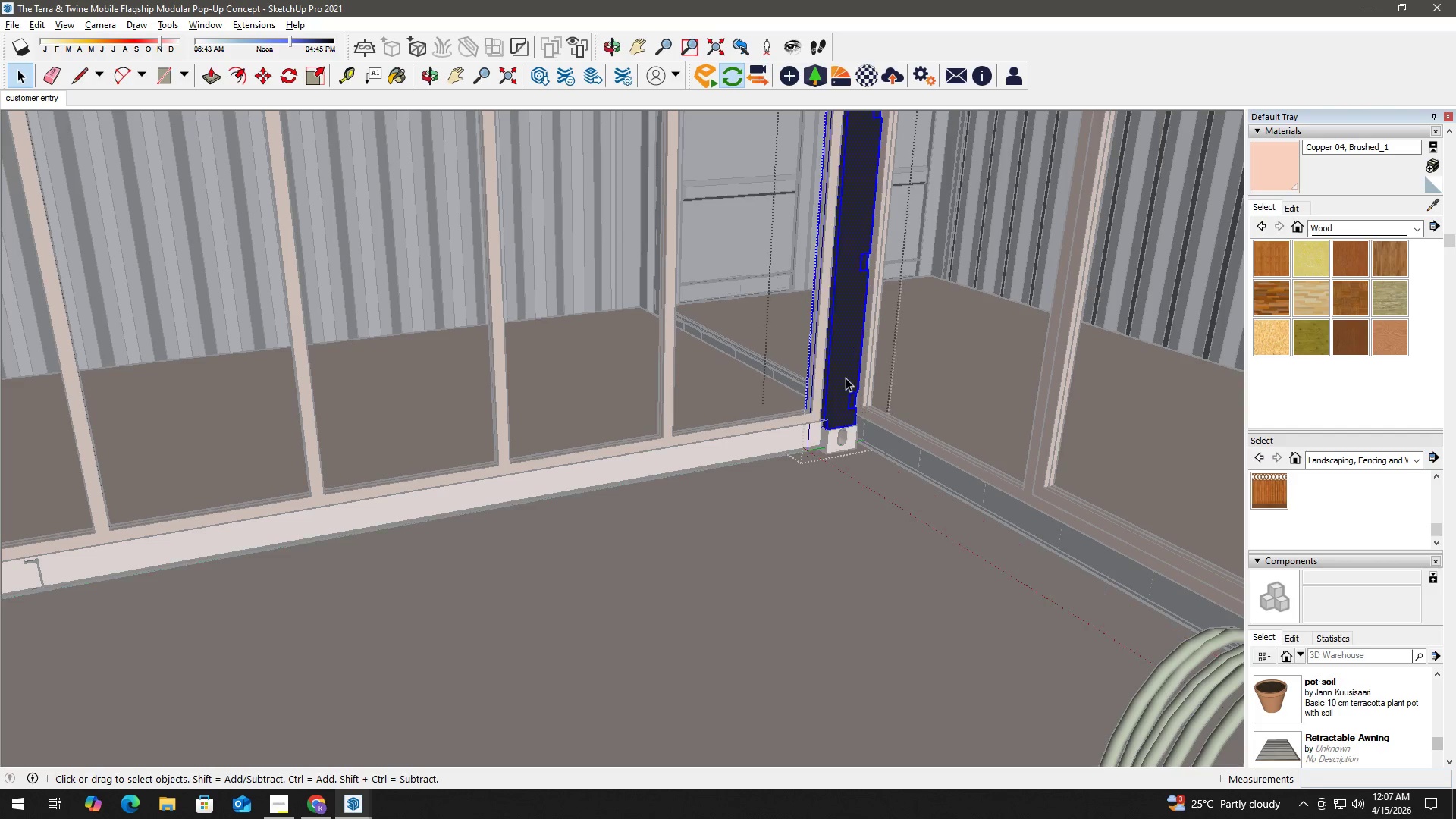 
double_click([845, 378])
 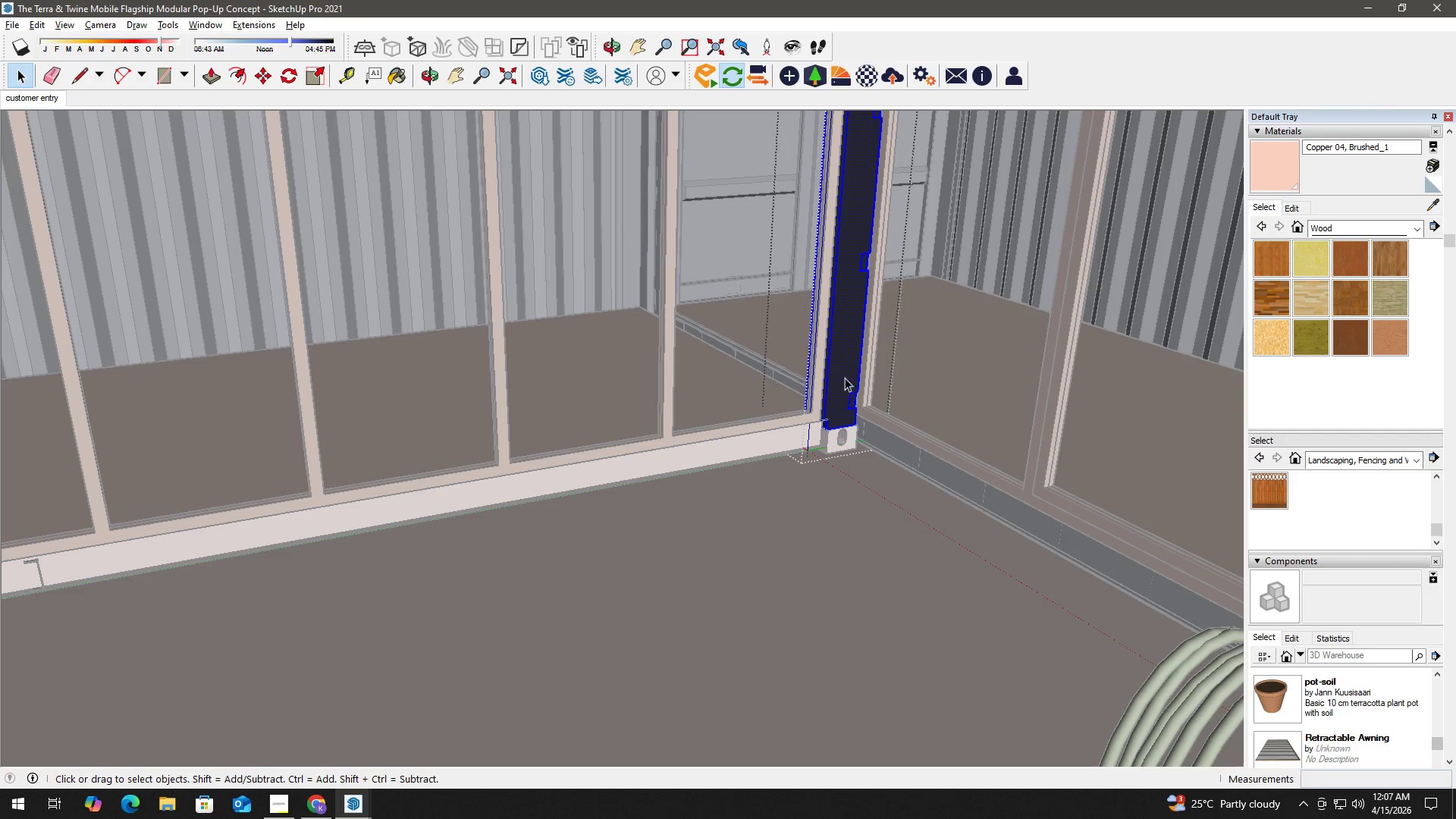 
triple_click([845, 378])
 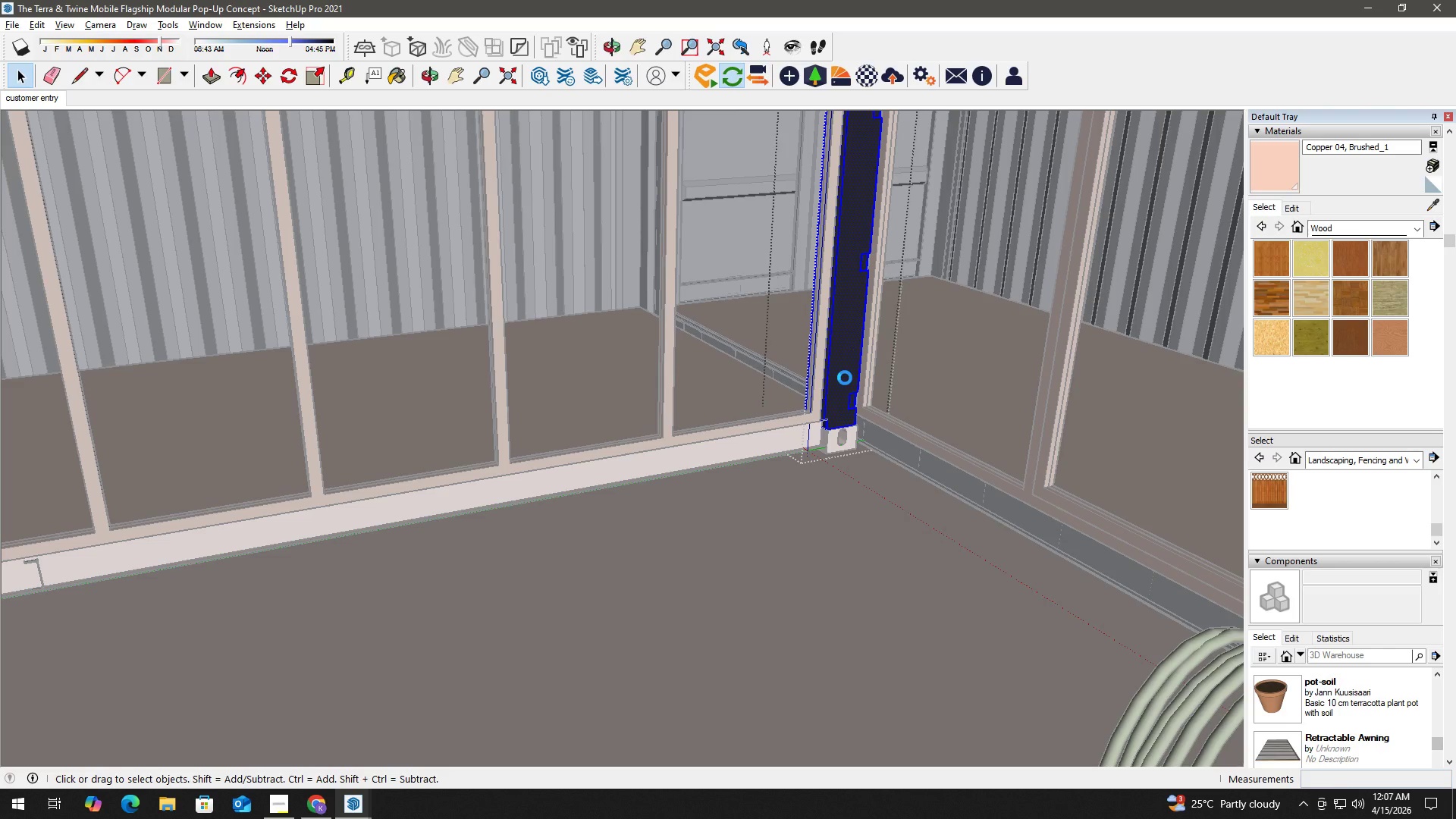 
triple_click([845, 378])
 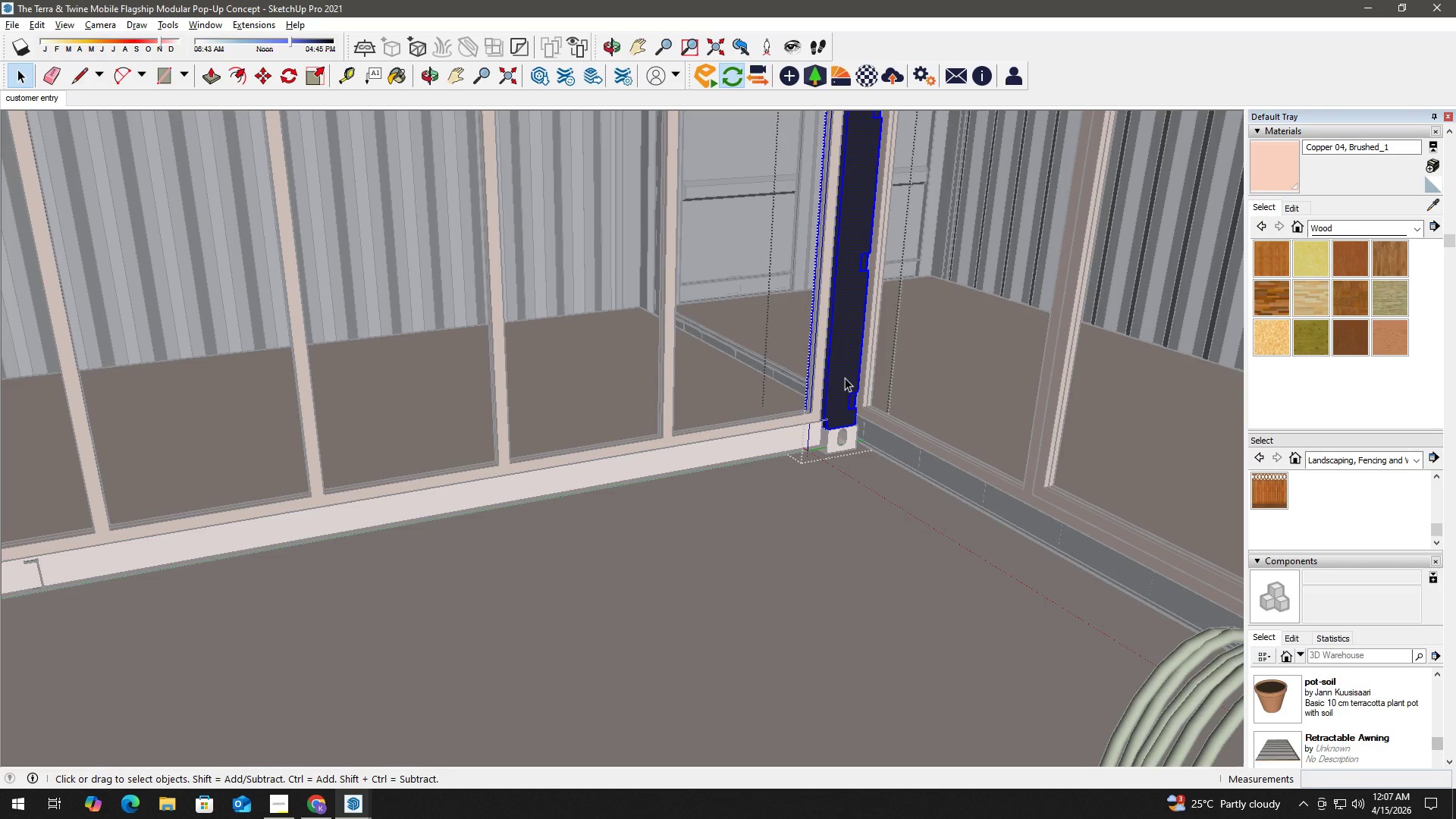 
triple_click([845, 378])
 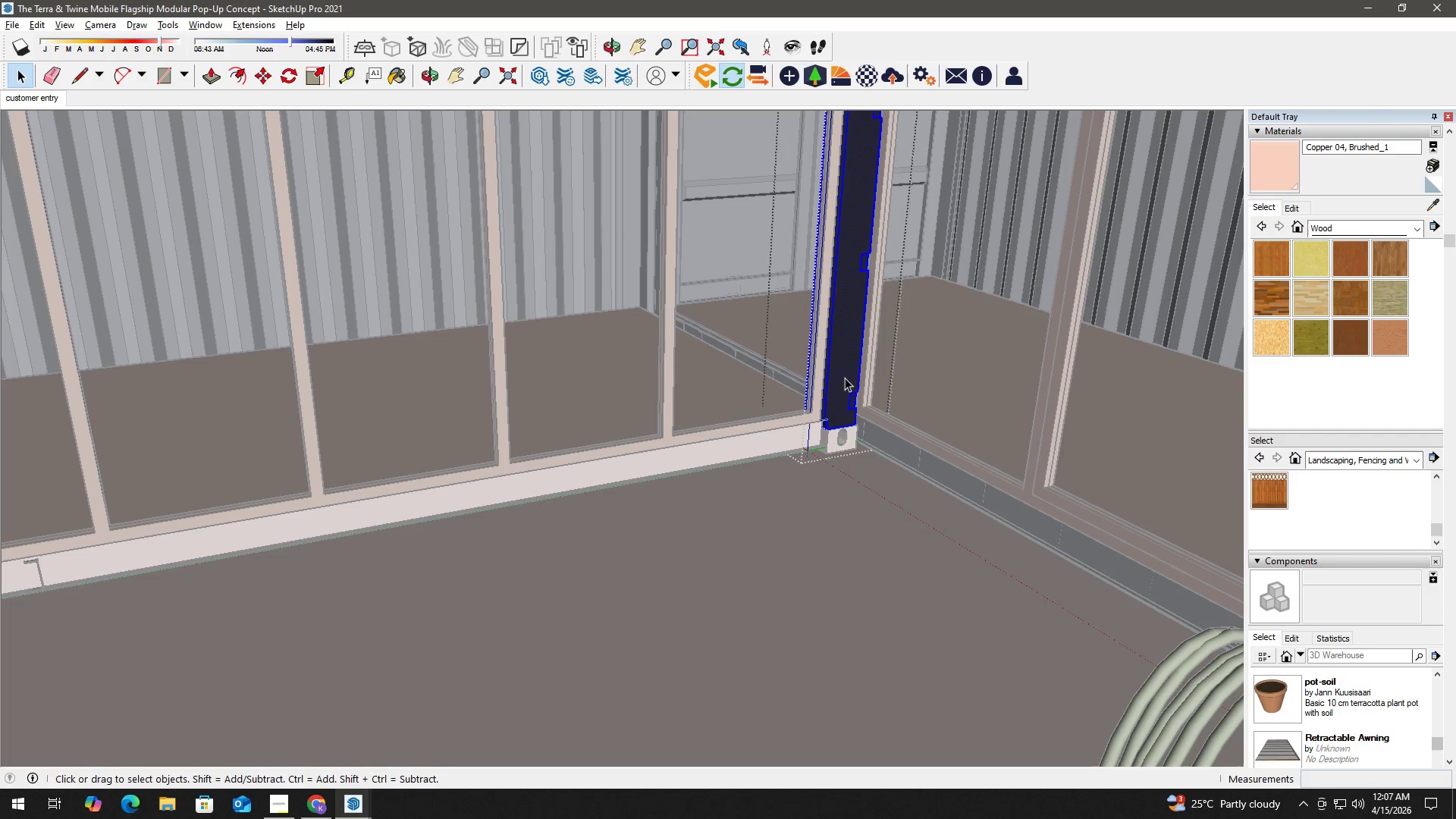 
key(B)
 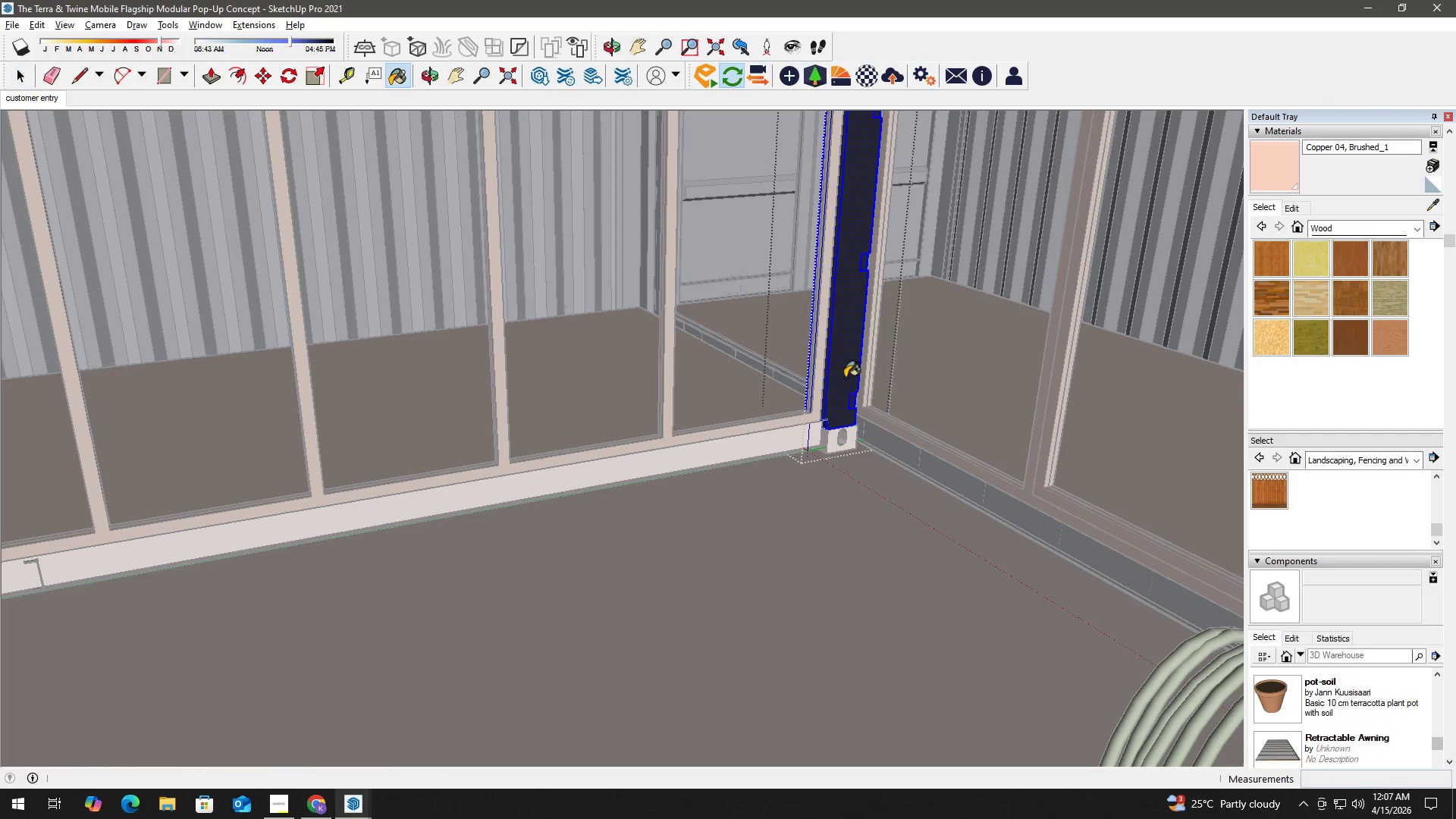 
triple_click([845, 378])
 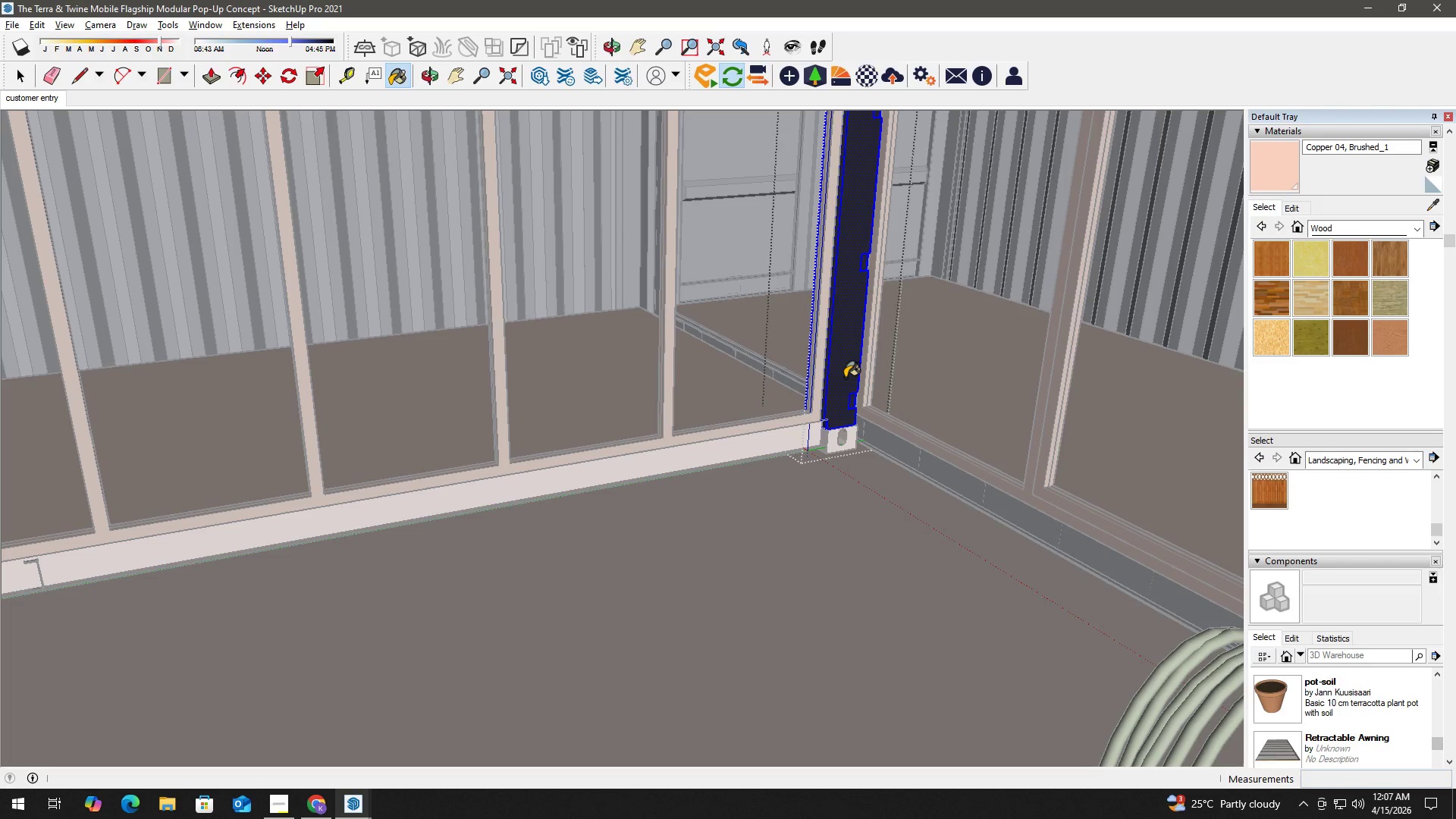 
triple_click([845, 378])
 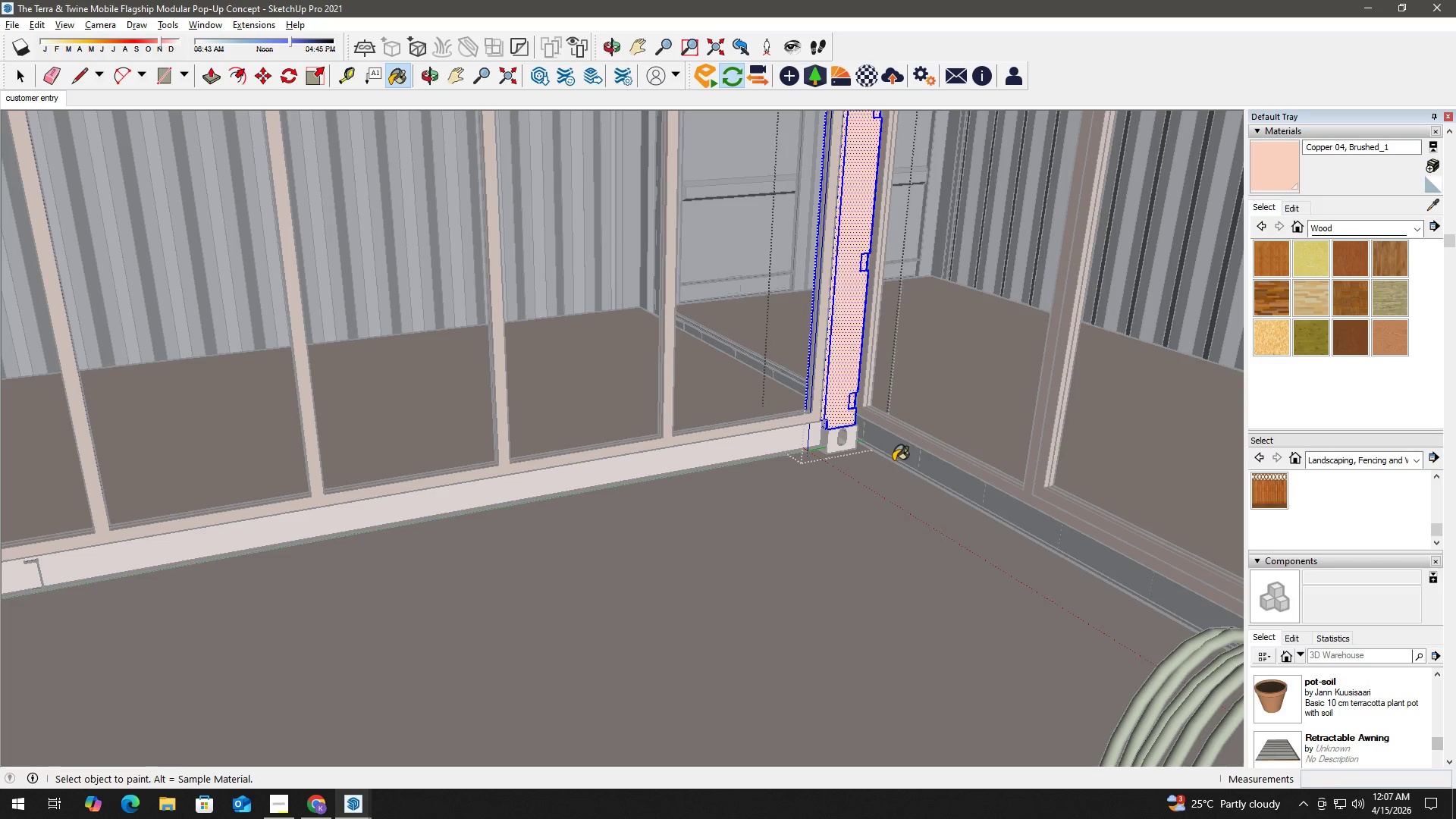 
key(Space)
 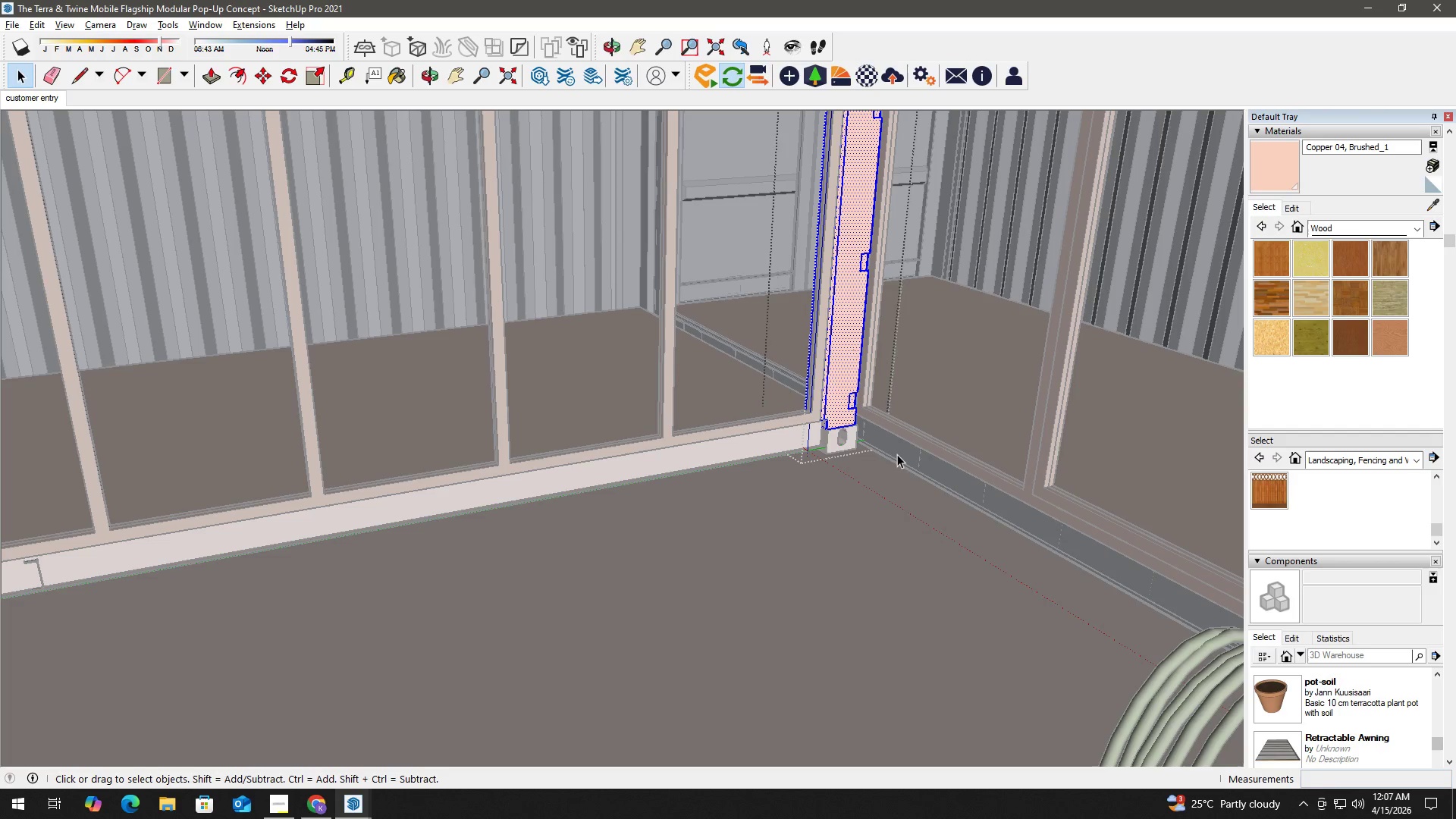 
key(Escape)
 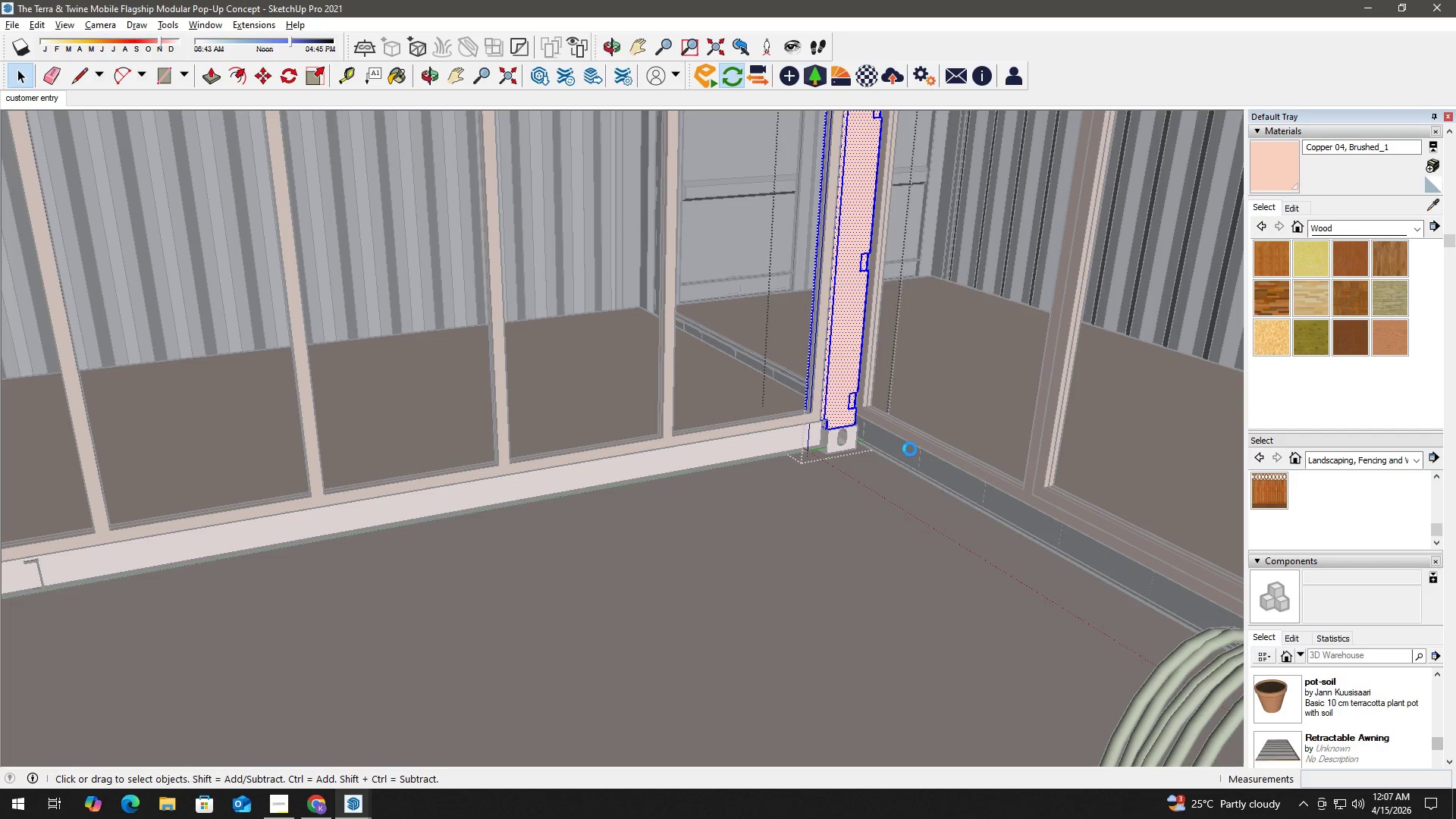 
left_click([910, 449])
 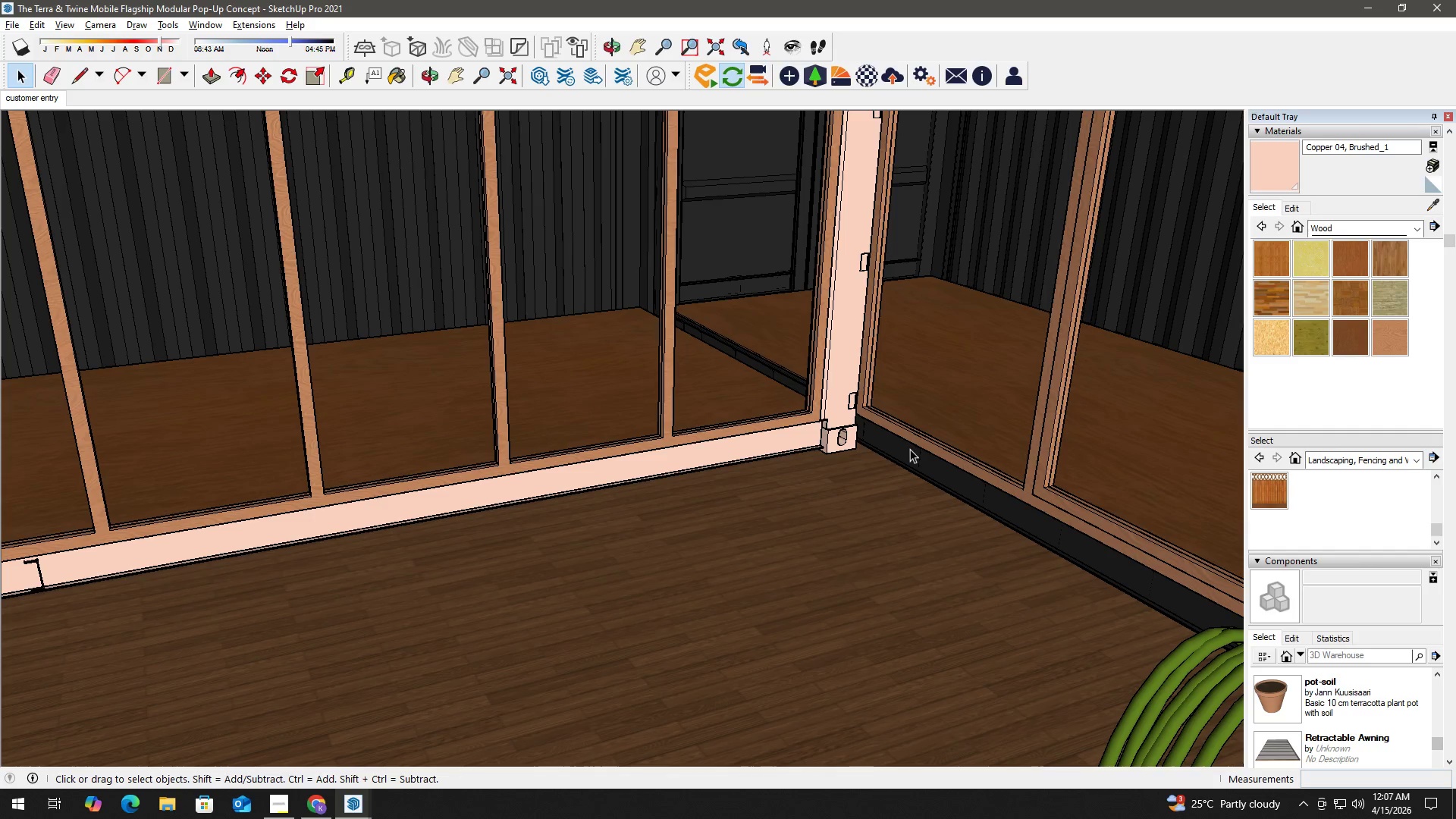 
double_click([910, 449])
 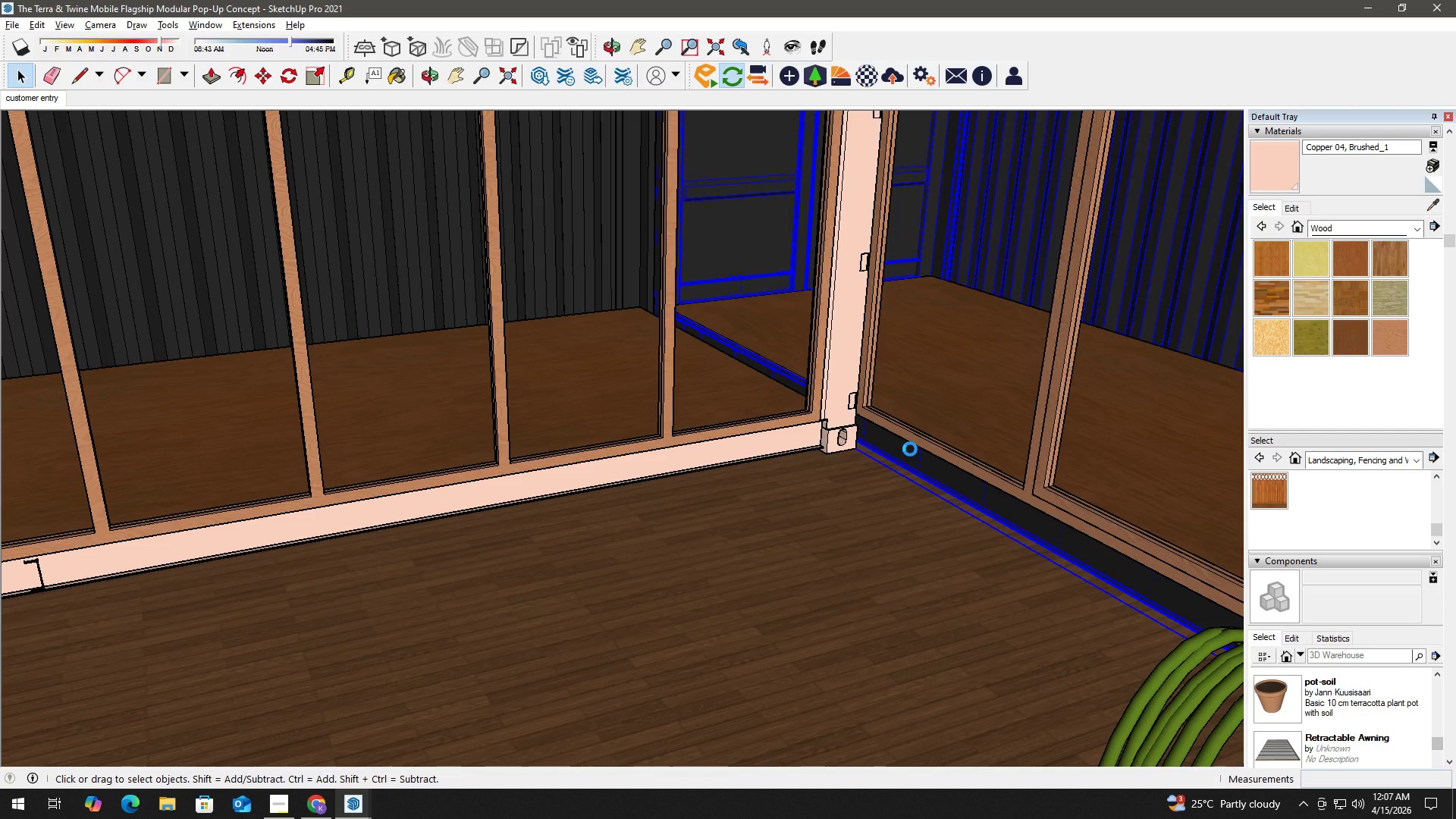 
triple_click([910, 449])
 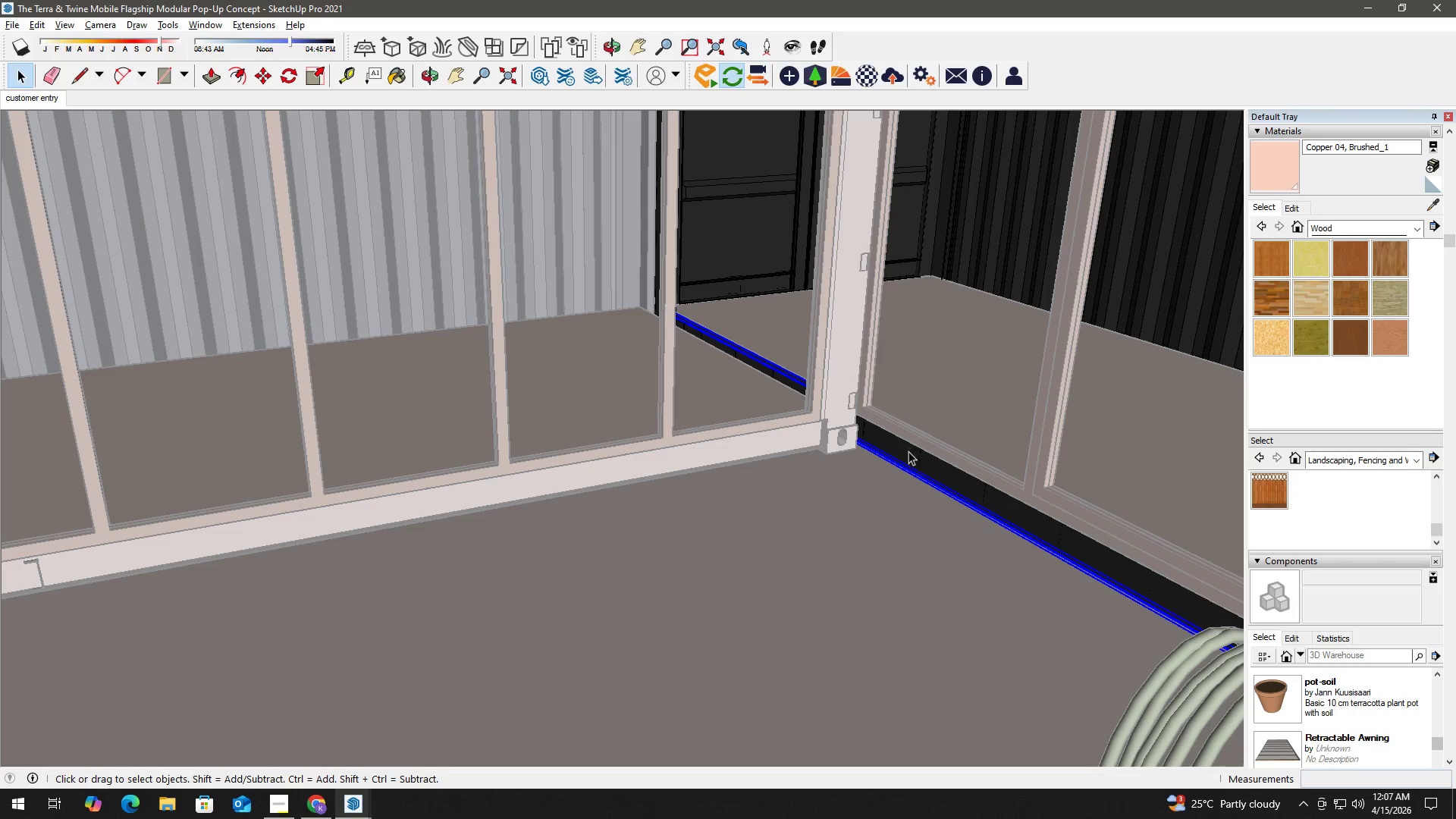 
triple_click([908, 451])
 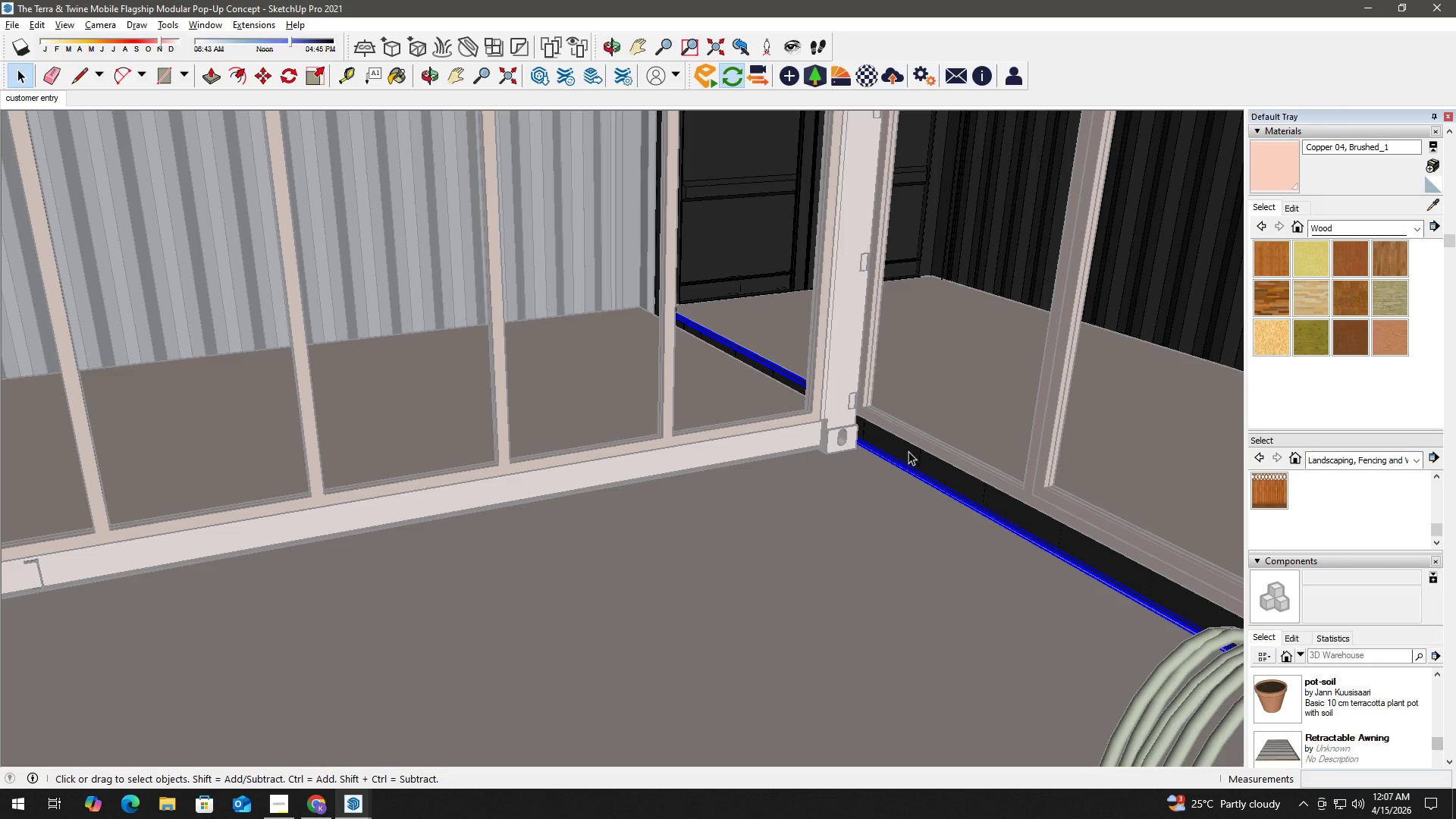 
triple_click([908, 451])
 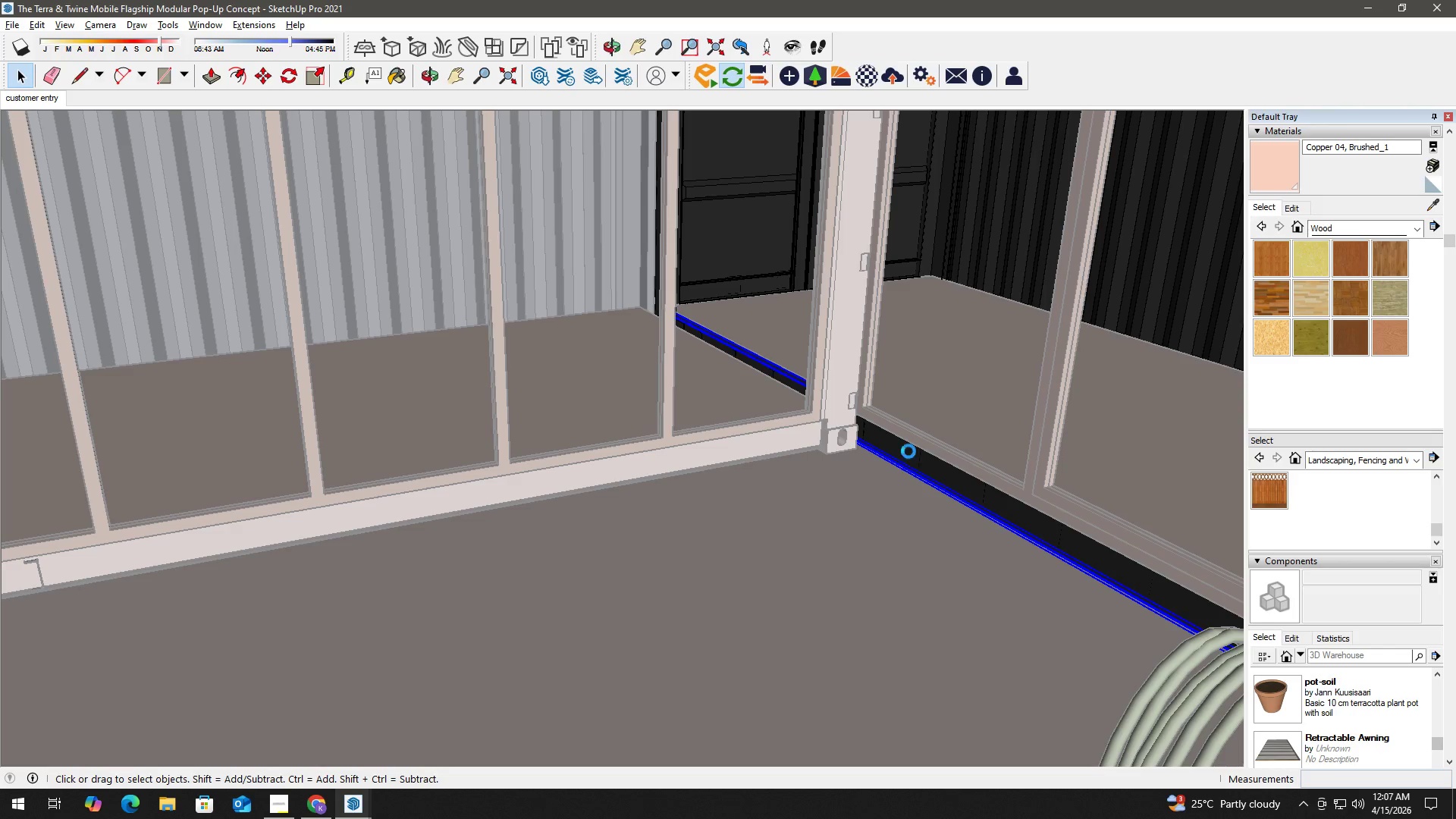 
triple_click([908, 451])
 